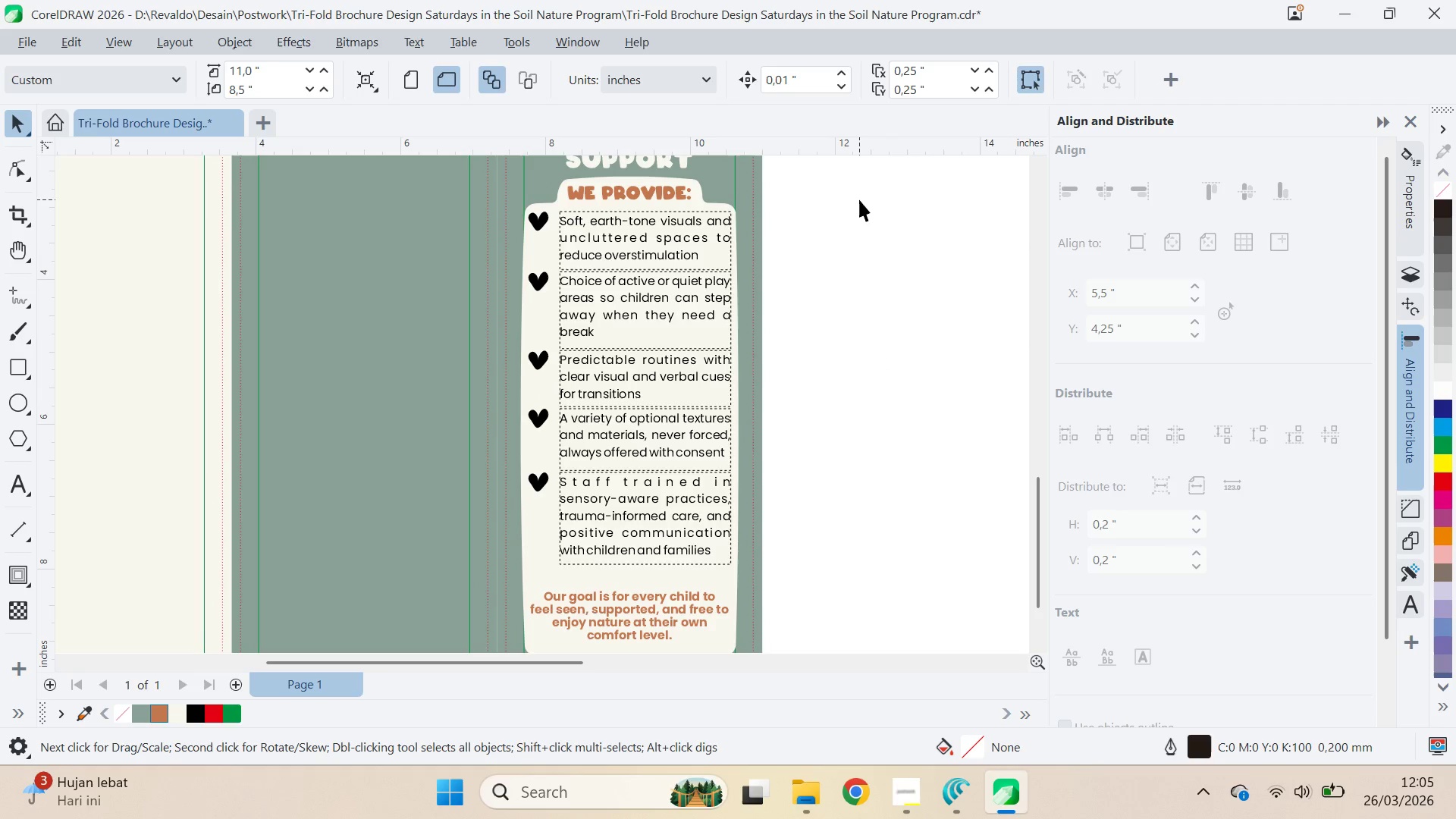 
left_click_drag(start_coordinate=[859, 199], to_coordinate=[460, 577])
 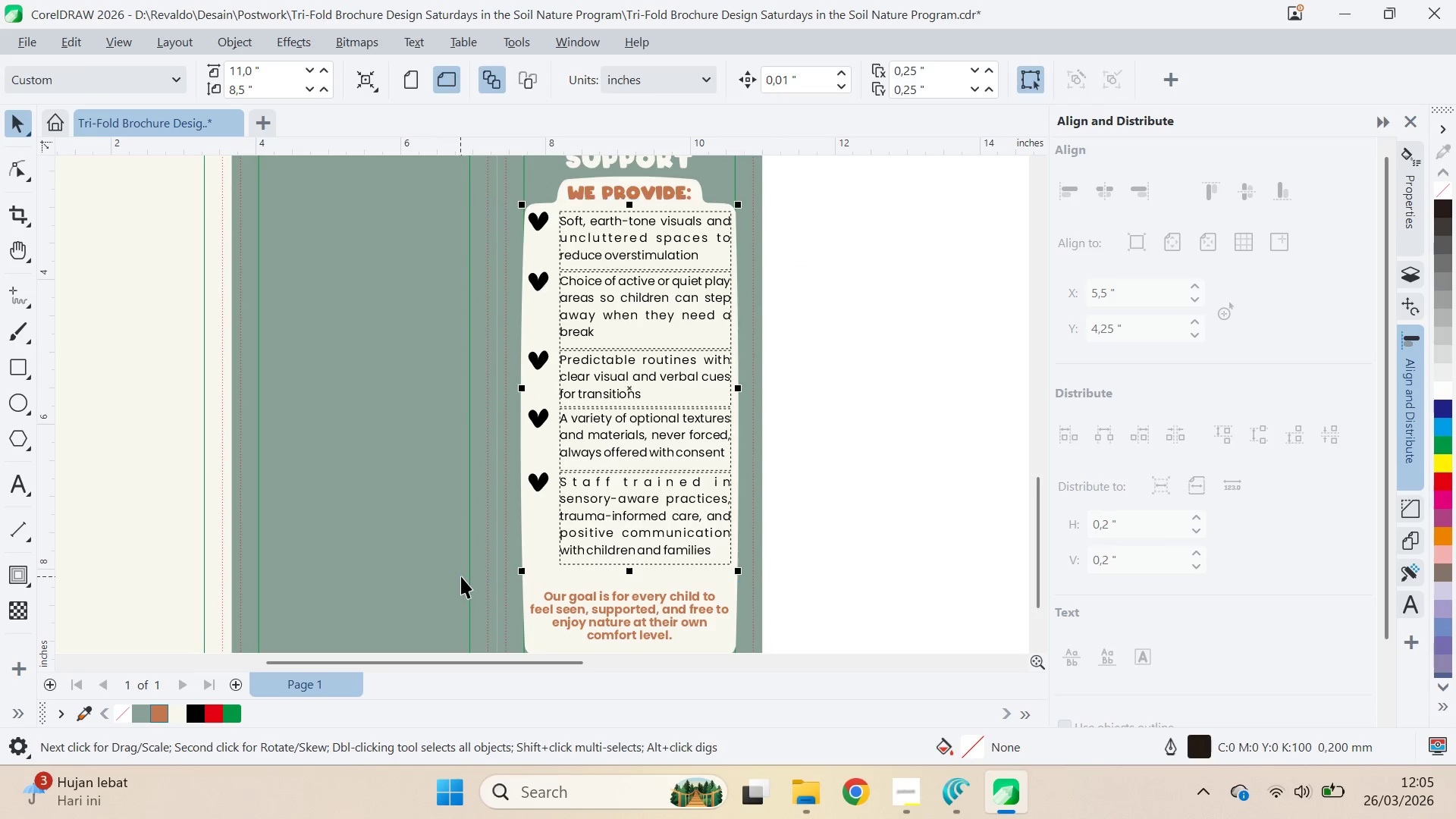 
key(Control+G)
 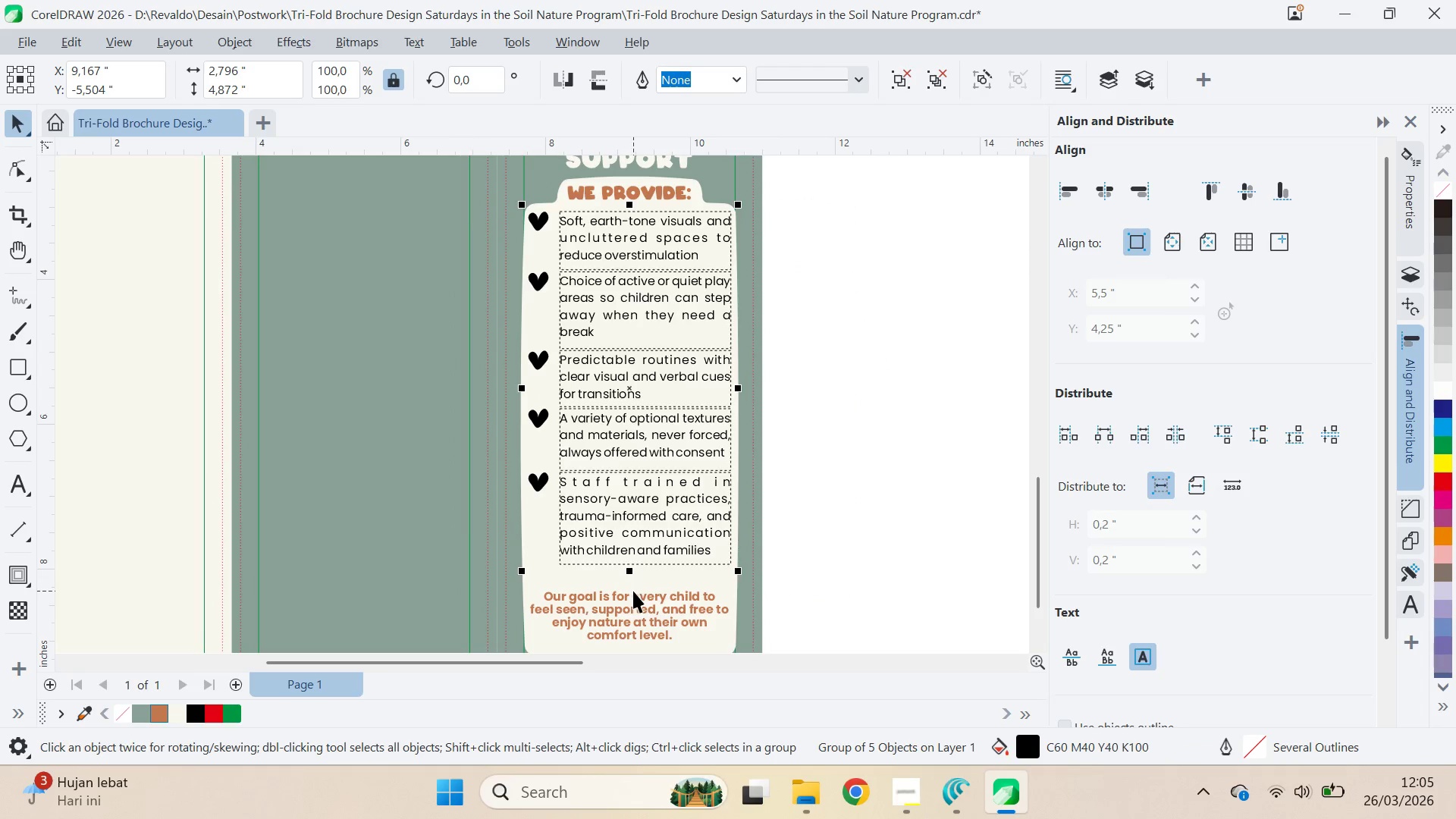 
hold_key(key=ShiftLeft, duration=1.31)
left_click([631, 601])
 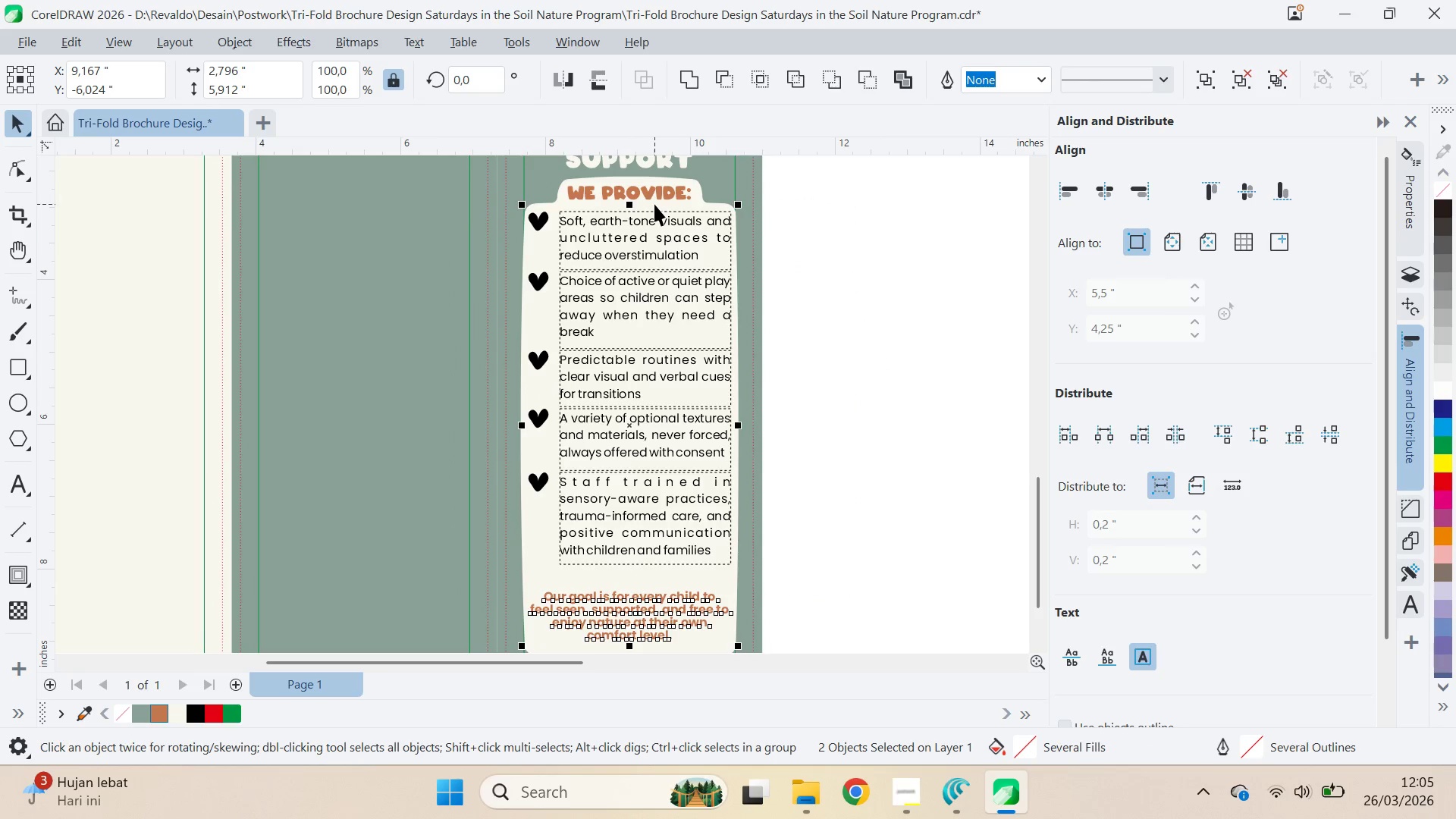 
left_click([656, 196])
 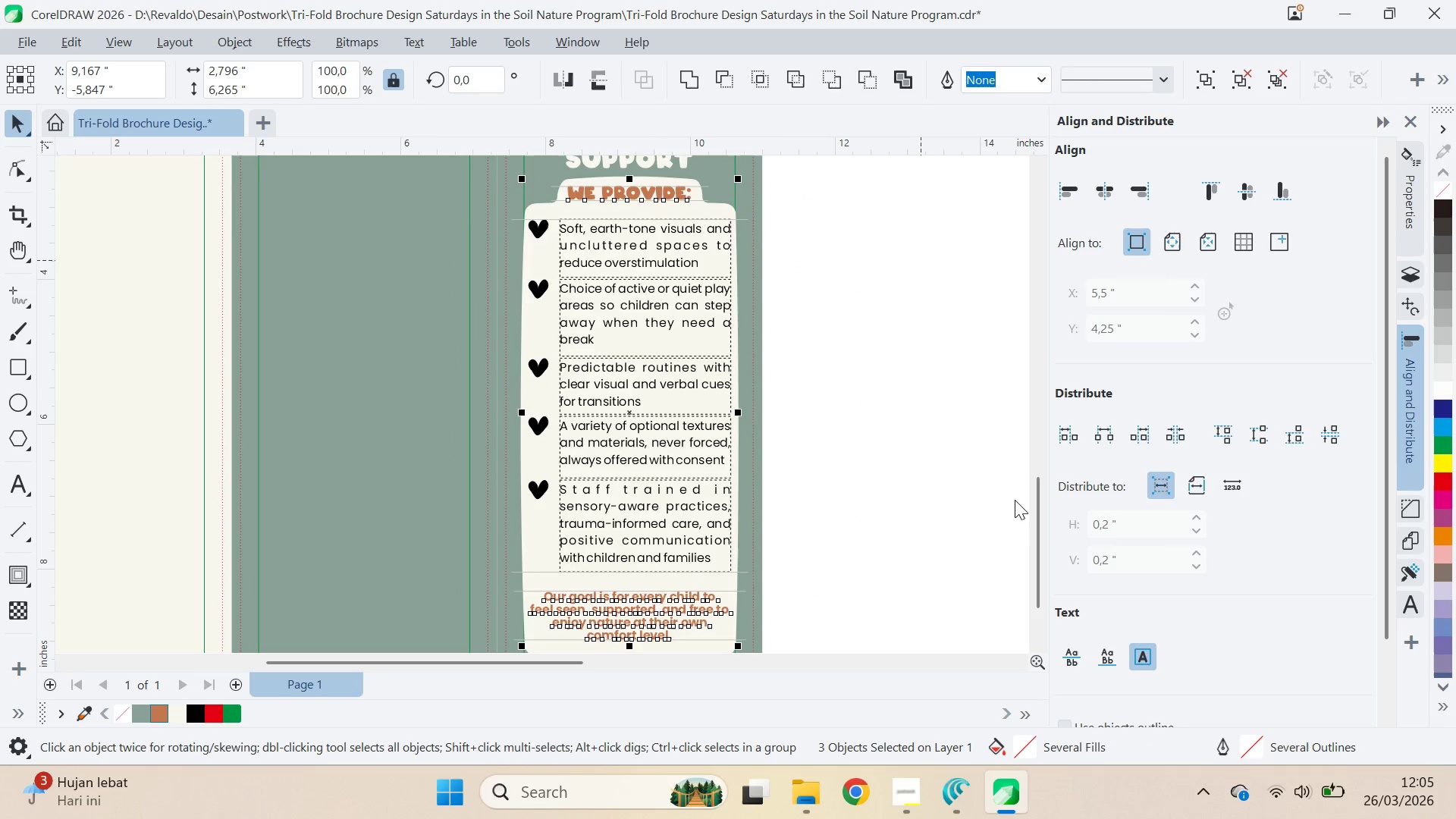 
left_click([846, 497])
 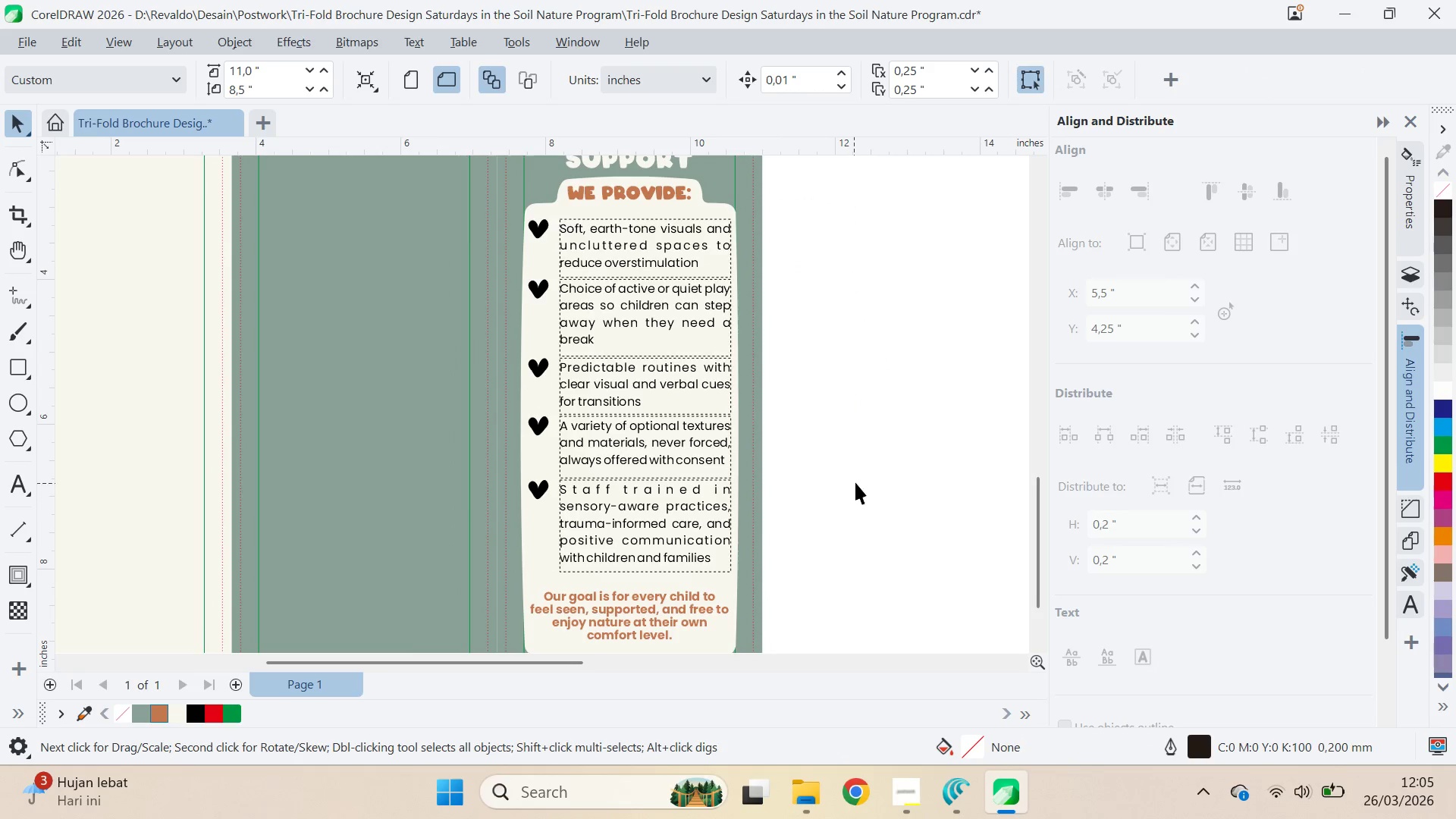 
scroll: coordinate [861, 484], scroll_direction: down, amount: 4.0
 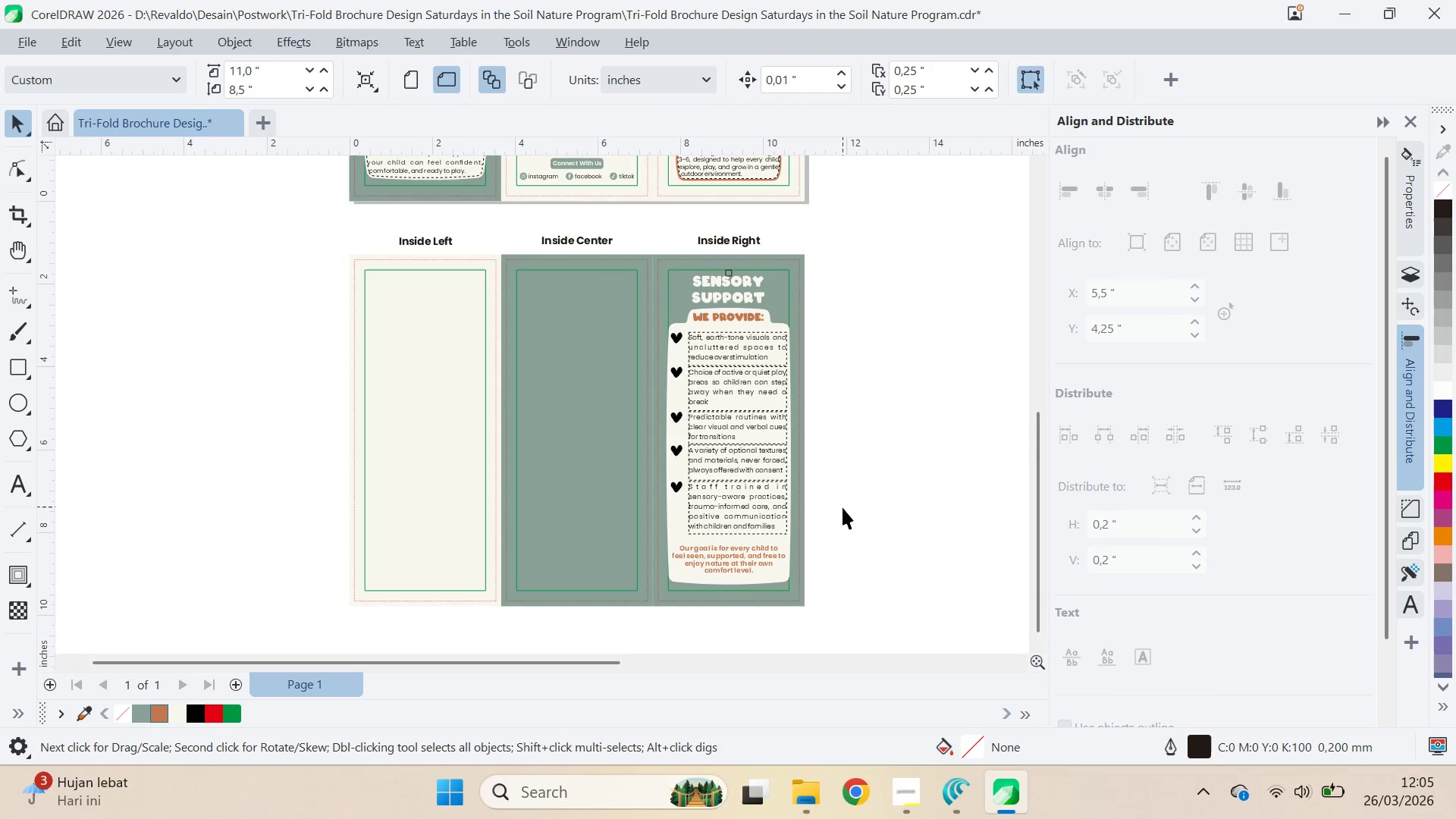 
scroll: coordinate [843, 511], scroll_direction: up, amount: 2.0
 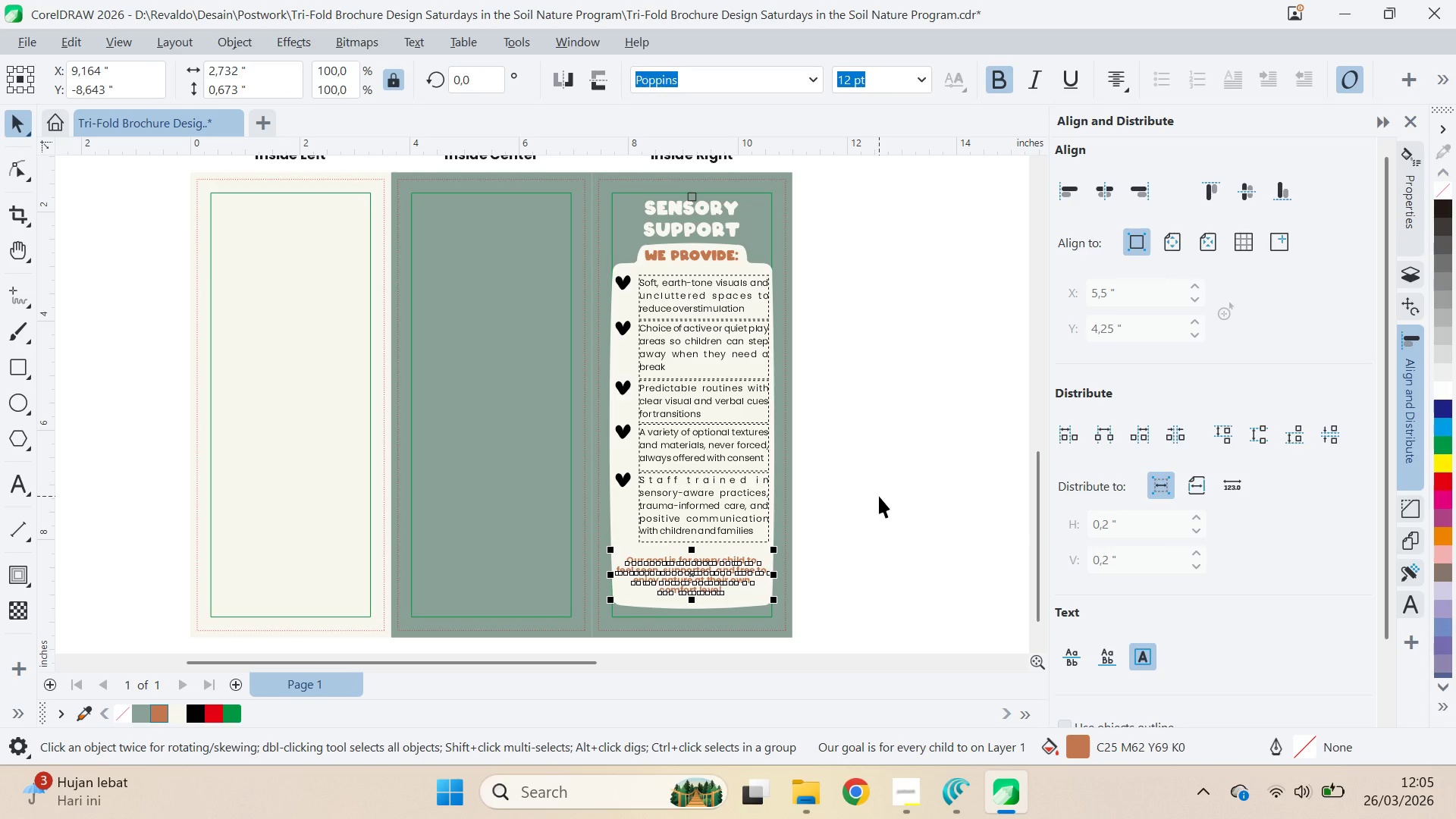 
left_click([879, 494])
 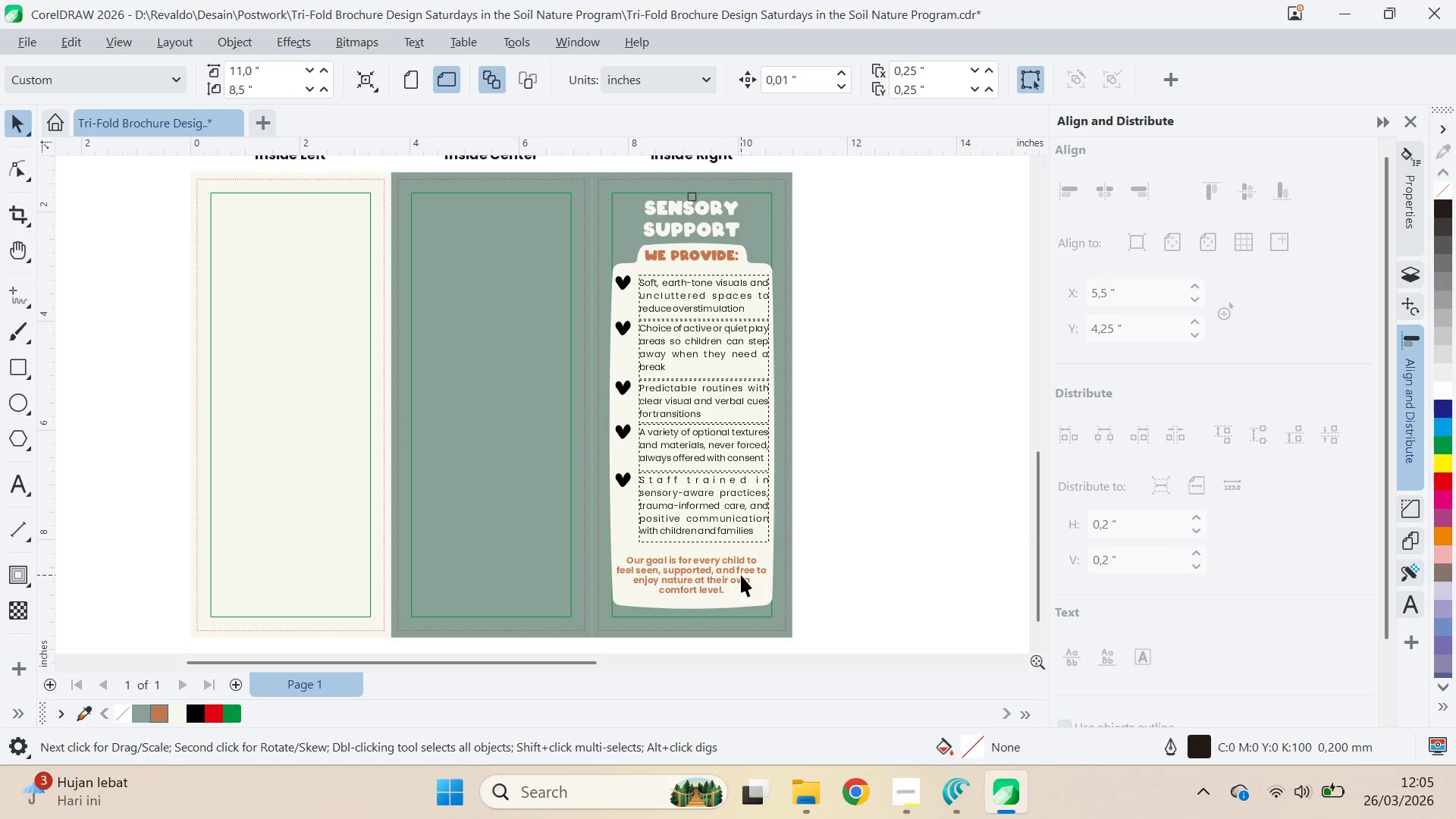 
wait(6.11)
 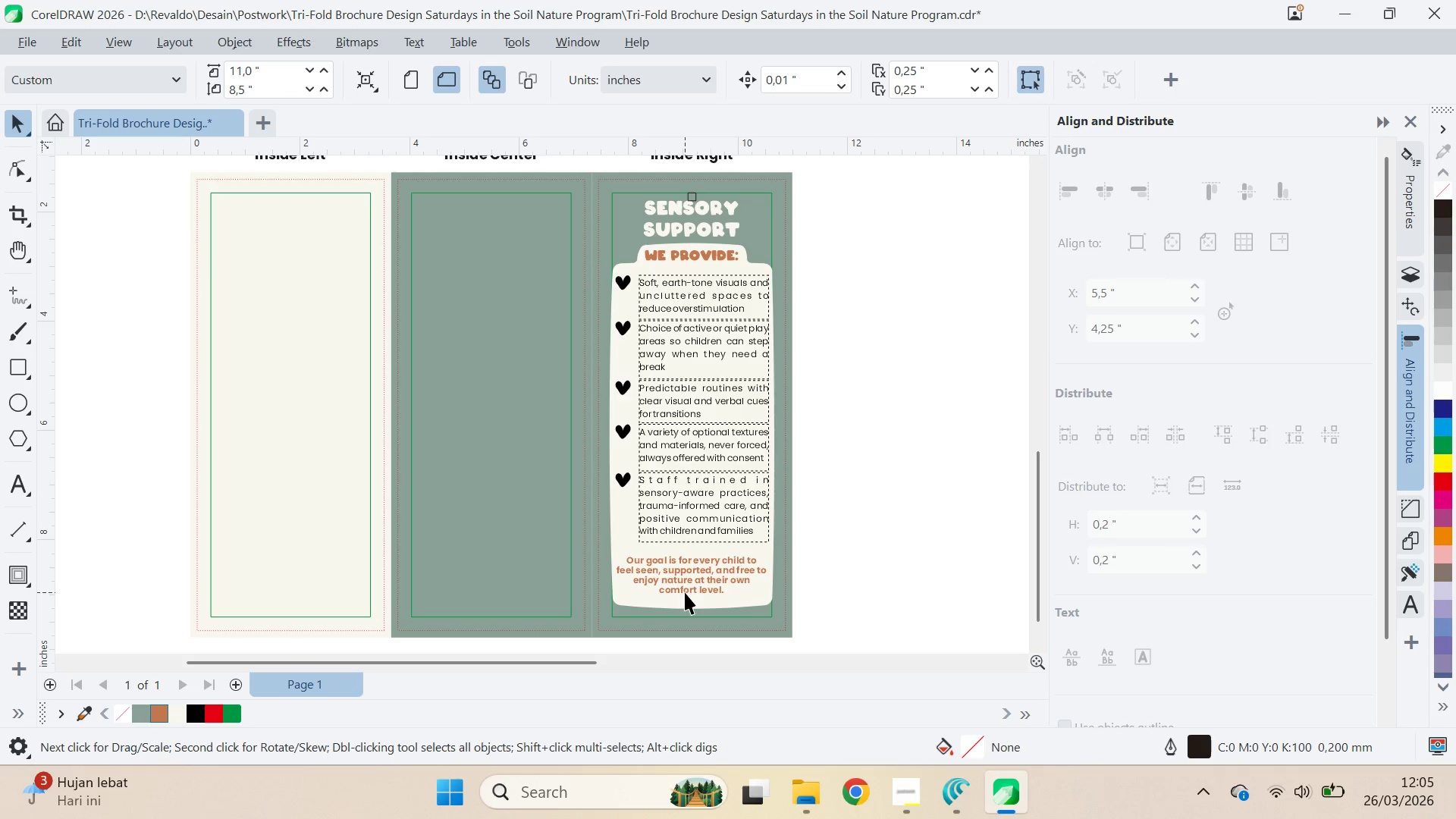 
double_click([760, 571])
 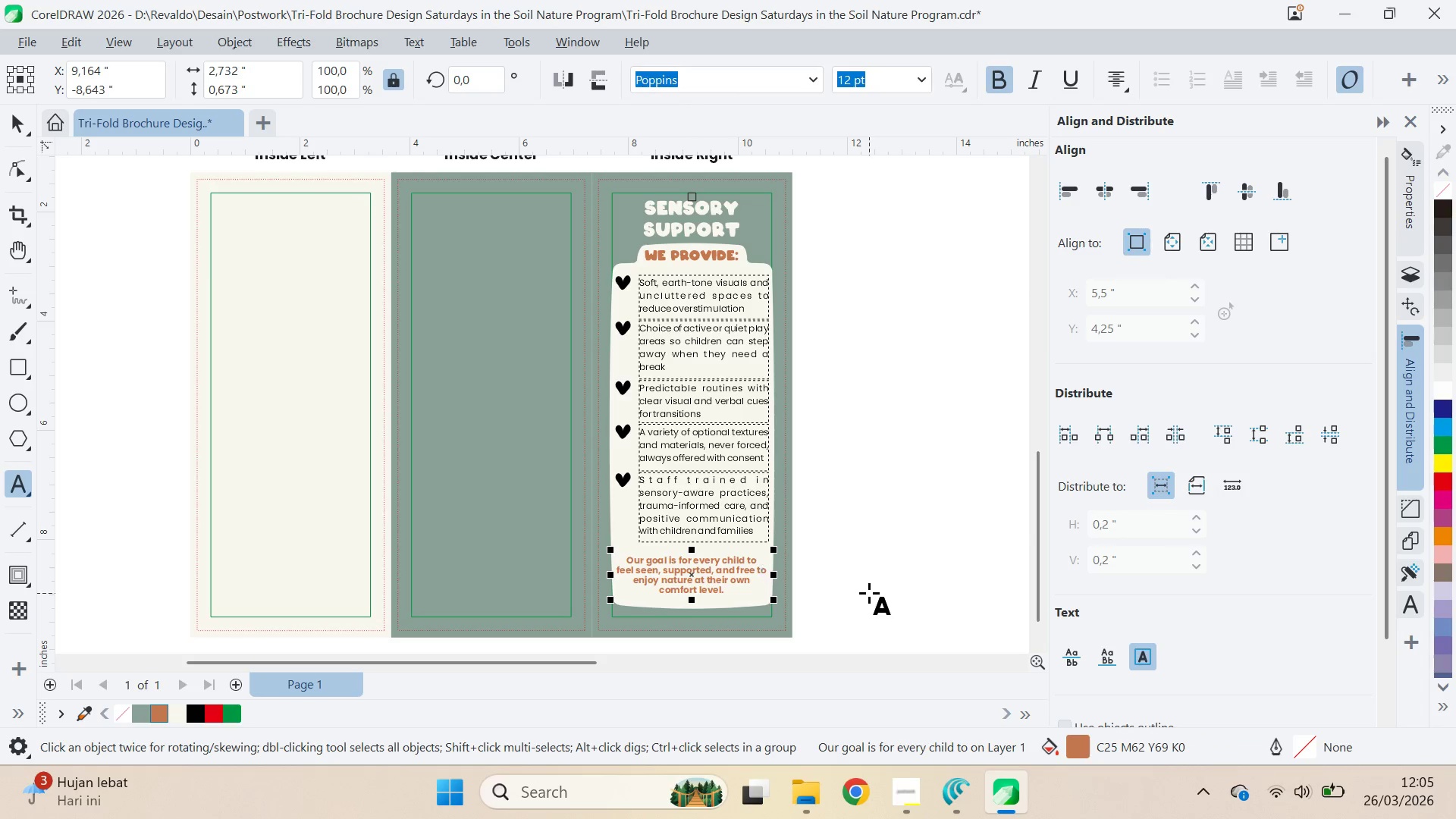 
key(ArrowLeft)
 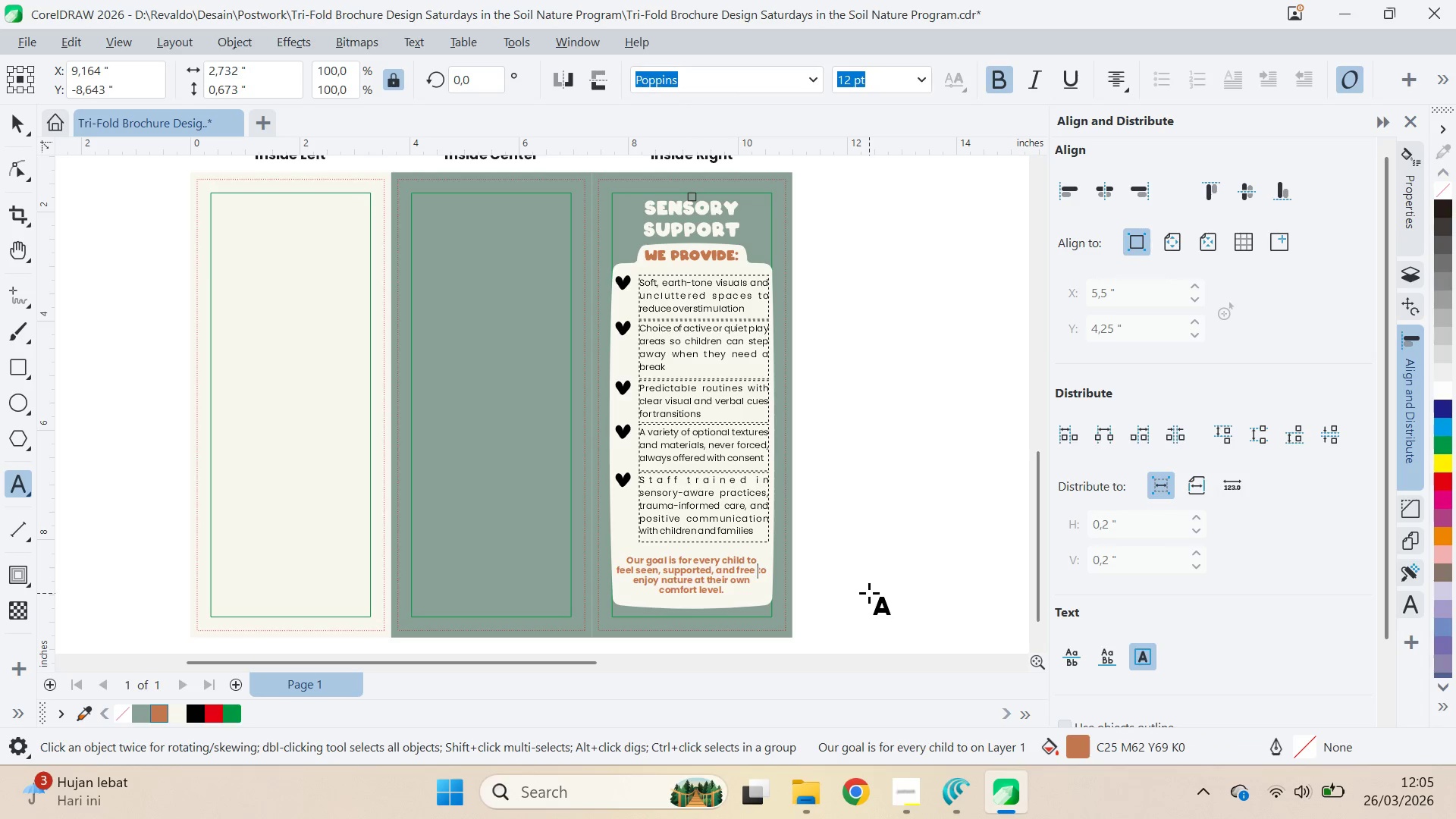 
key(Enter)
 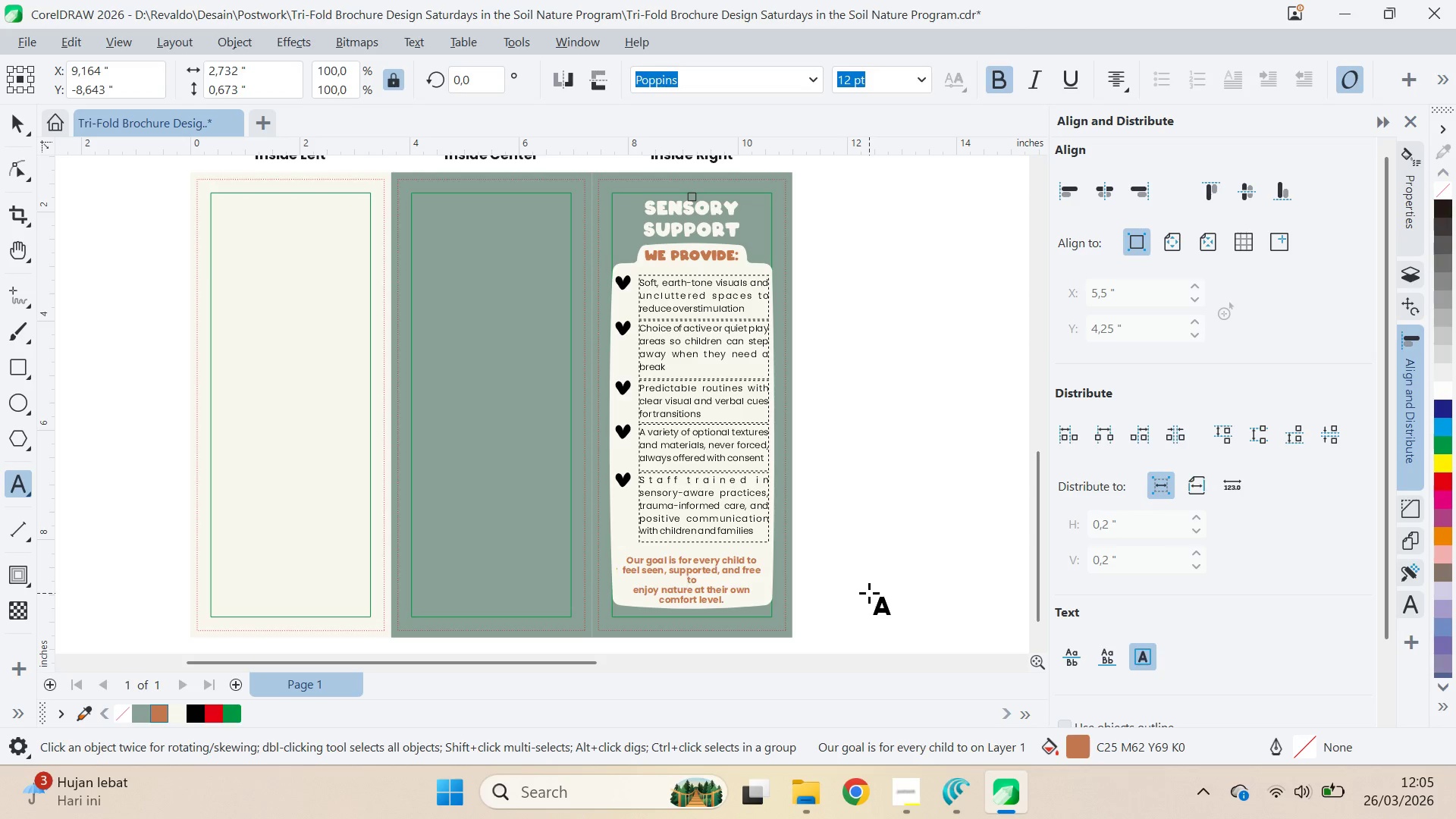 
key(ArrowRight)
 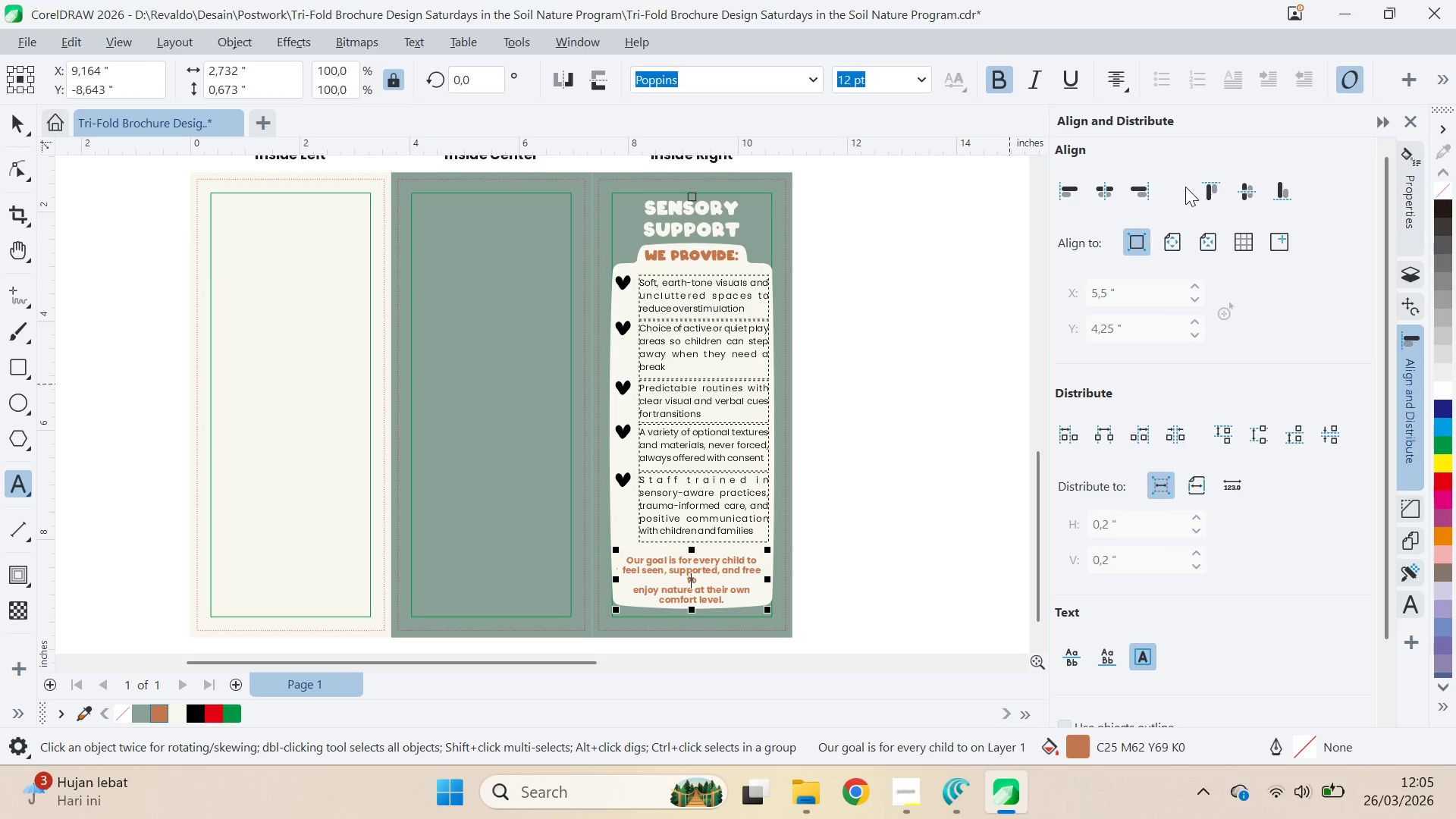 
key(ArrowRight)
 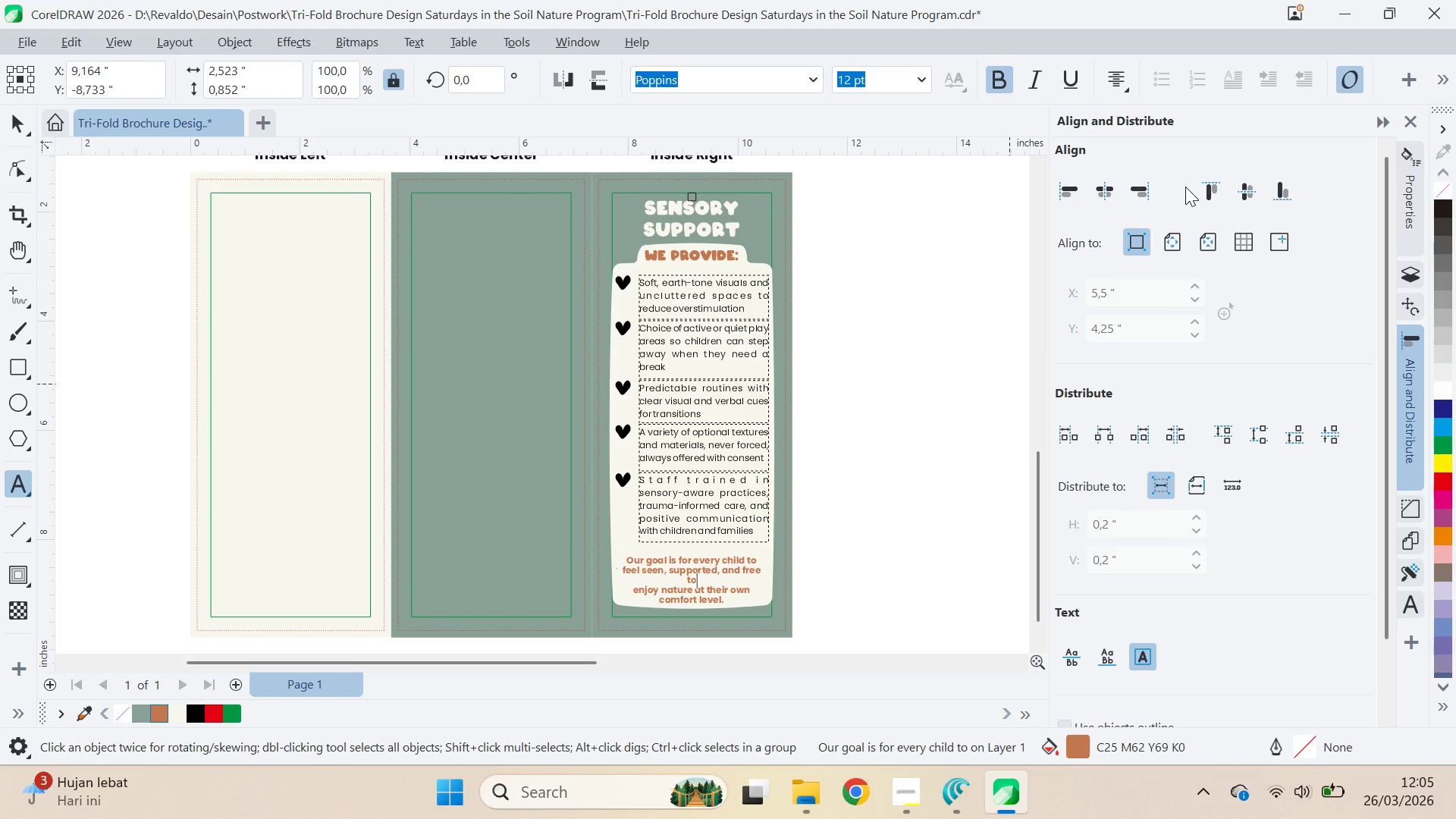 
key(Delete)
 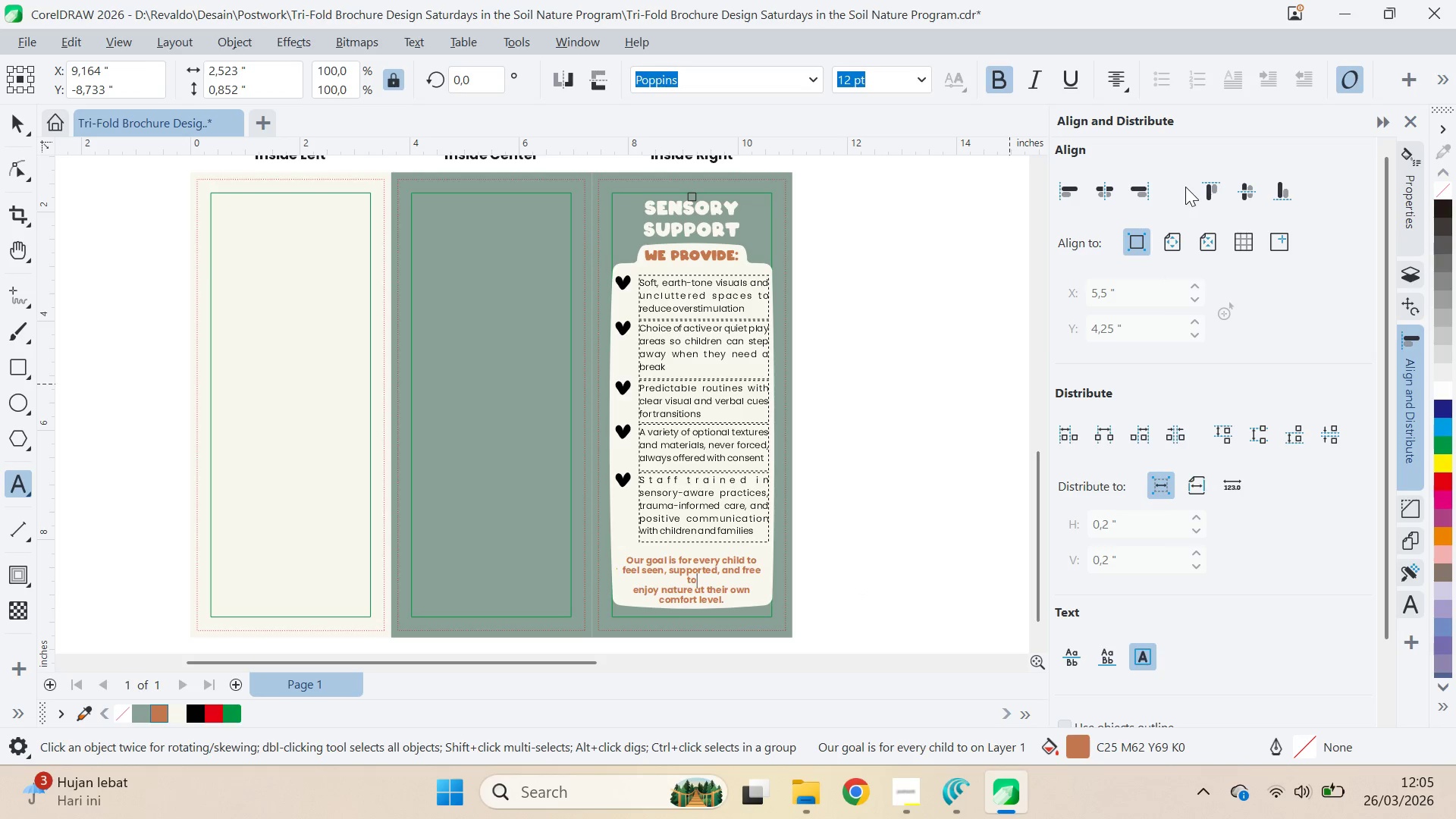 
key(Delete)
 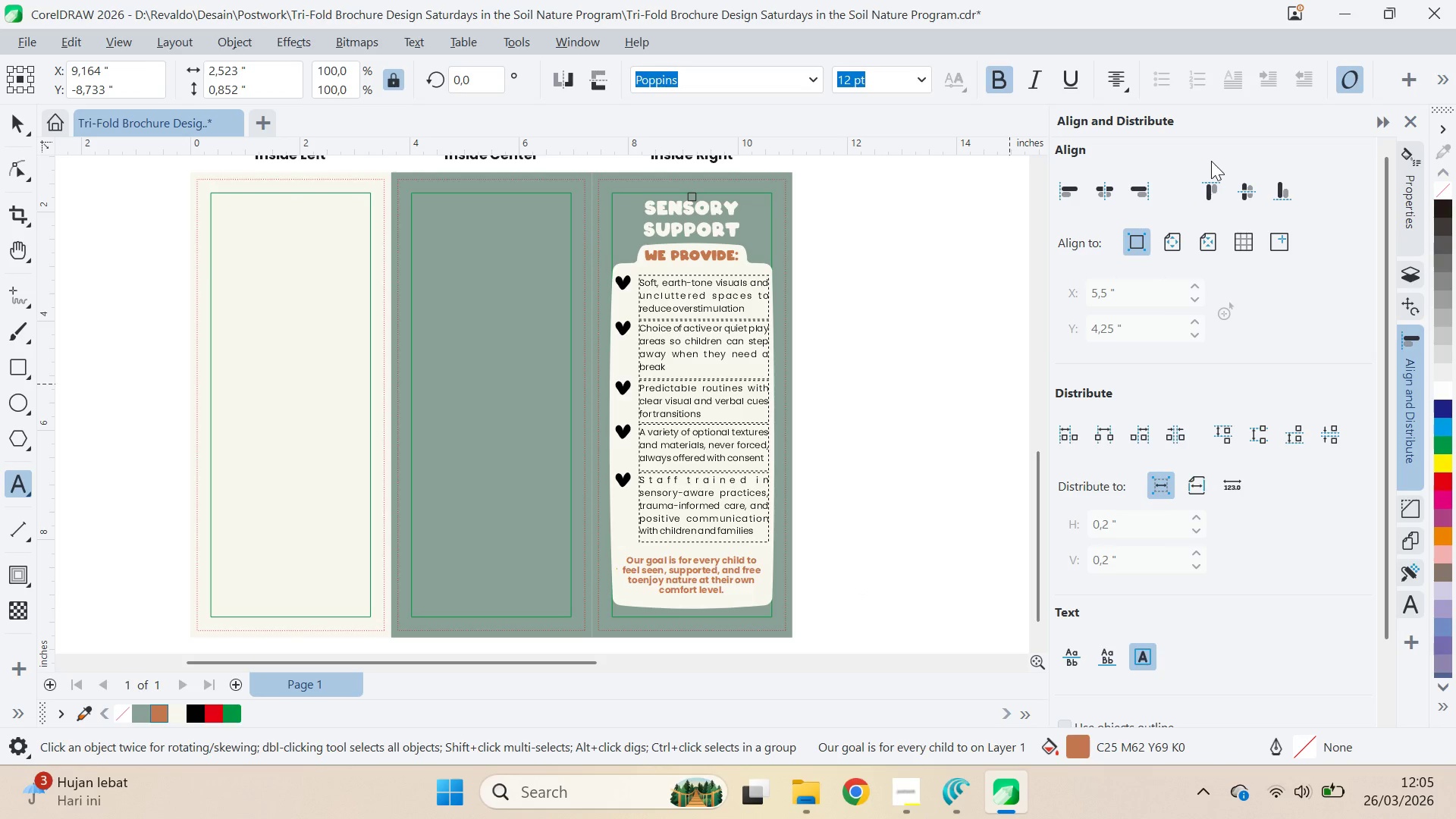 
key(Space)
 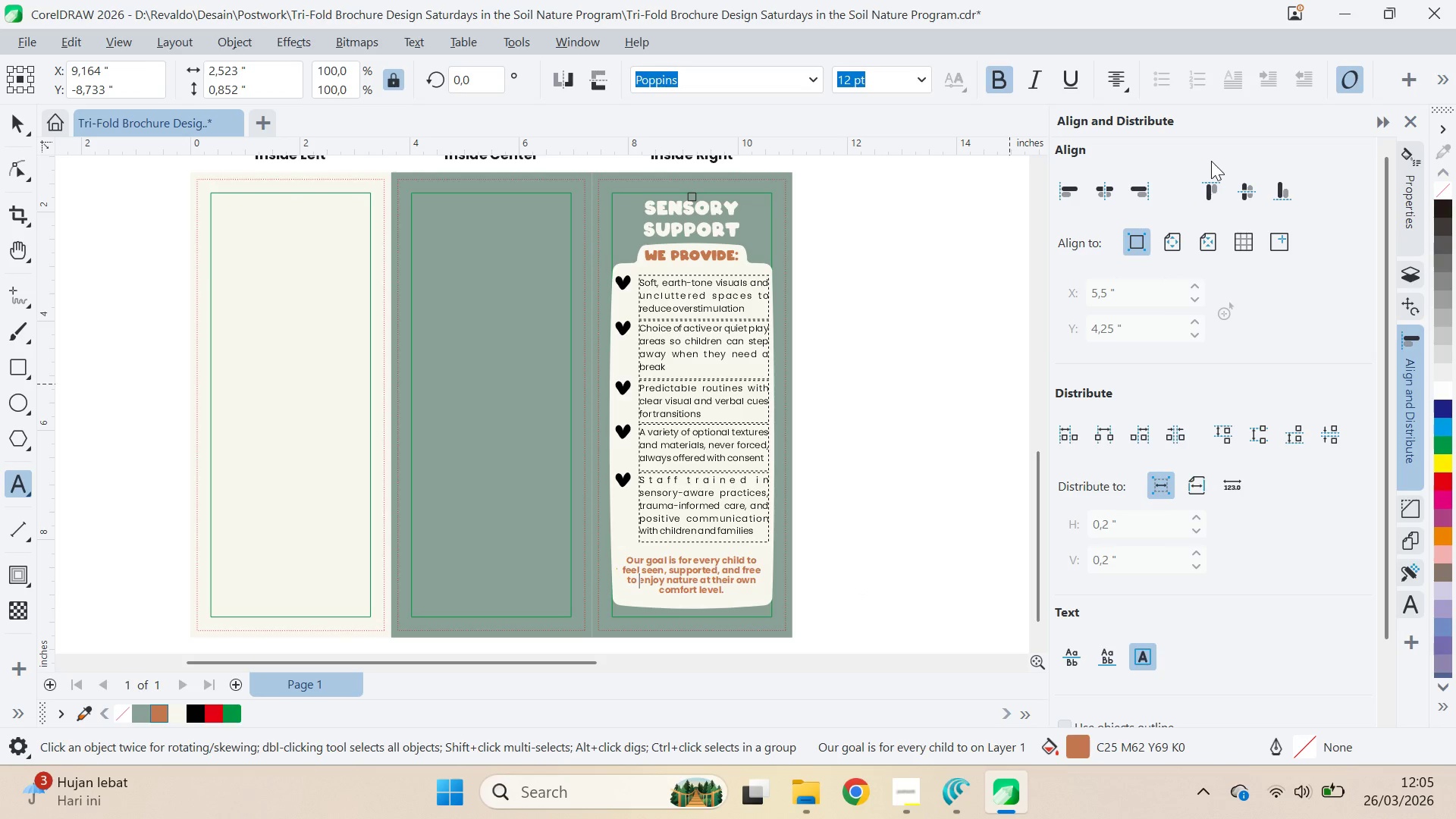 
key(ArrowDown)
 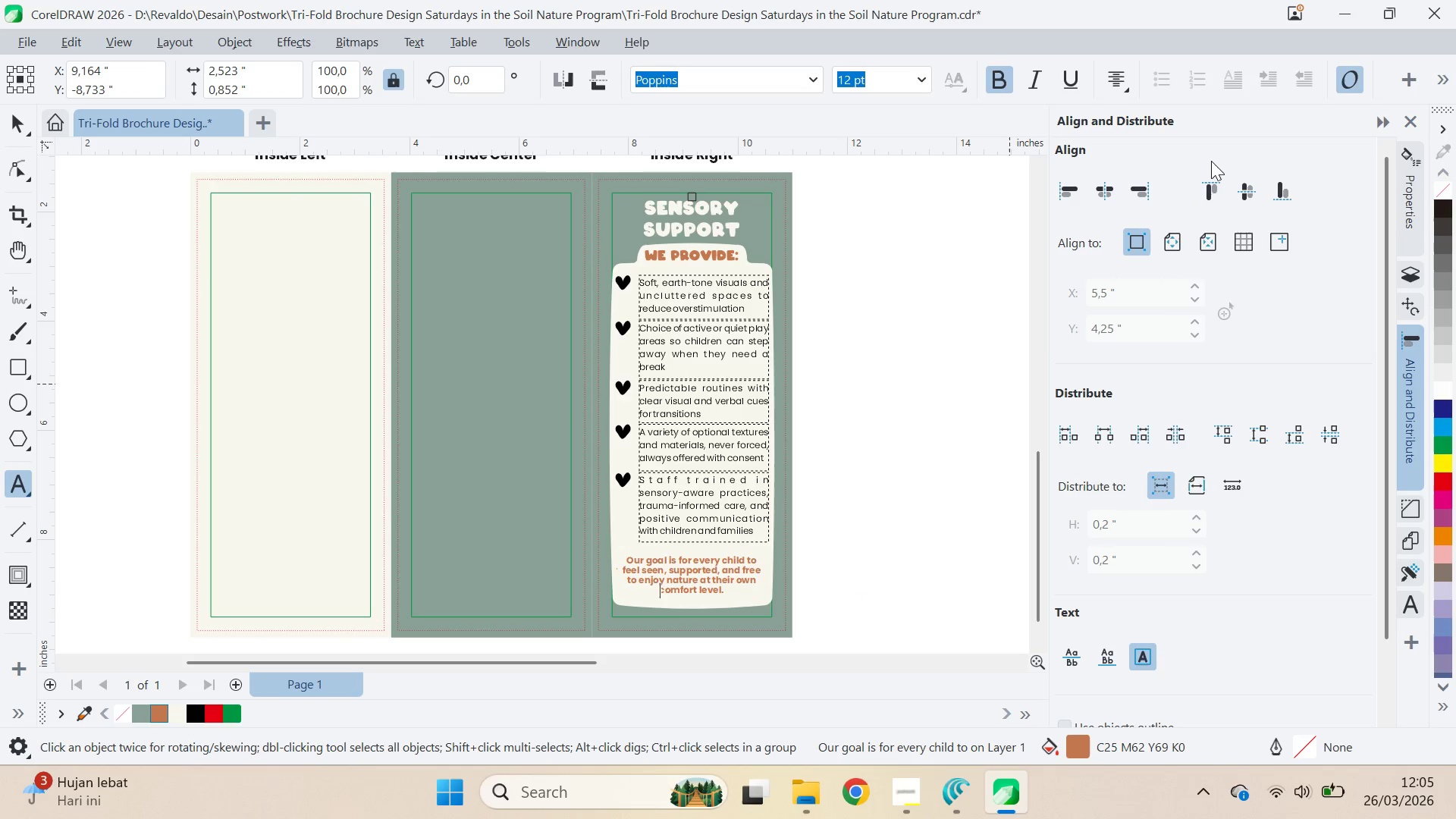 
key(ArrowUp)
 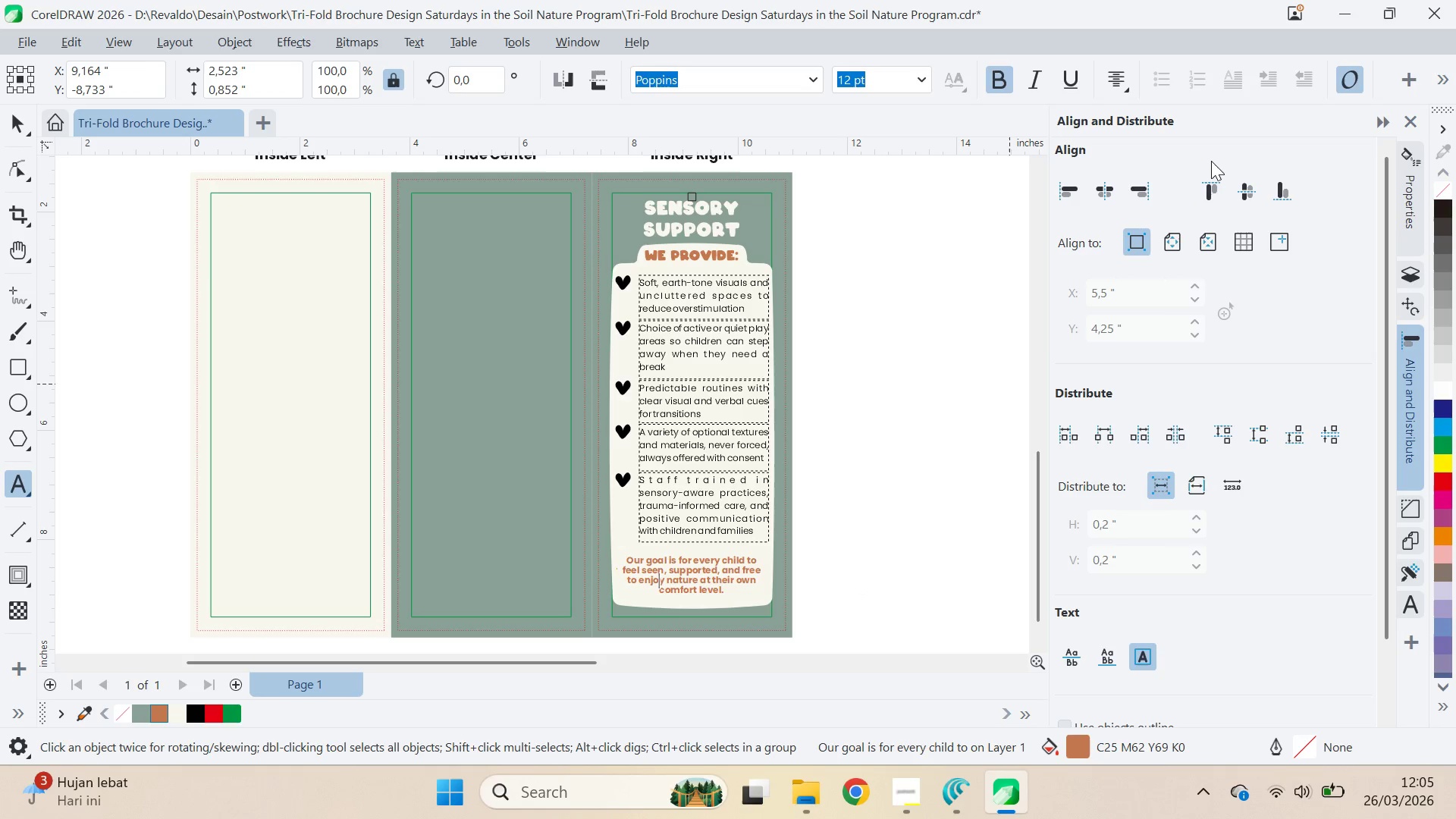 
key(Control+ArrowRight)
 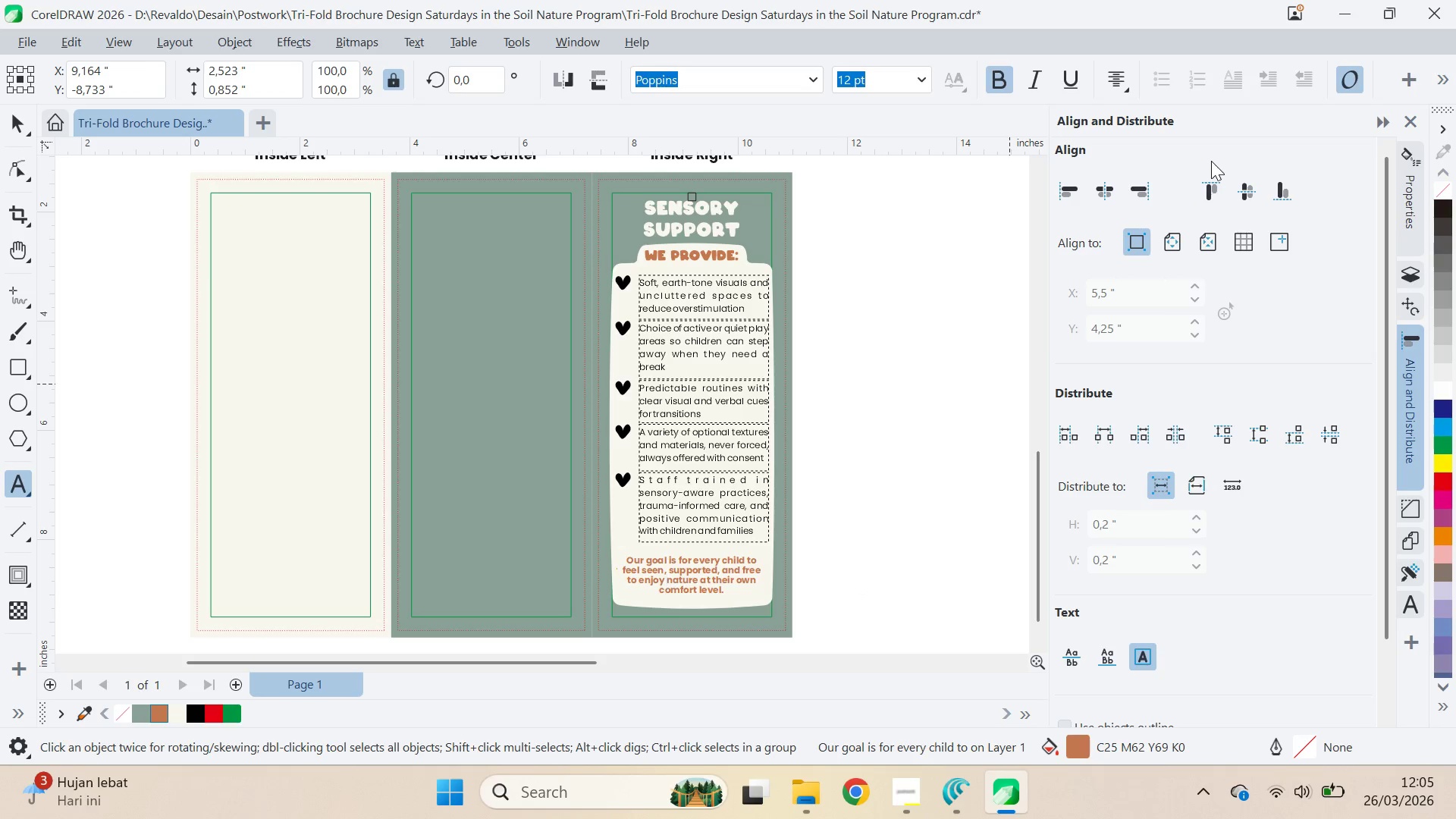 
key(Control+ArrowRight)
 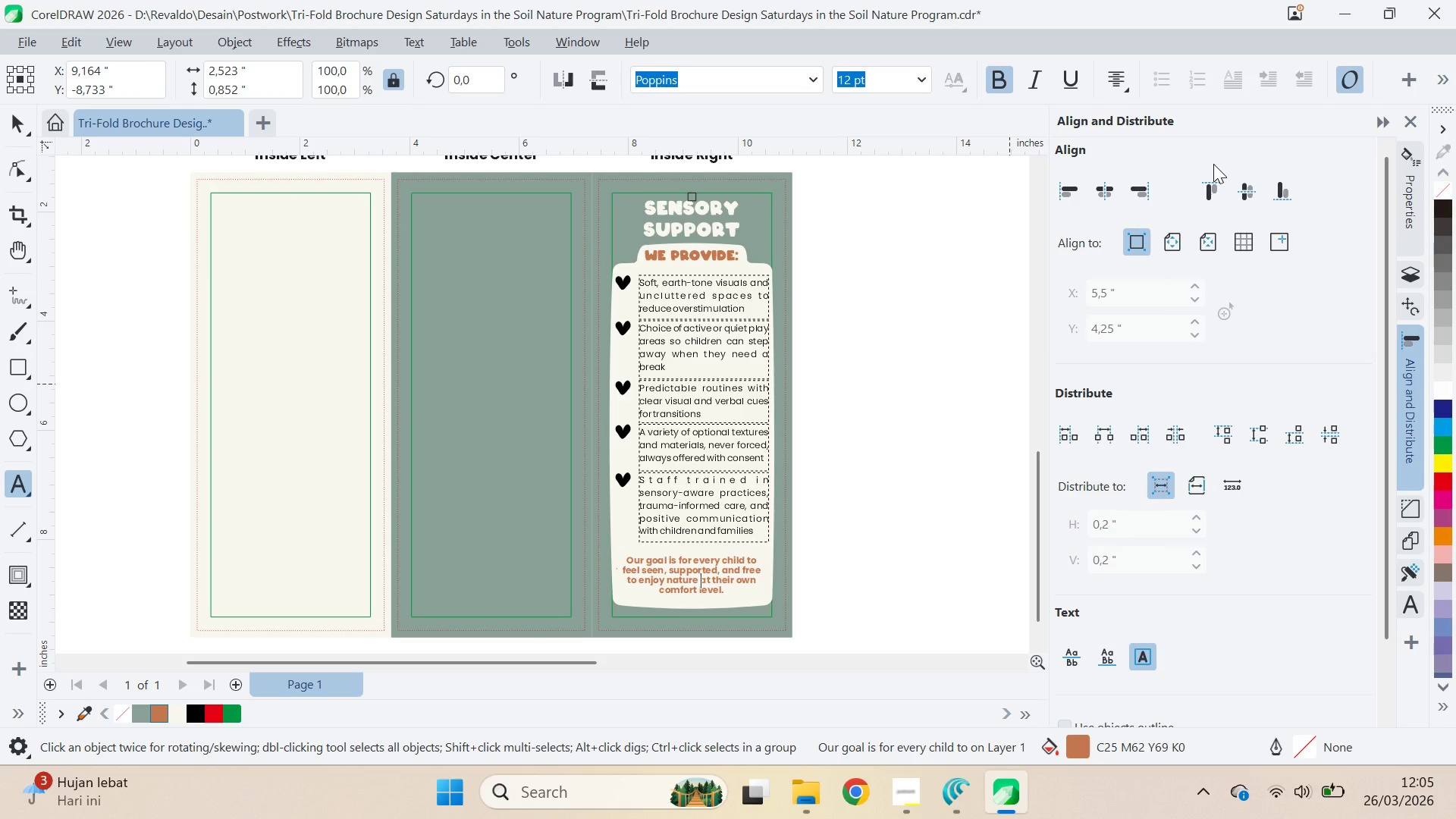 
key(Control+ArrowRight)
 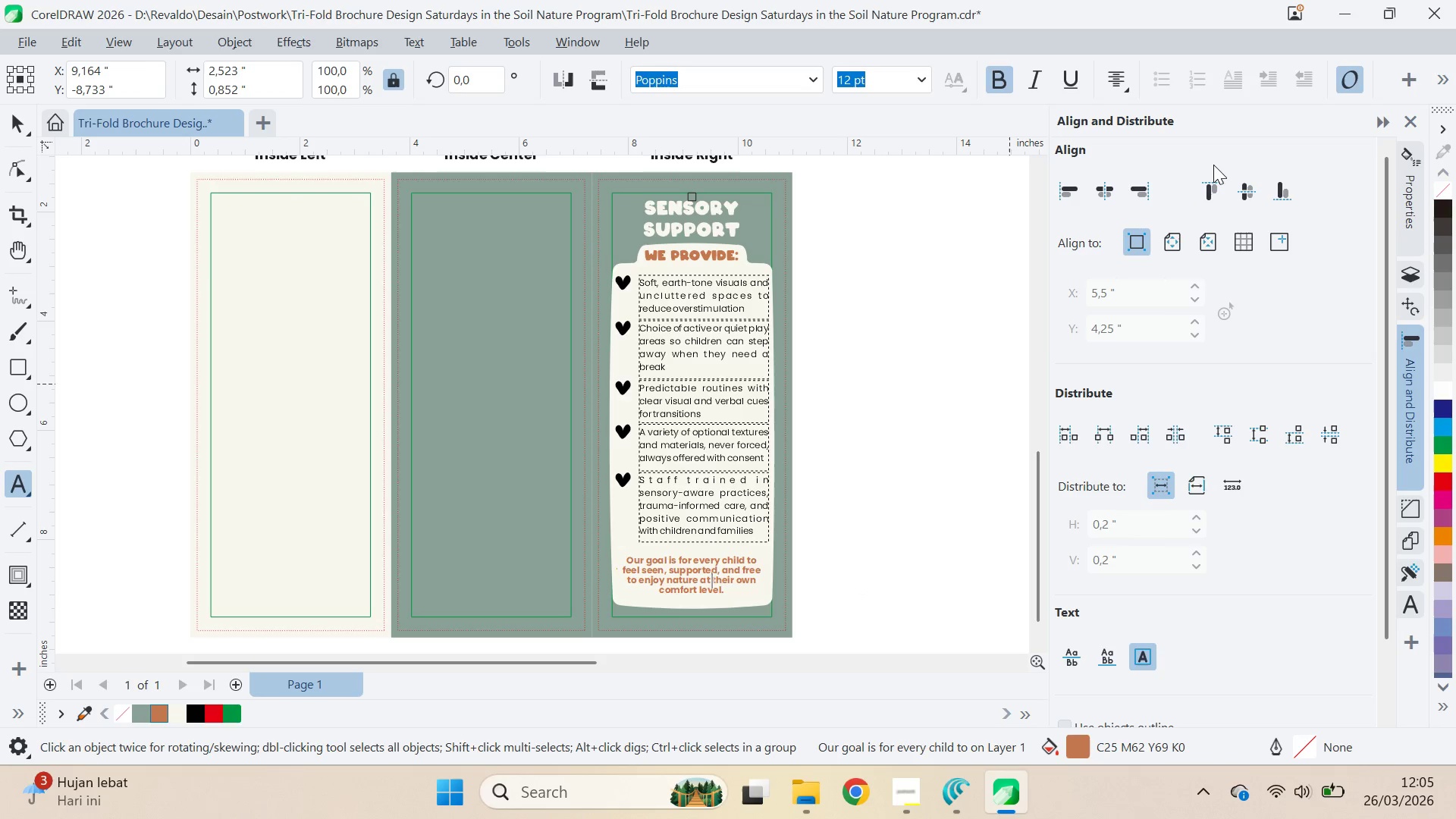 
key(Control+ArrowRight)
 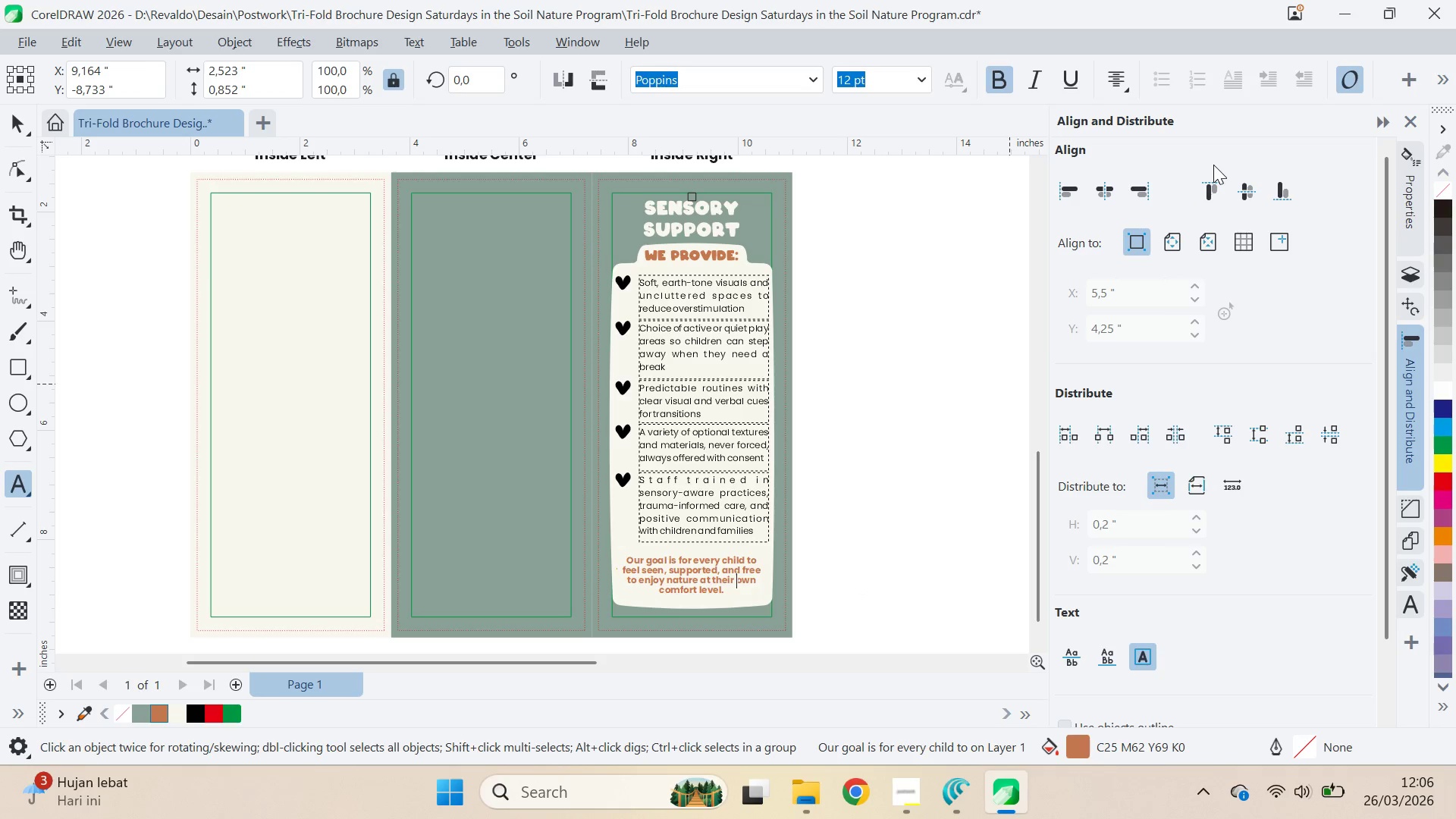 
key(Enter)
 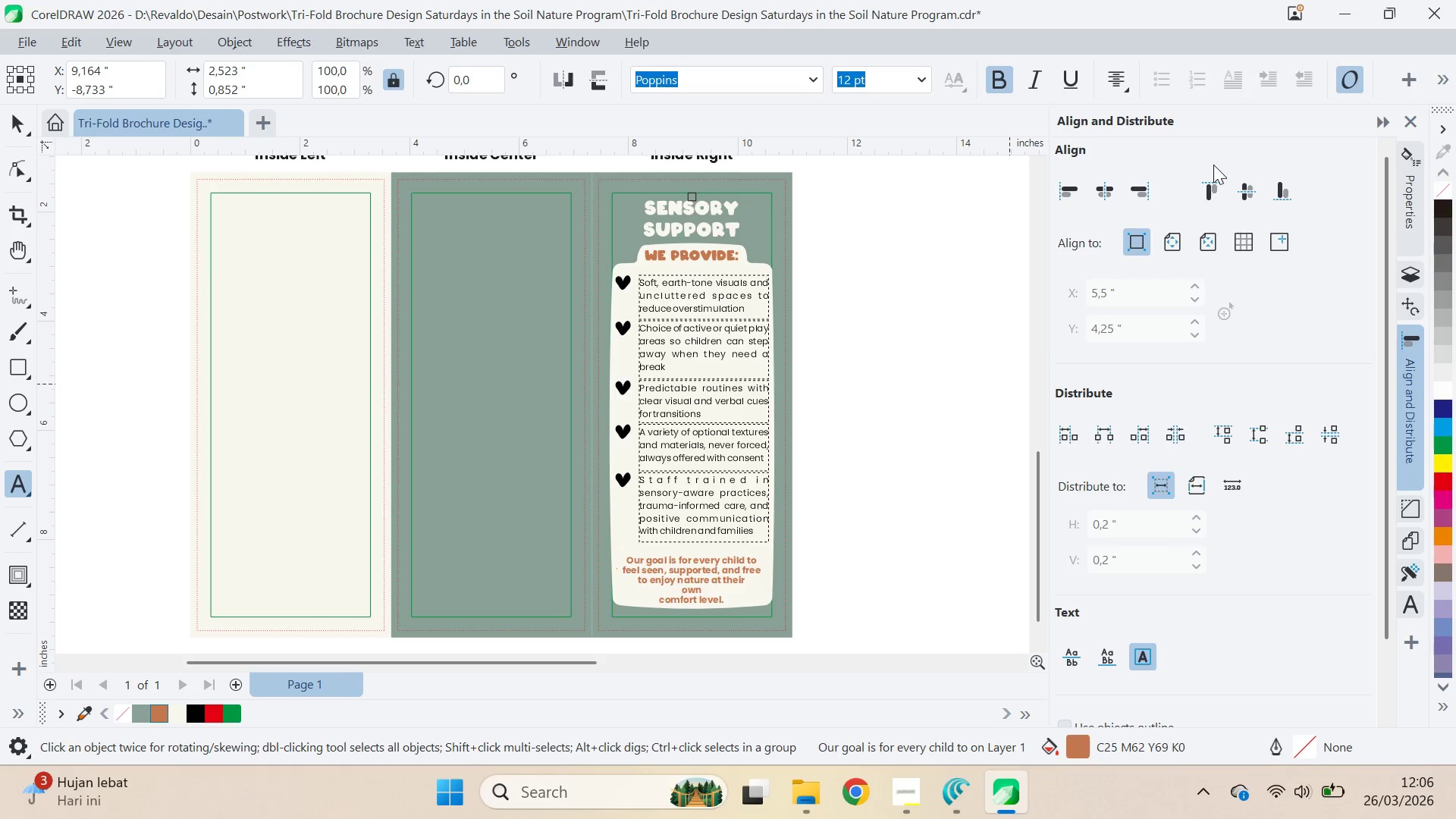 
key(Control+ArrowRight)
 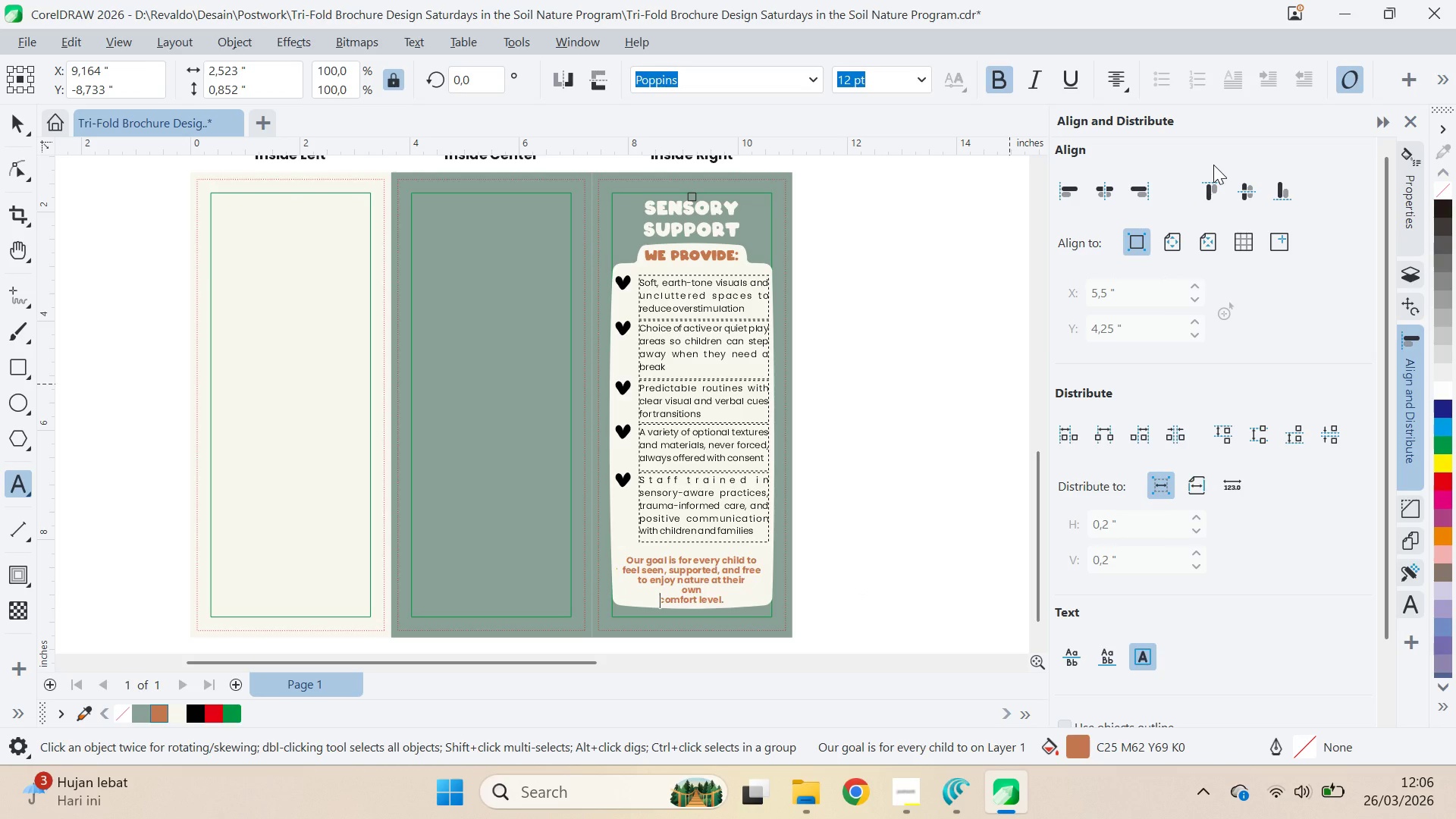 
key(Backspace)
 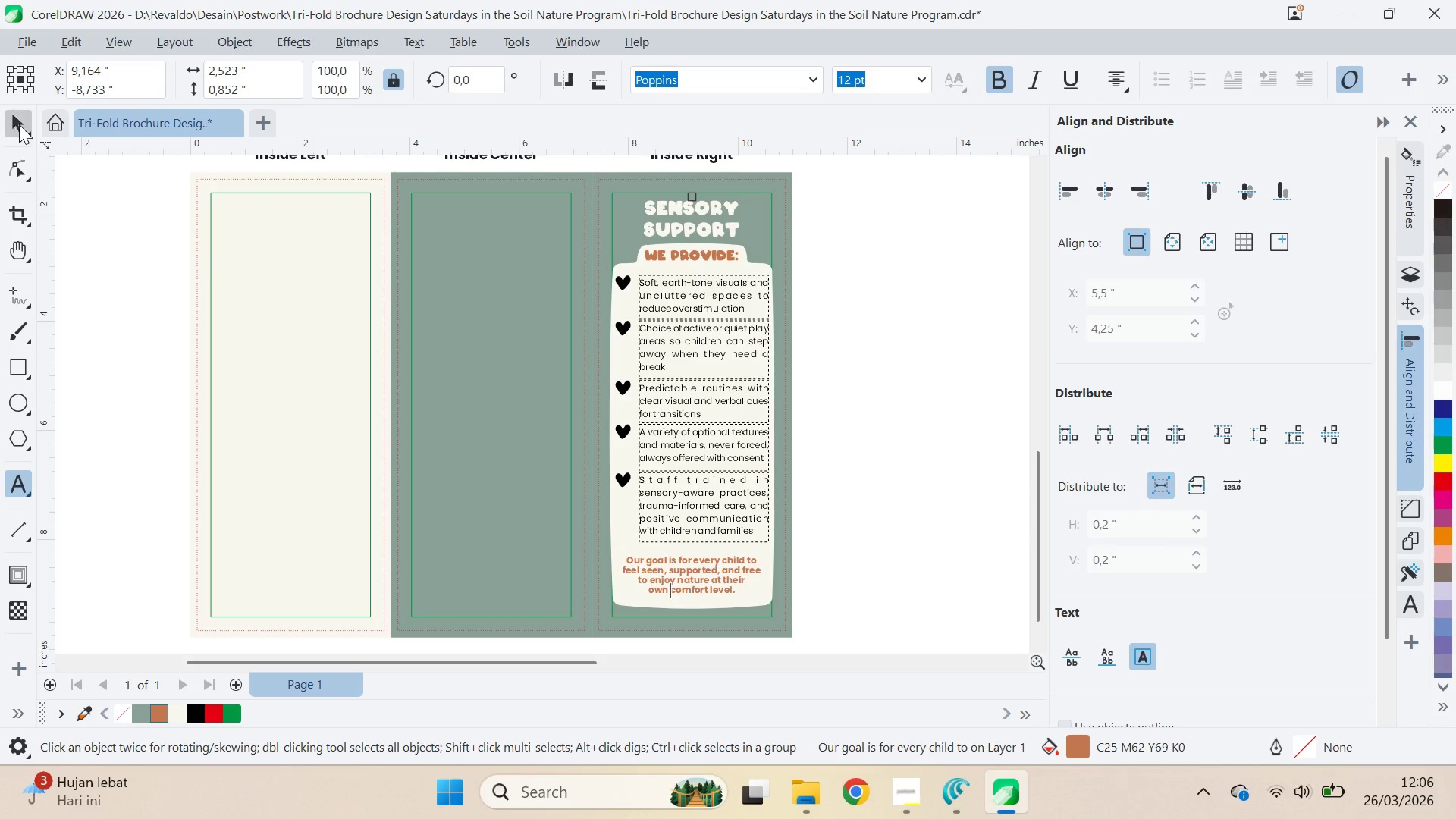 
hold_key(key=ShiftLeft, duration=0.77)
left_click([711, 538])
 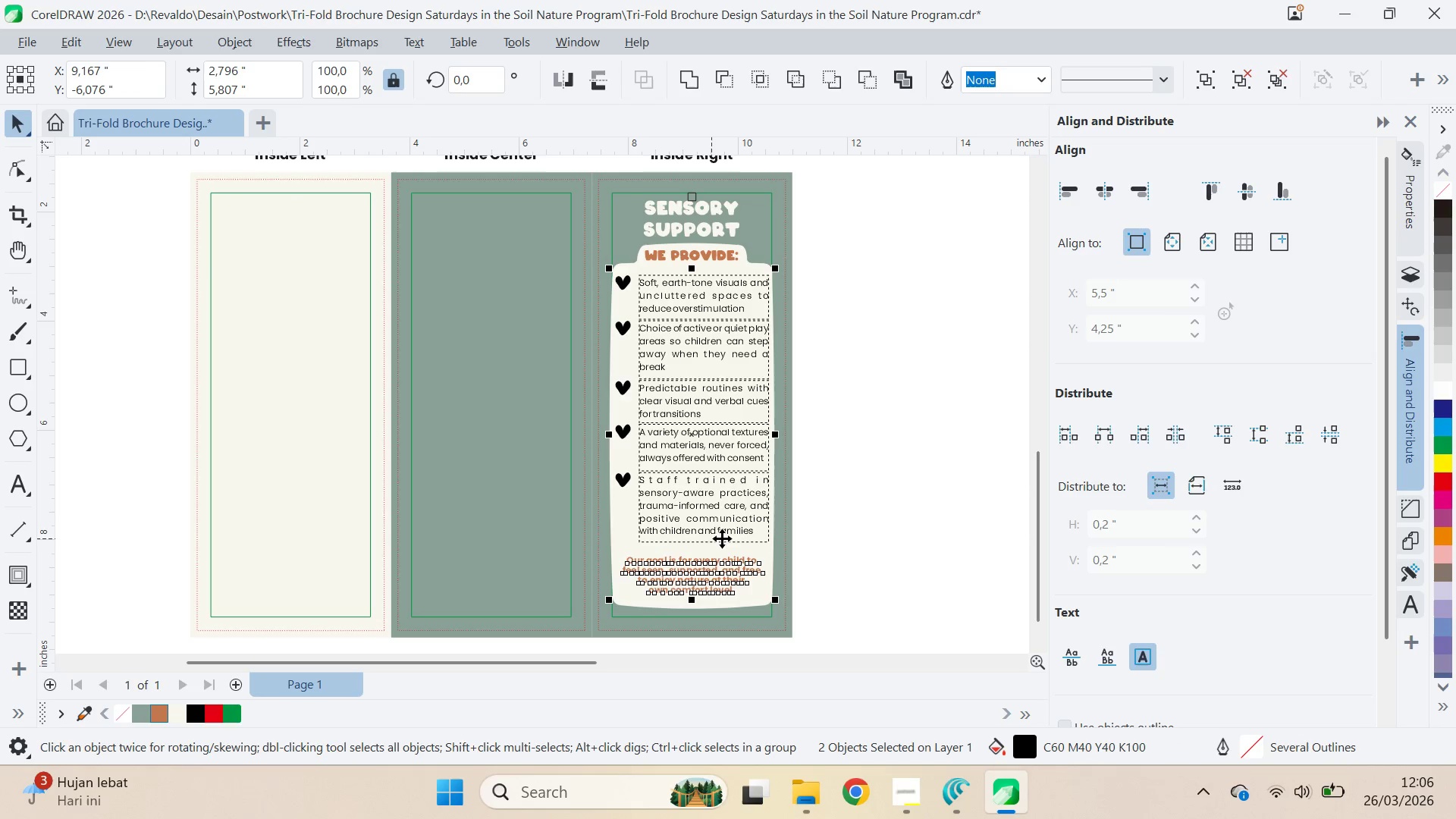 
key(C)
 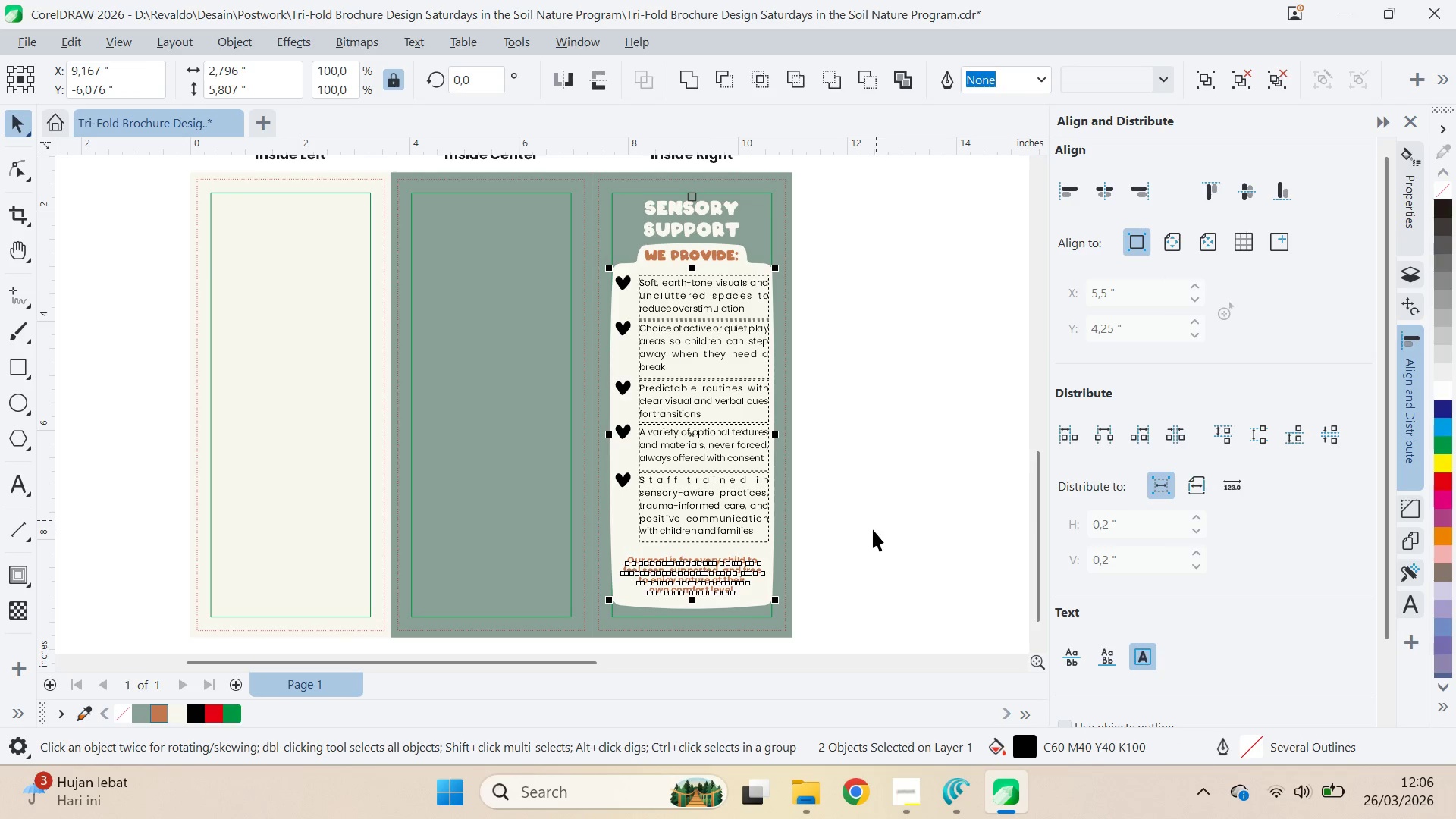 
left_click([873, 529])
 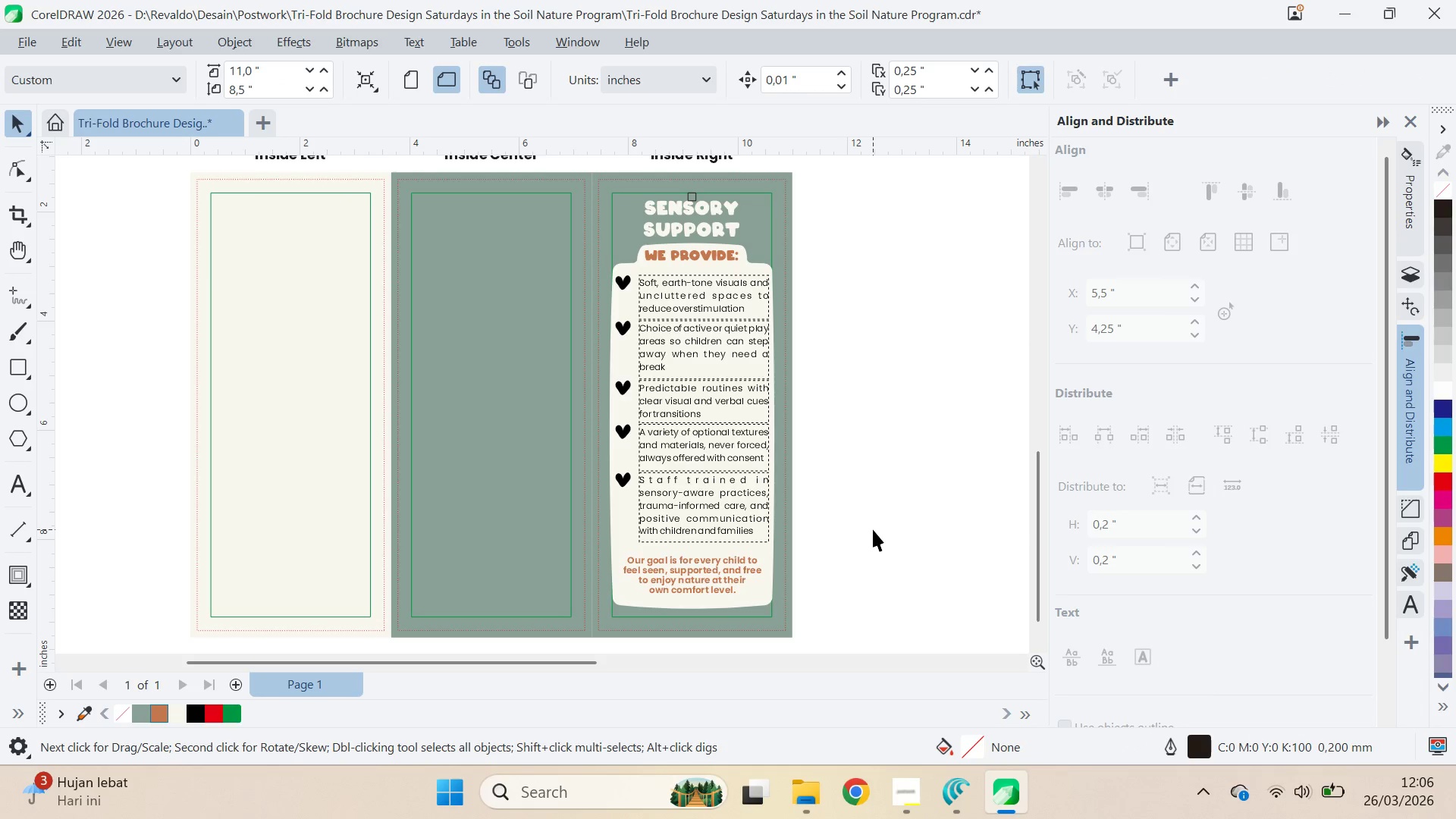 
left_click([873, 529])
 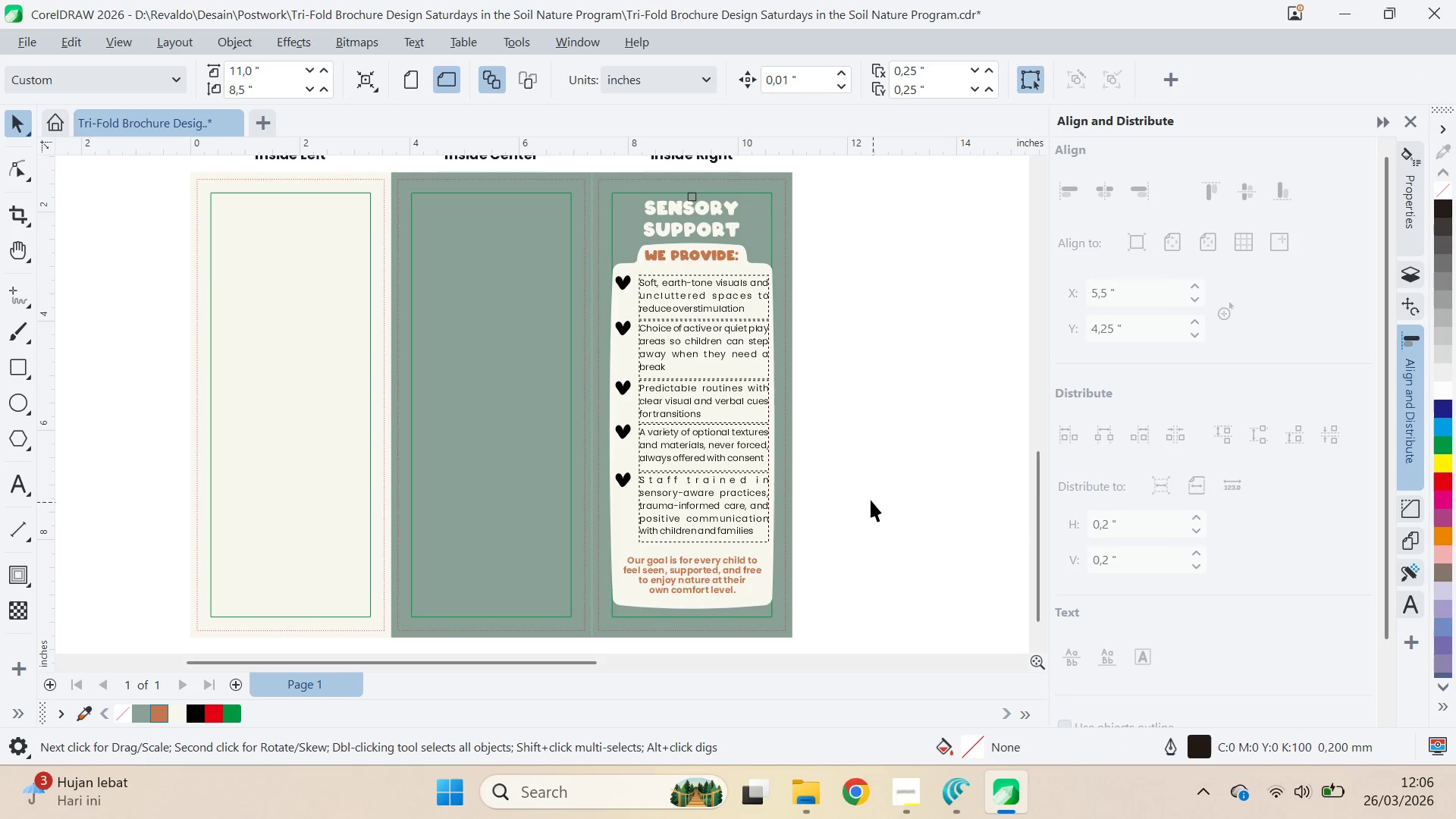 
scroll: coordinate [866, 498], scroll_direction: down, amount: 1.0
 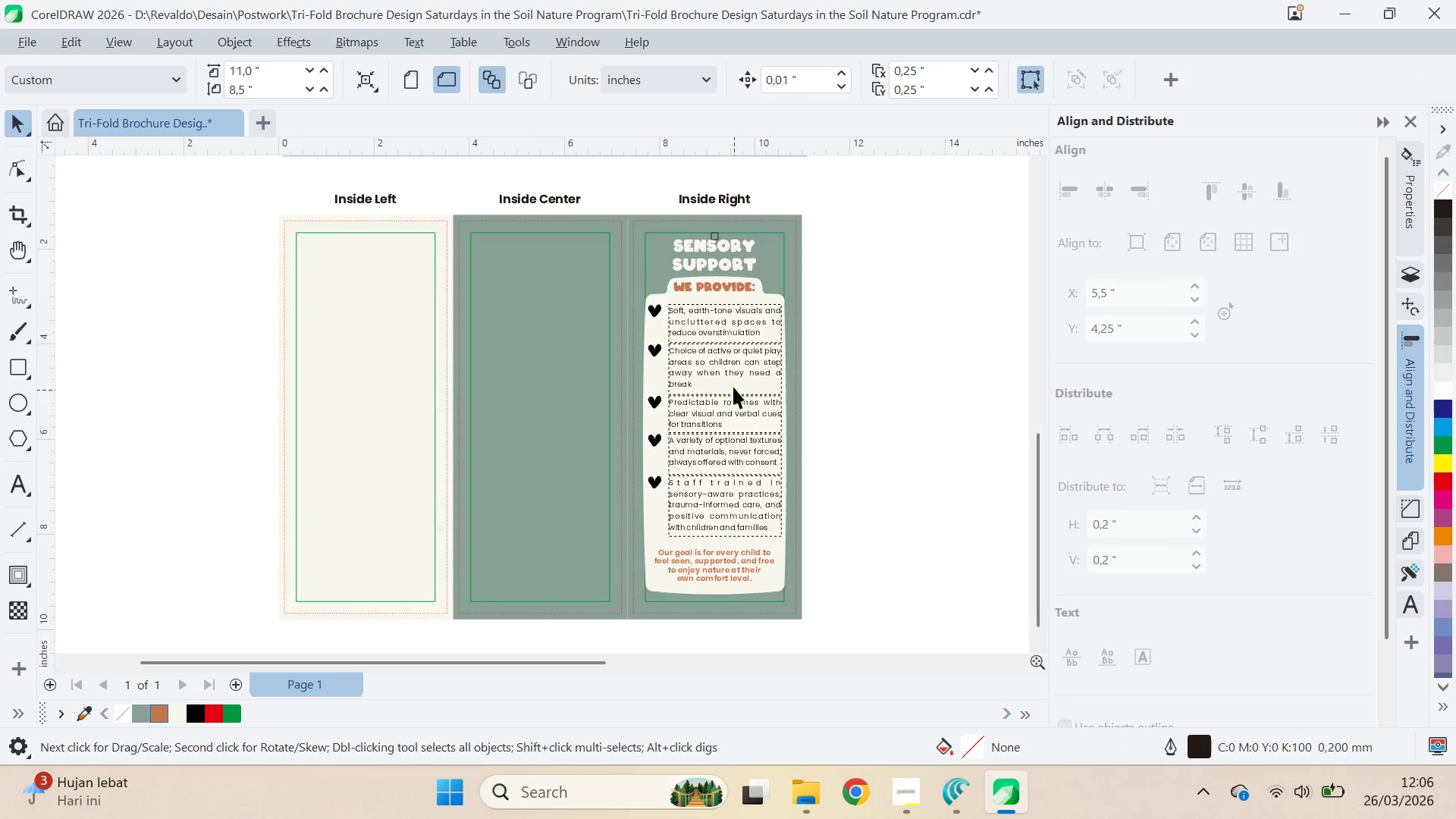 
scroll: coordinate [727, 379], scroll_direction: up, amount: 4.0
 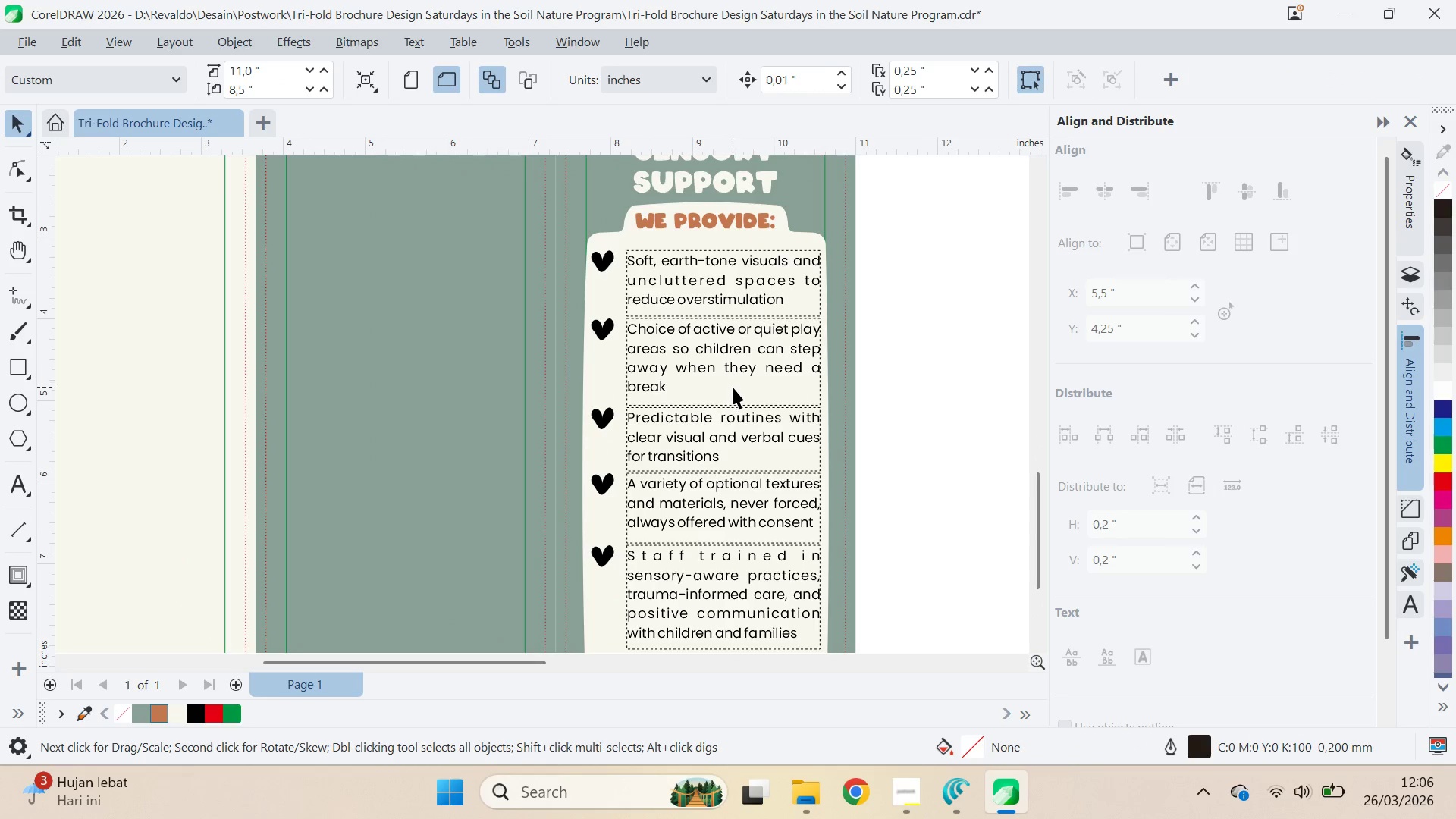 
hold_key(key=ControlLeft, duration=1.48)
 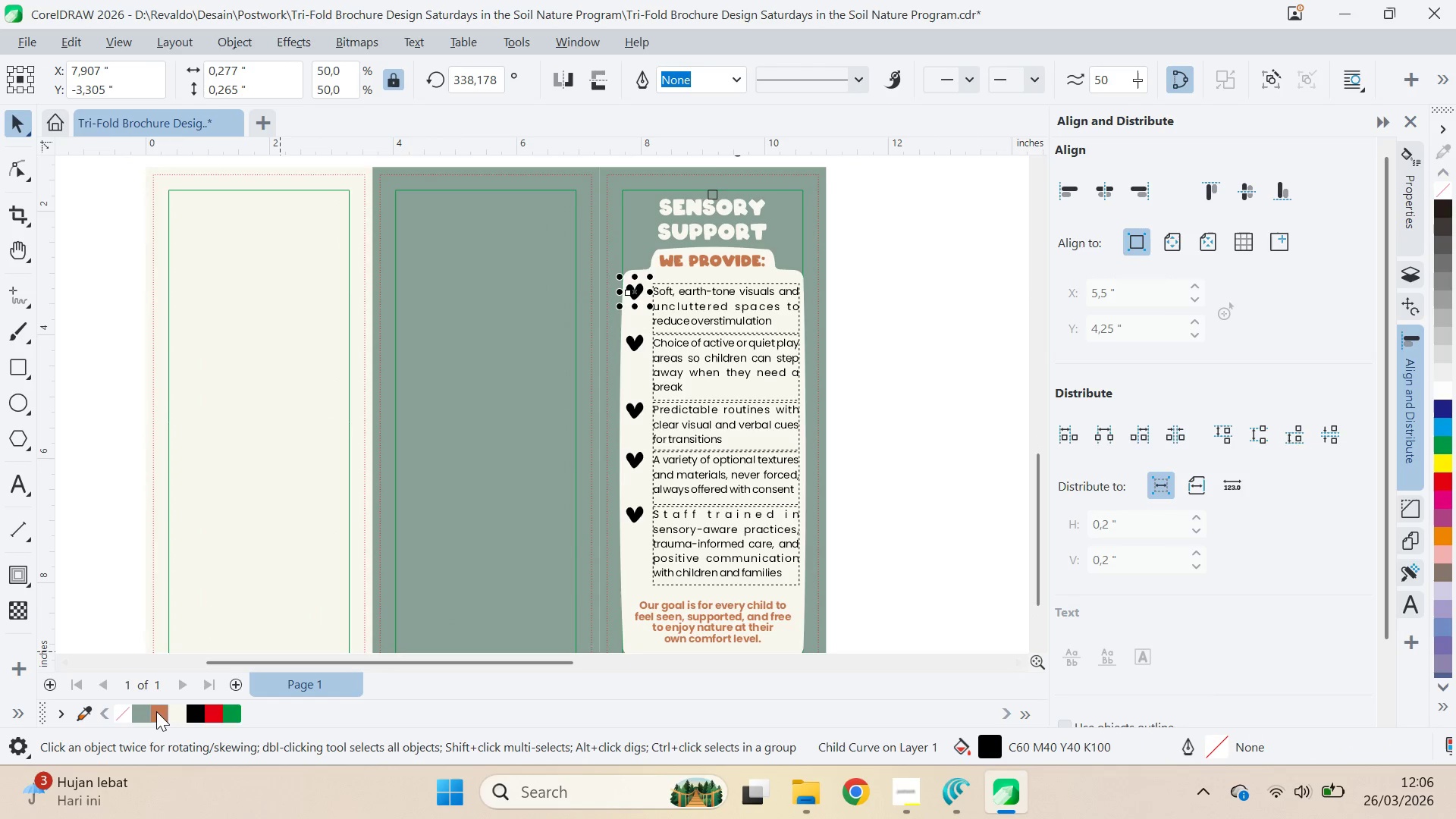 
scroll: coordinate [736, 385], scroll_direction: down, amount: 2.0
 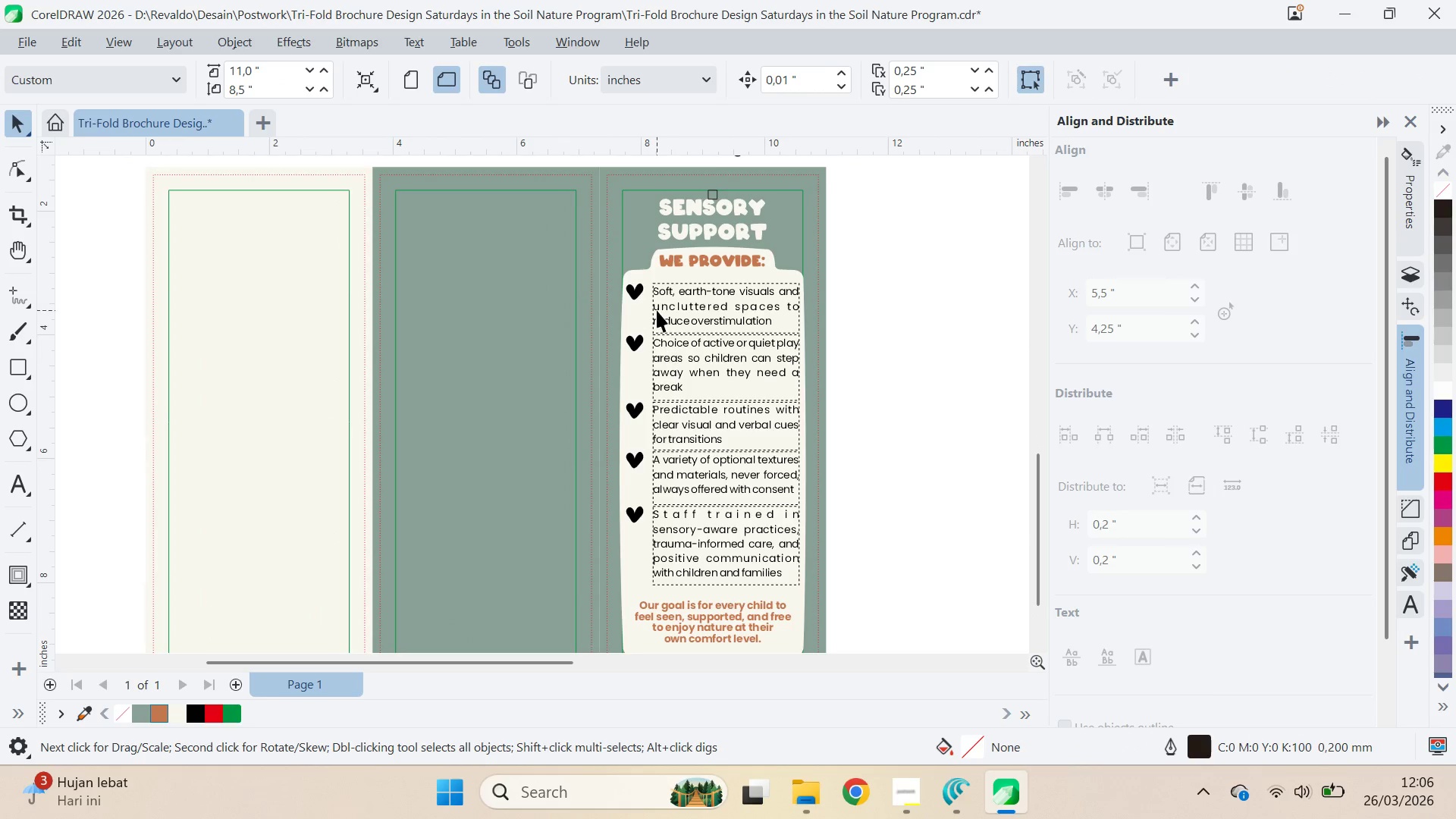 
left_click([641, 294])
 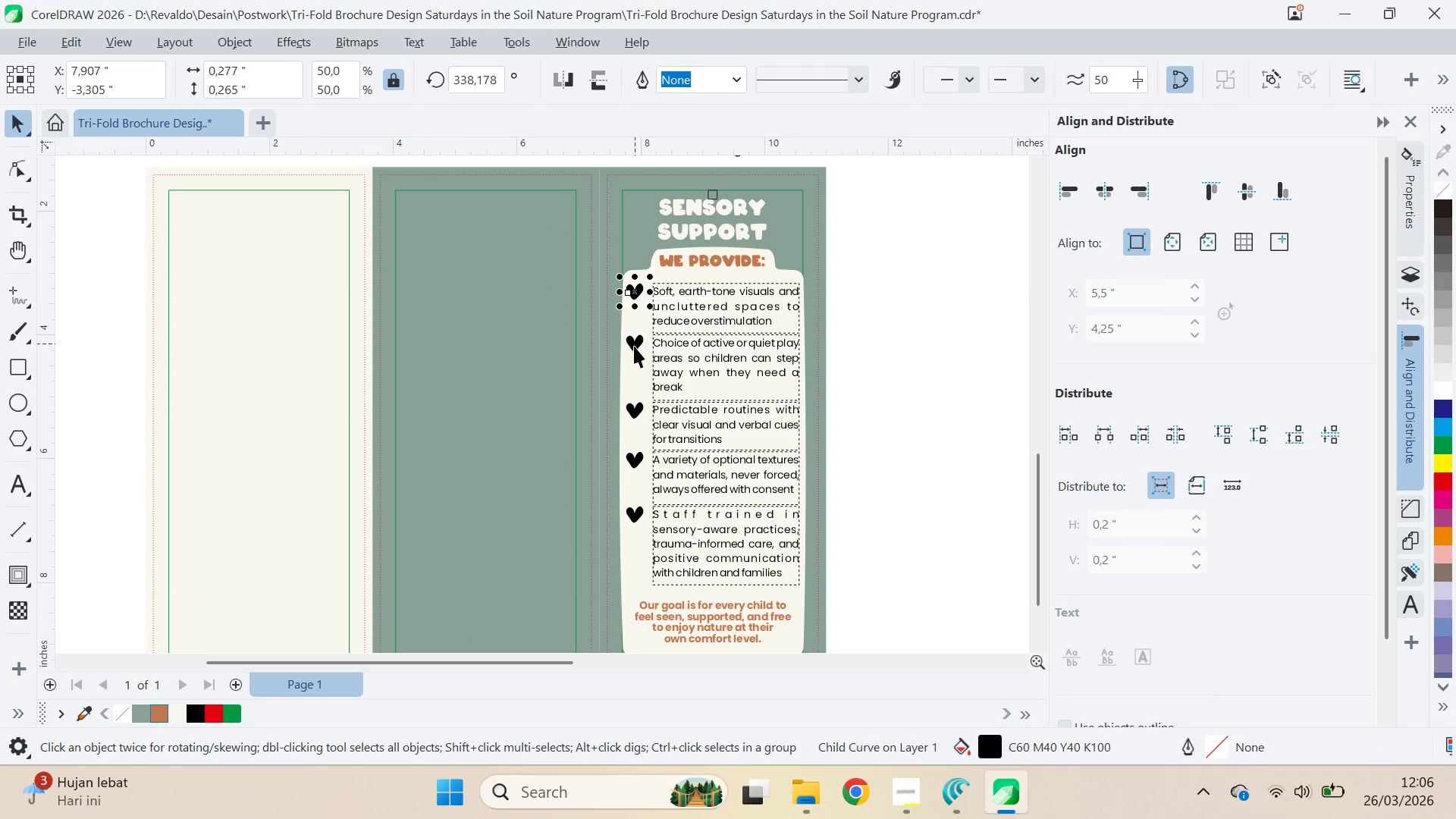 
hold_key(key=ControlLeft, duration=2.05)
double_click([810, 466])
 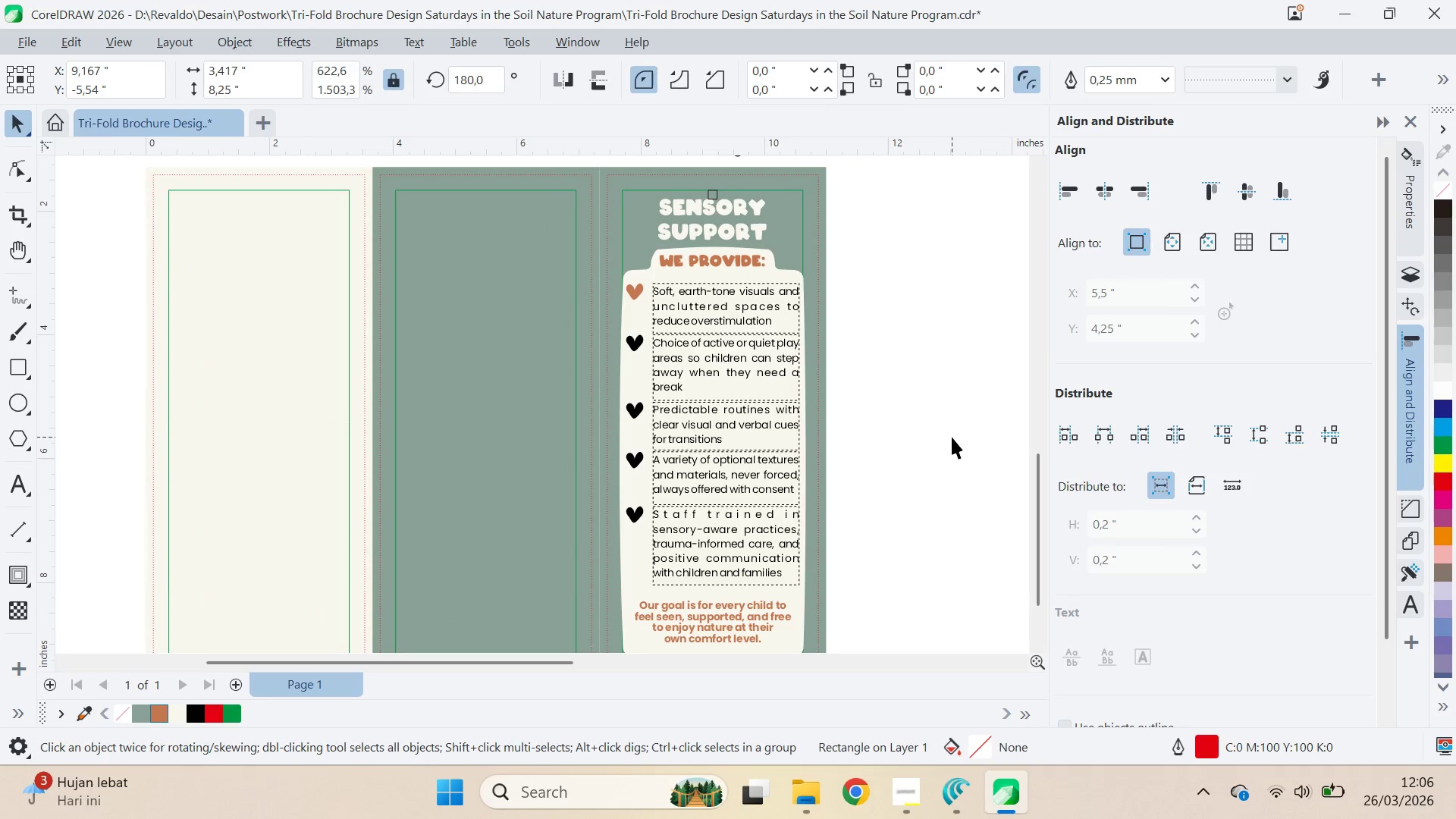 
hold_key(key=ControlLeft, duration=0.44)
 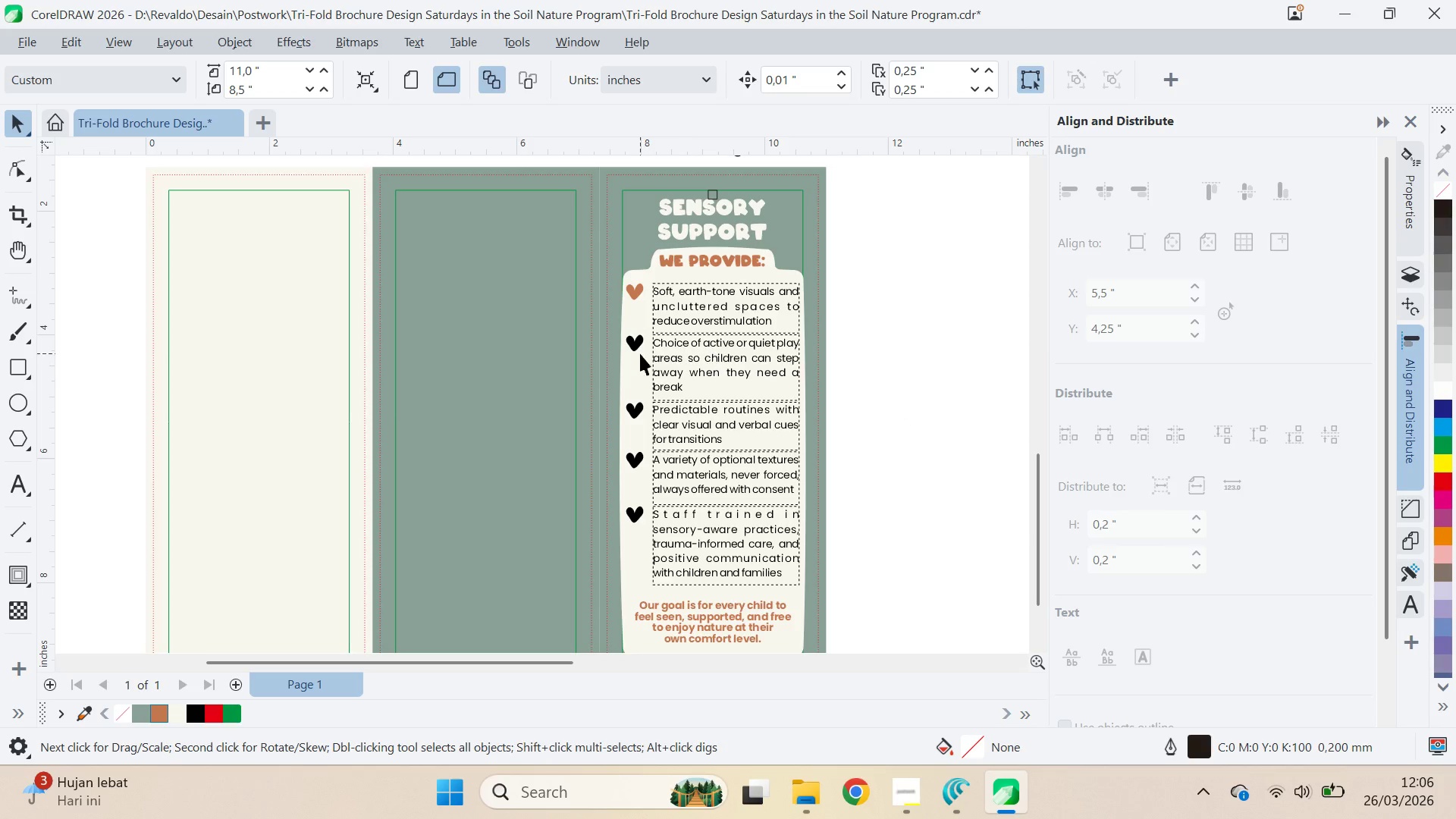 
hold_key(key=ShiftLeft, duration=0.59)
 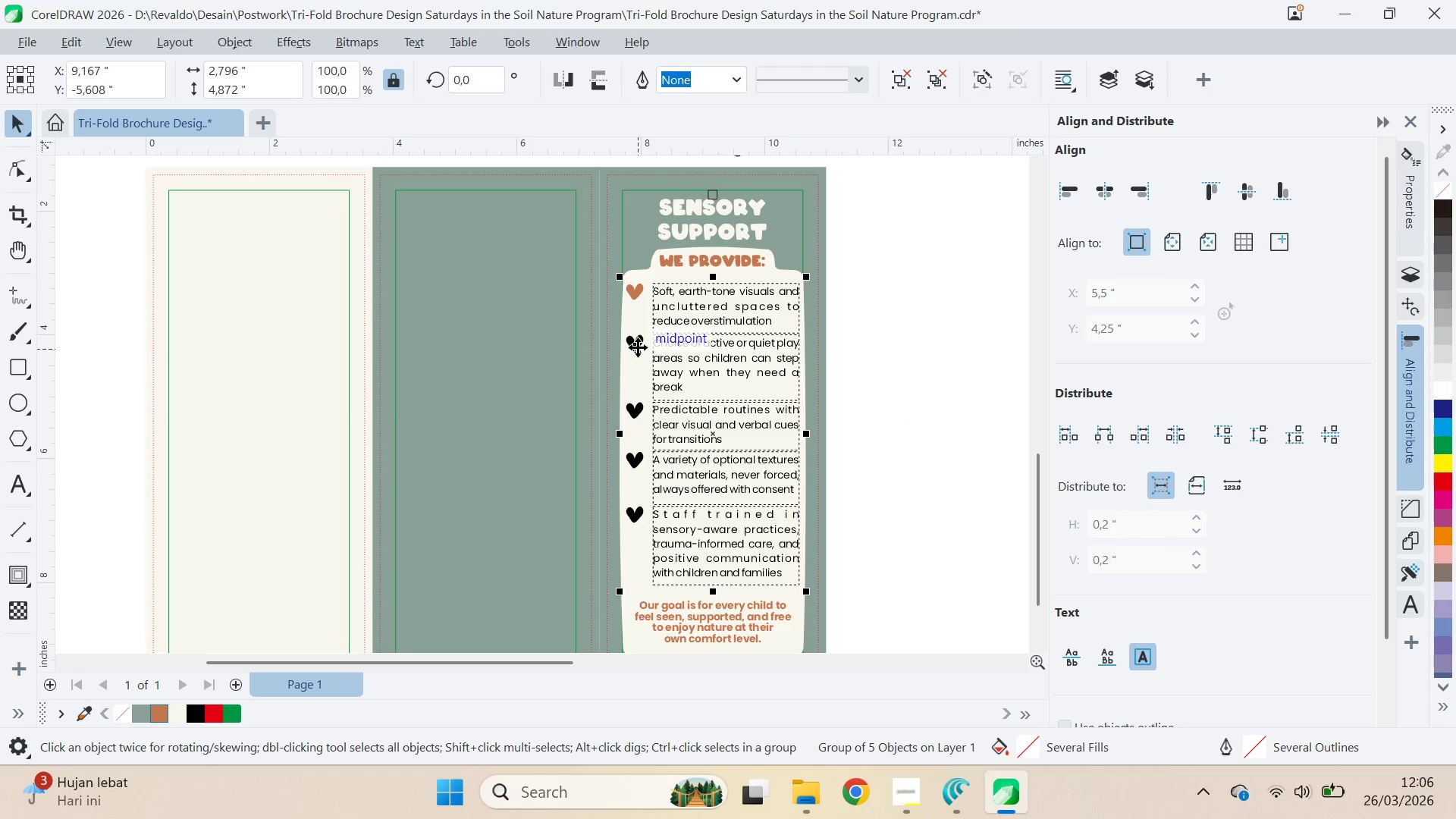 
hold_key(key=ControlLeft, duration=0.95)
double_click([638, 347])
 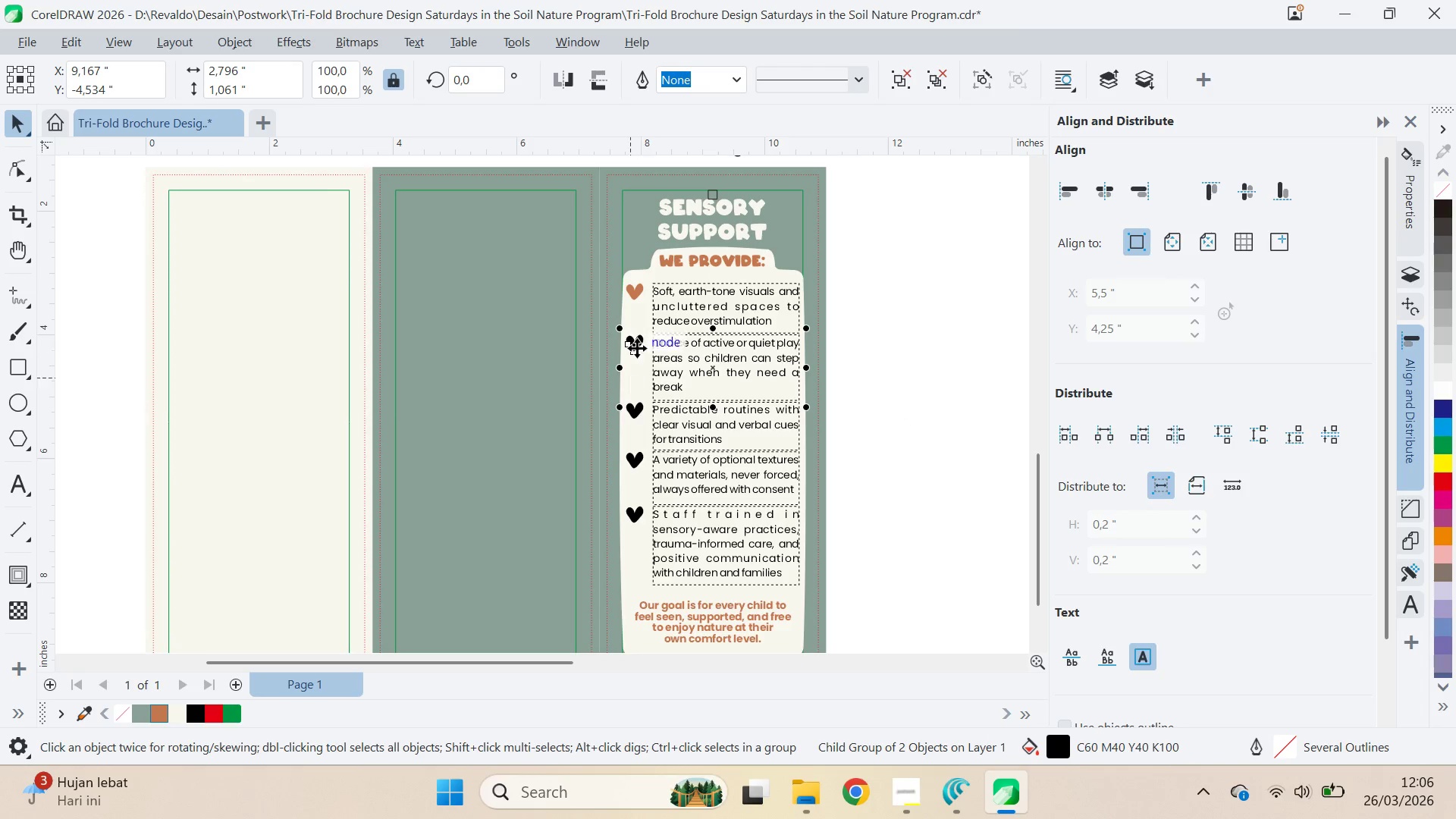 
left_click([637, 346])
 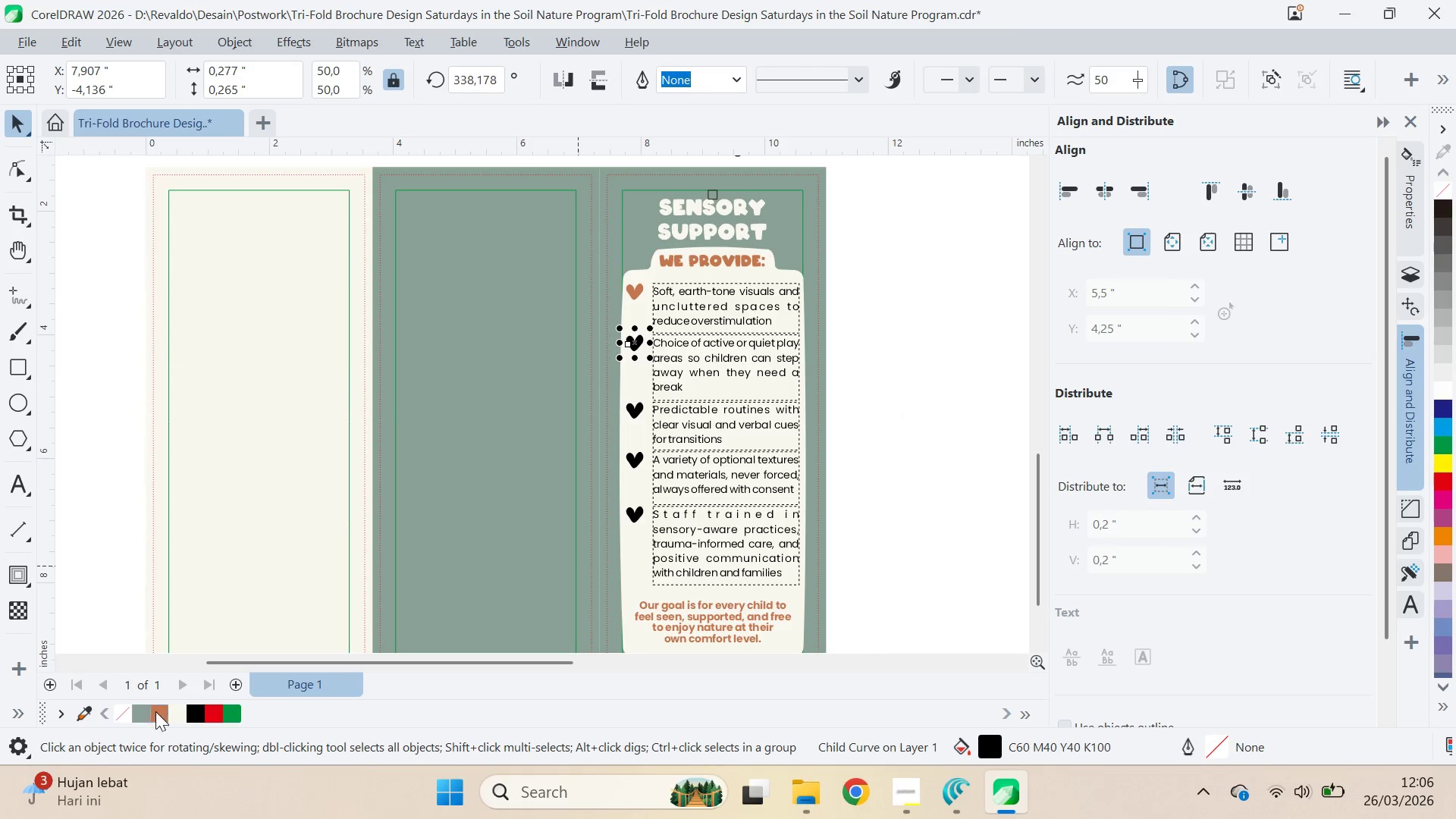 
left_click([160, 712])
 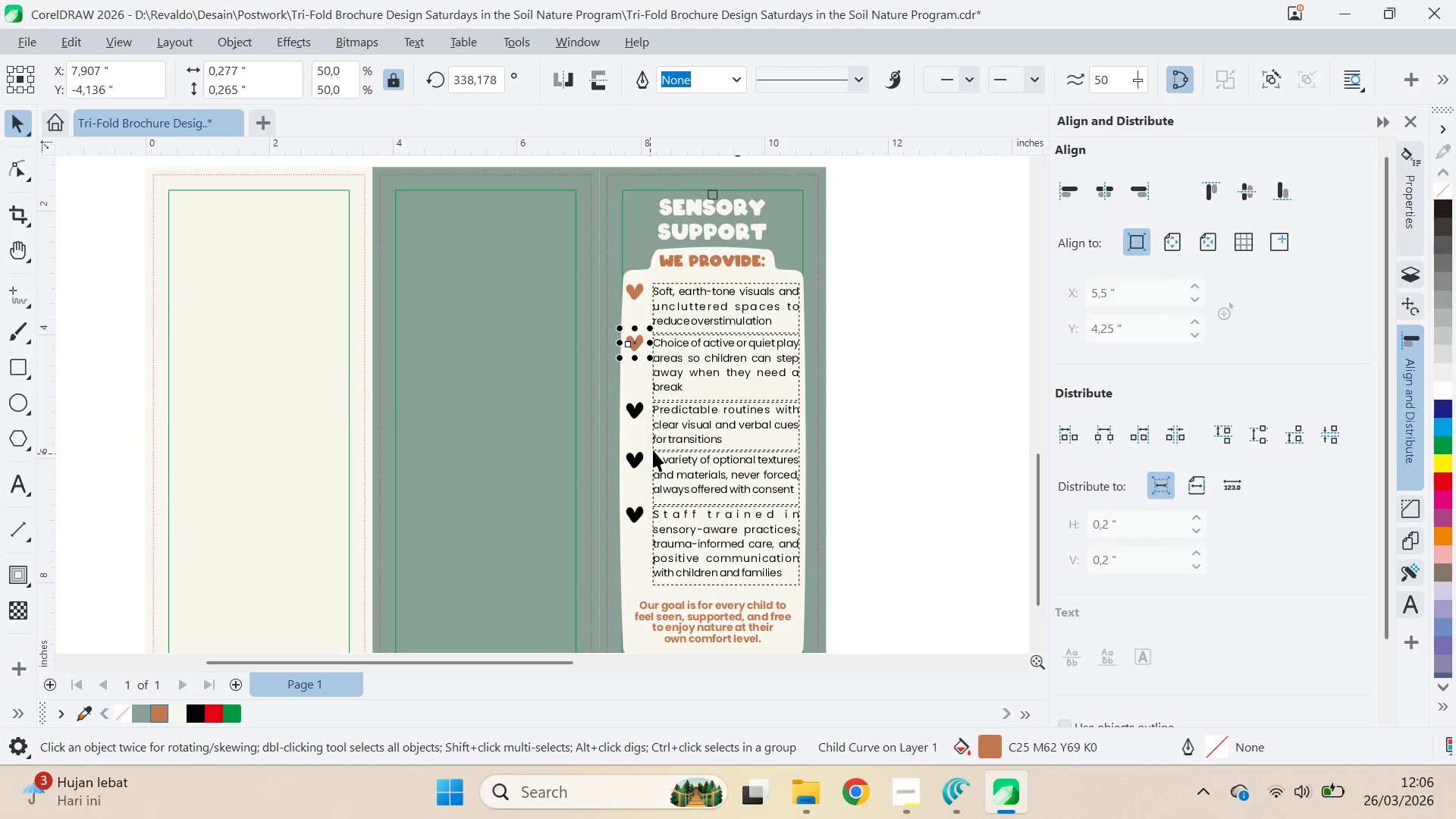 
hold_key(key=ControlLeft, duration=1.22)
left_click([636, 420])
 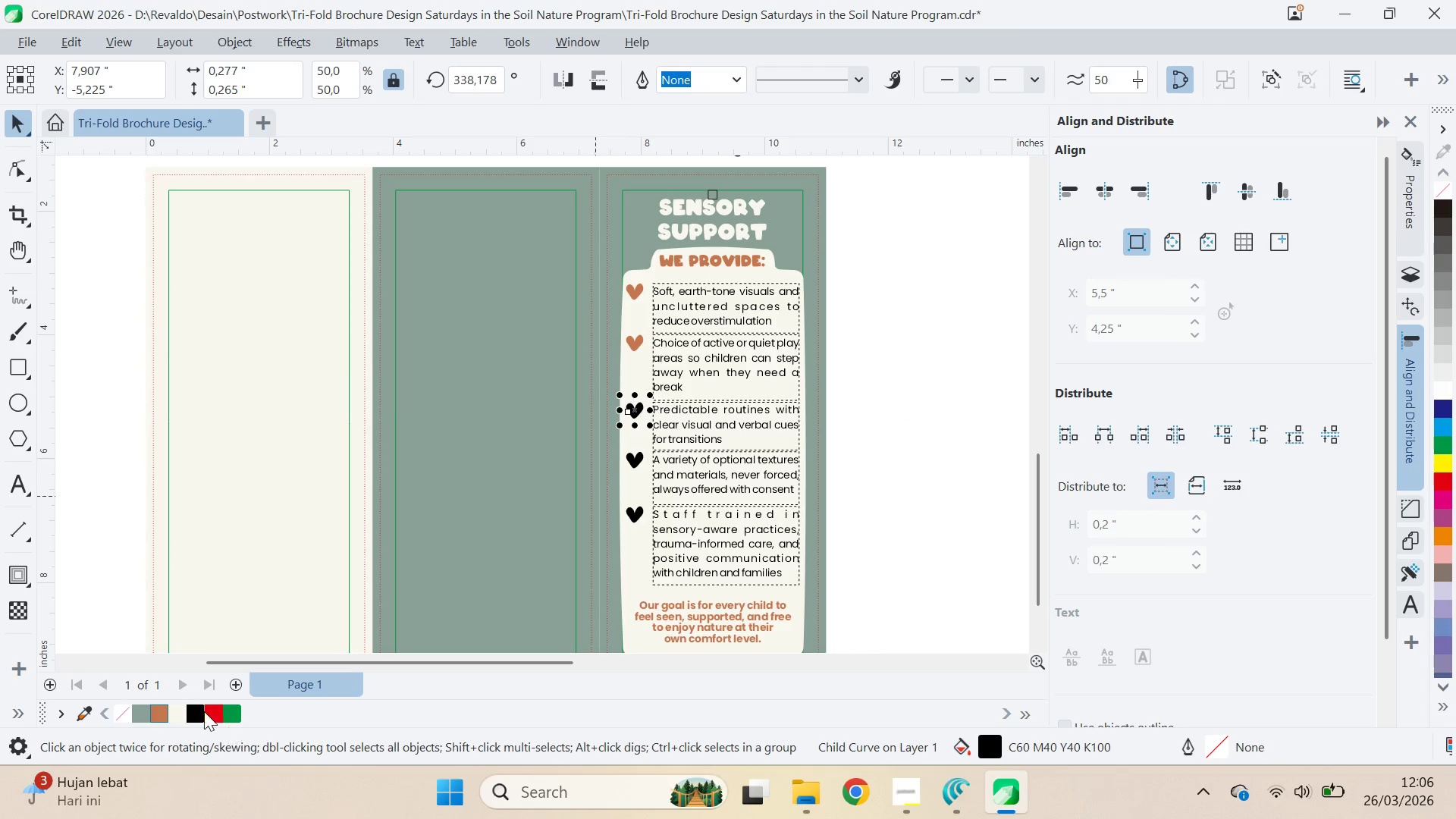 
left_click([157, 713])
 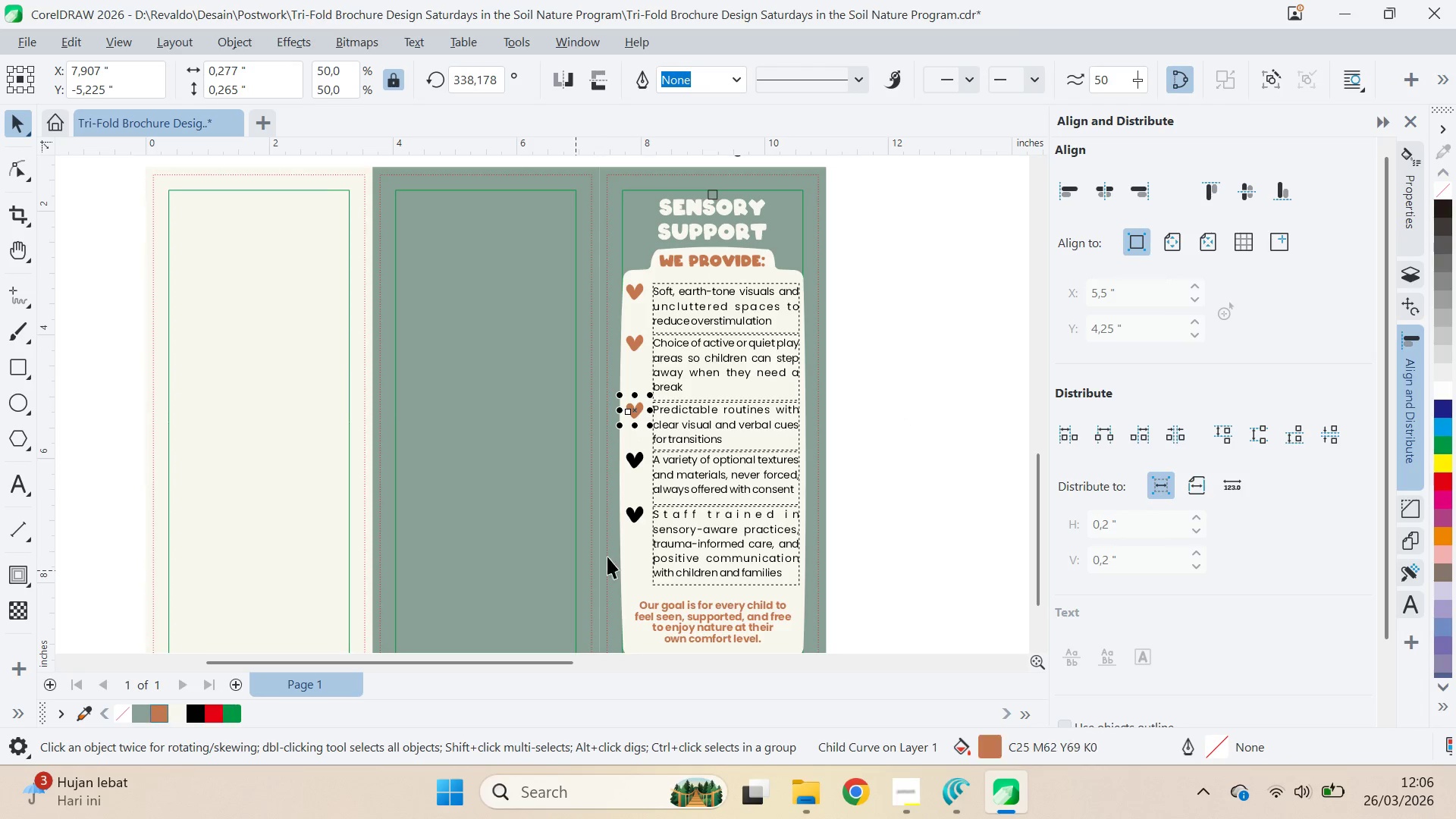 
hold_key(key=ControlLeft, duration=1.34)
left_click([638, 461])
 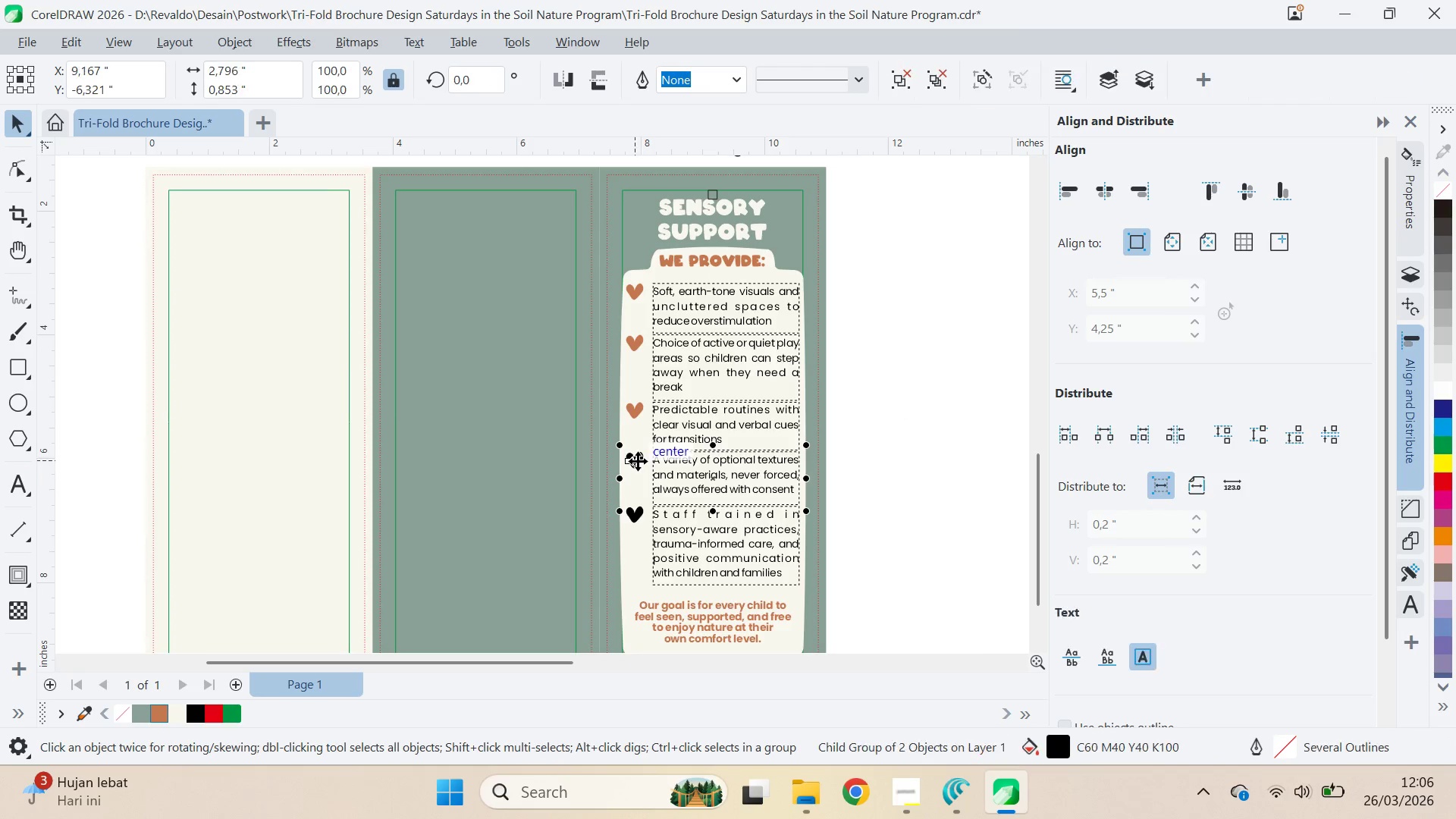 
double_click([638, 461])
 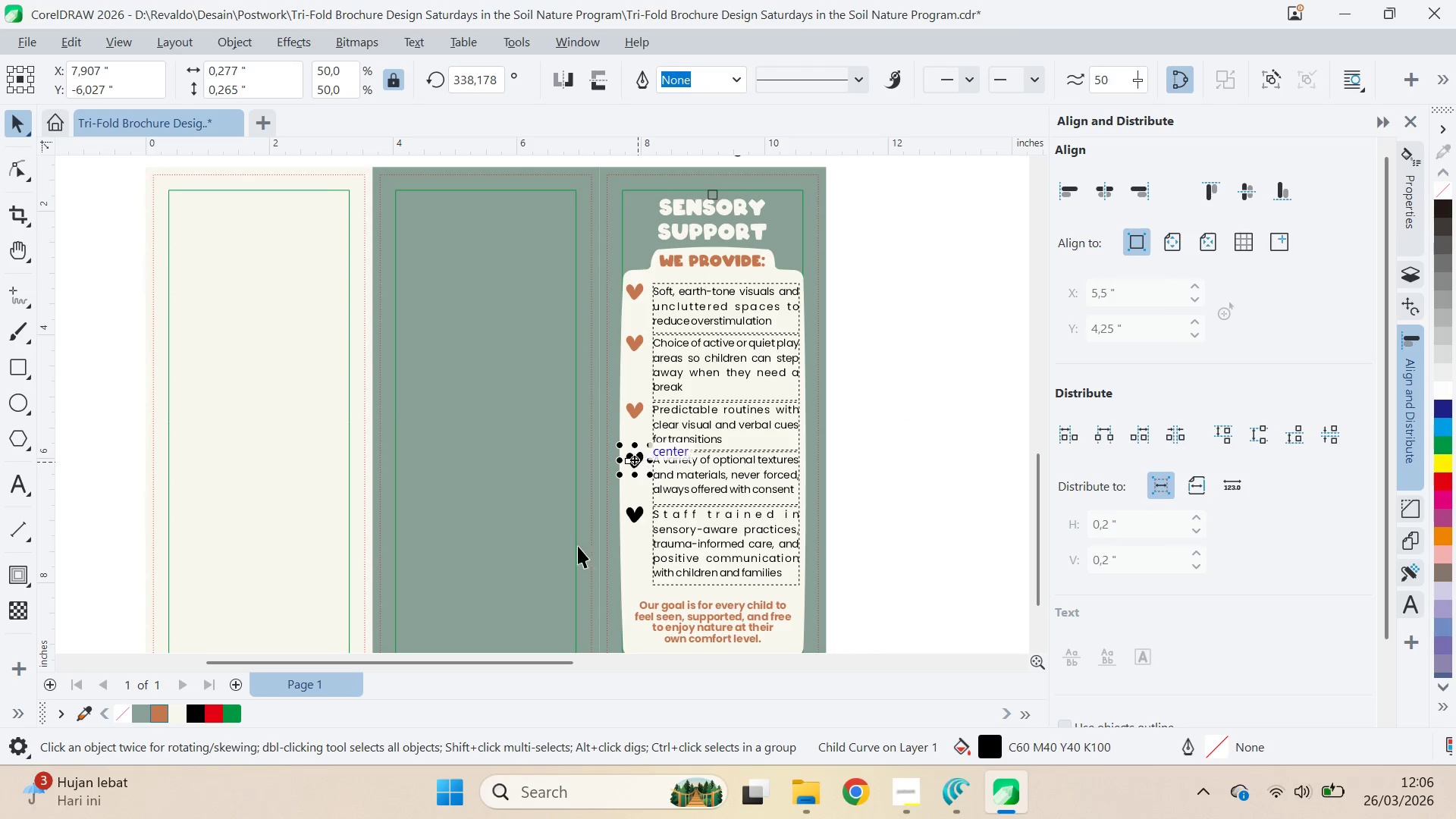 
hold_key(key=ControlLeft, duration=1.5)
left_click([158, 706])
 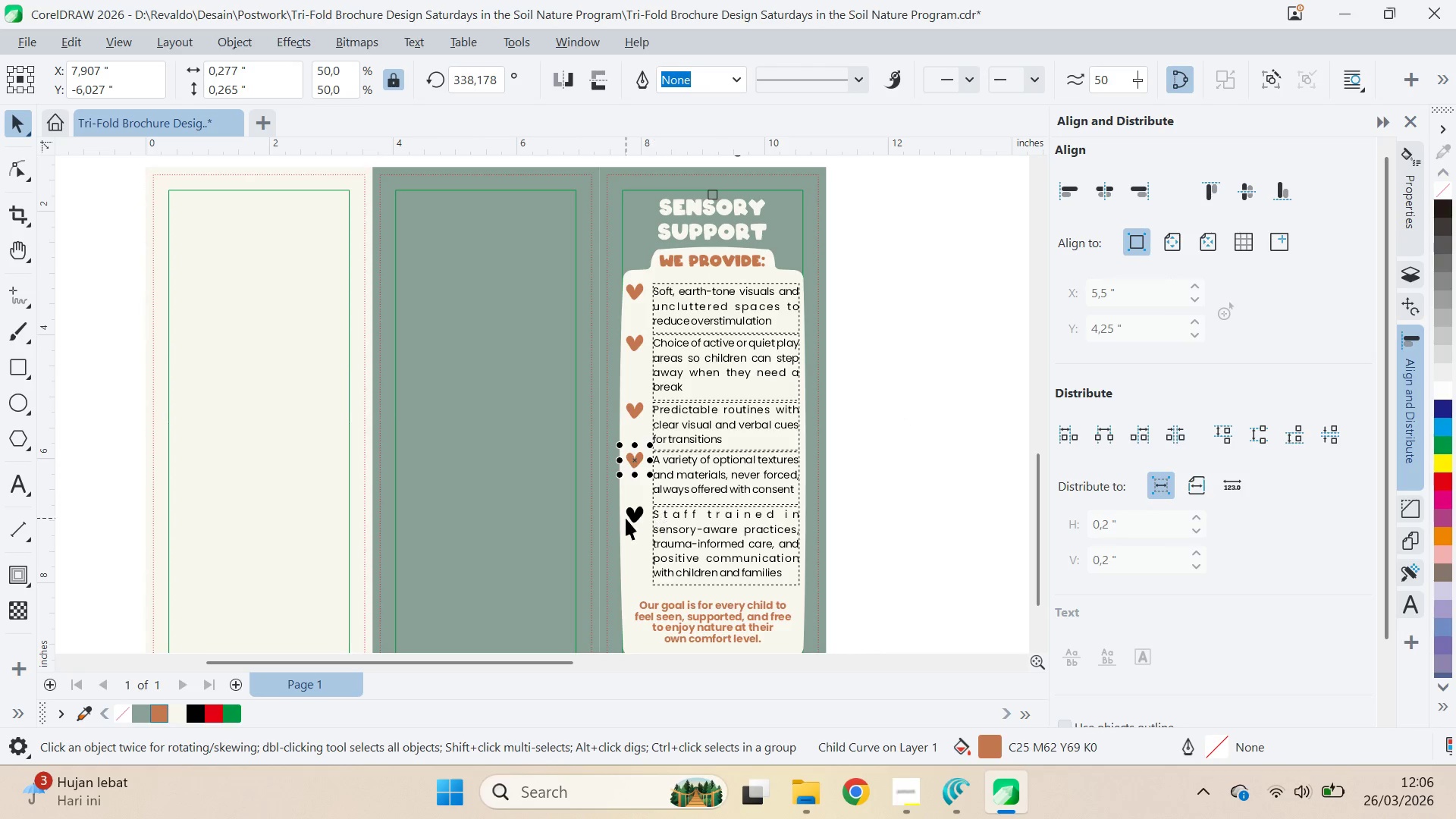 
left_click([638, 513])
 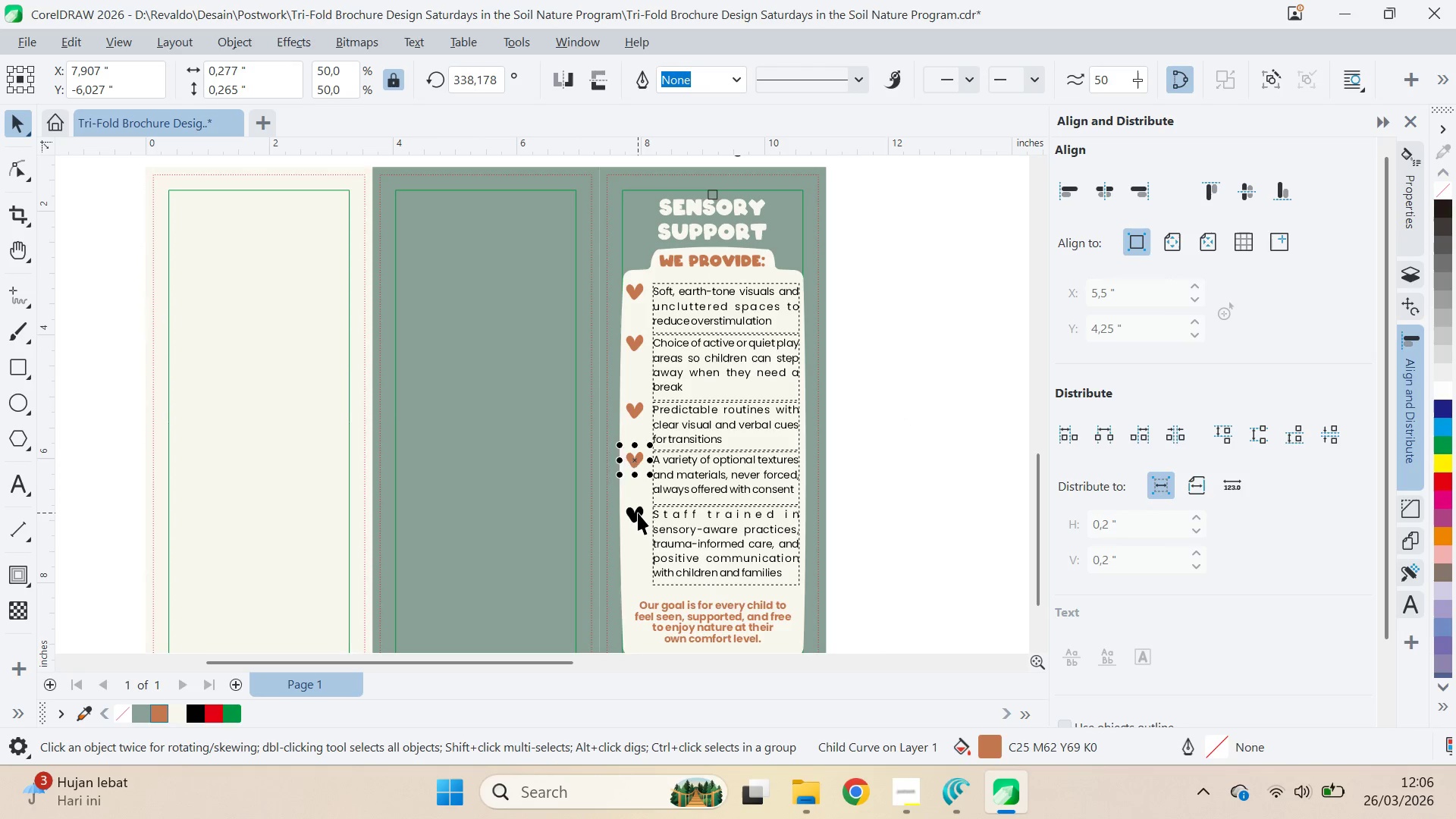 
hold_key(key=ControlLeft, duration=0.52)
double_click([638, 513])
 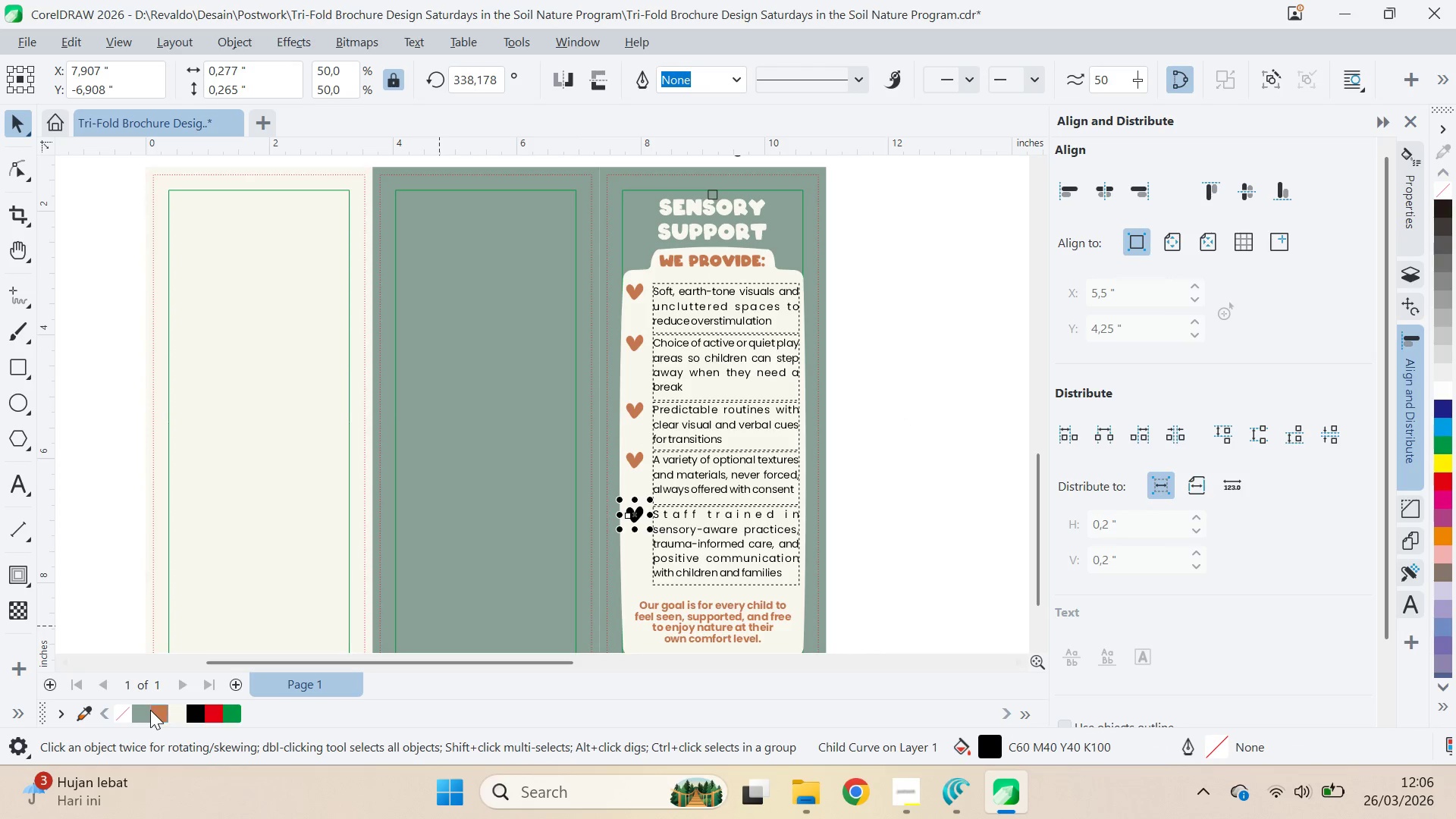 
left_click([156, 710])
 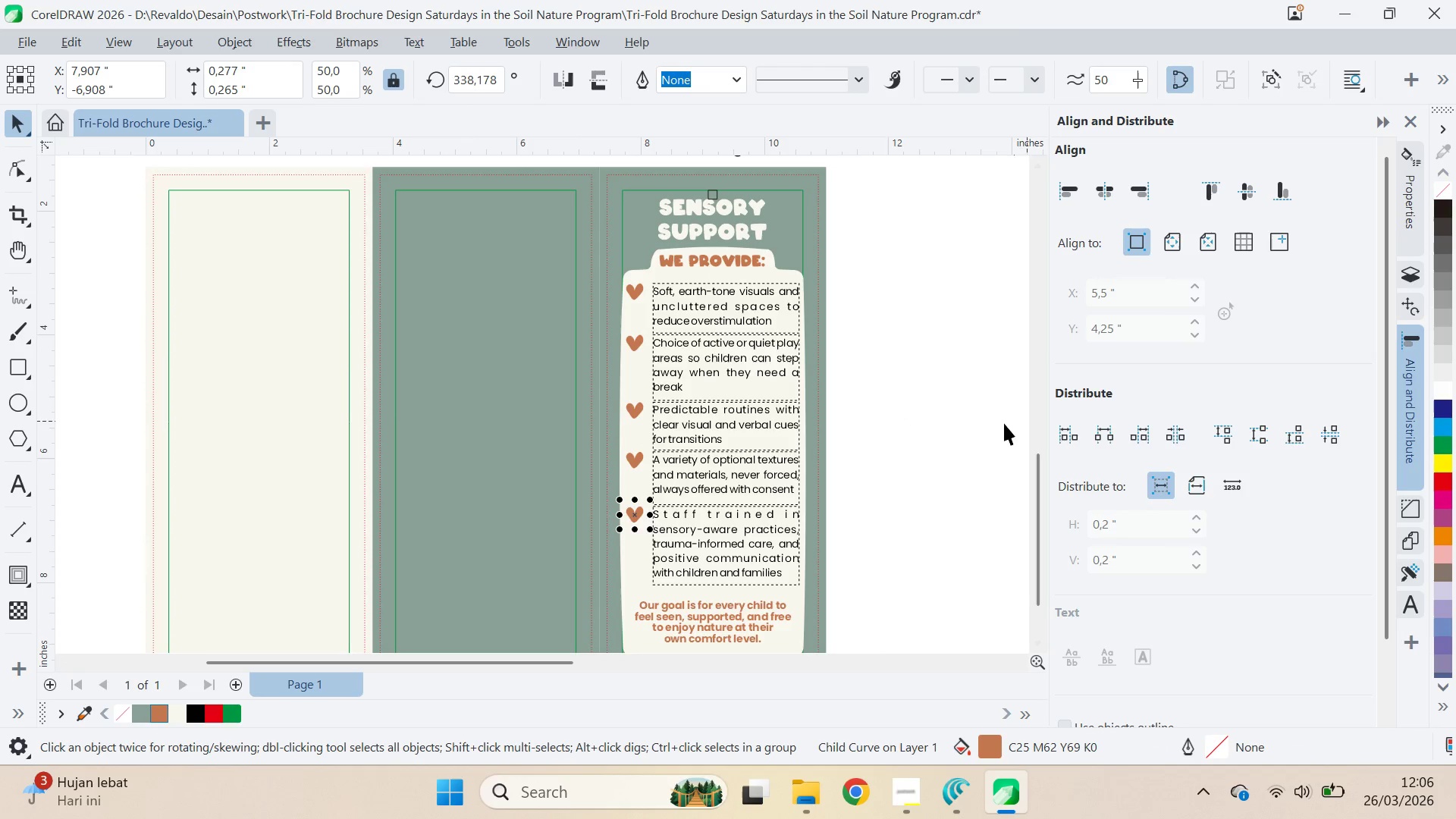 
left_click([943, 437])
 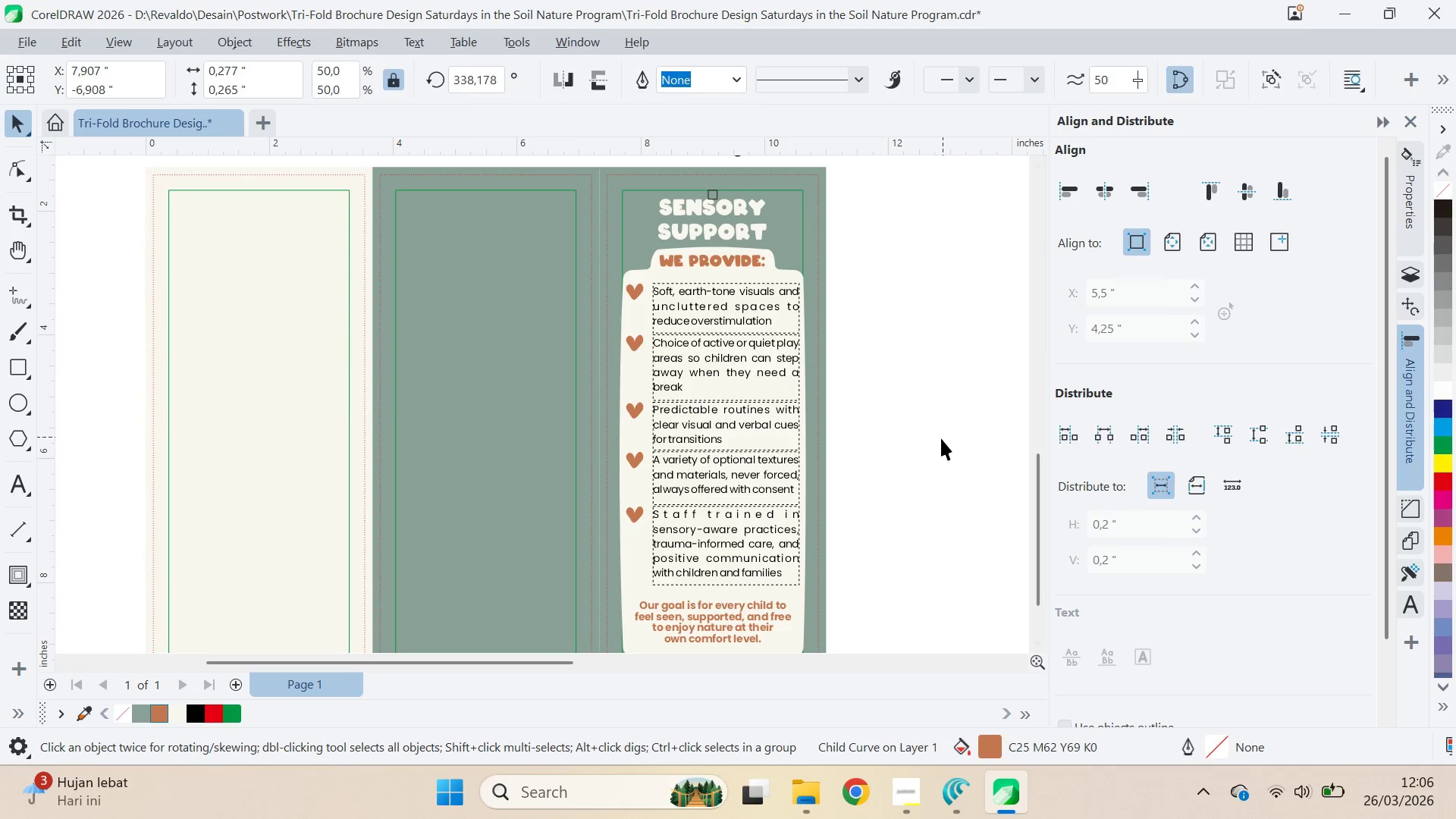 
key(Control+S)
 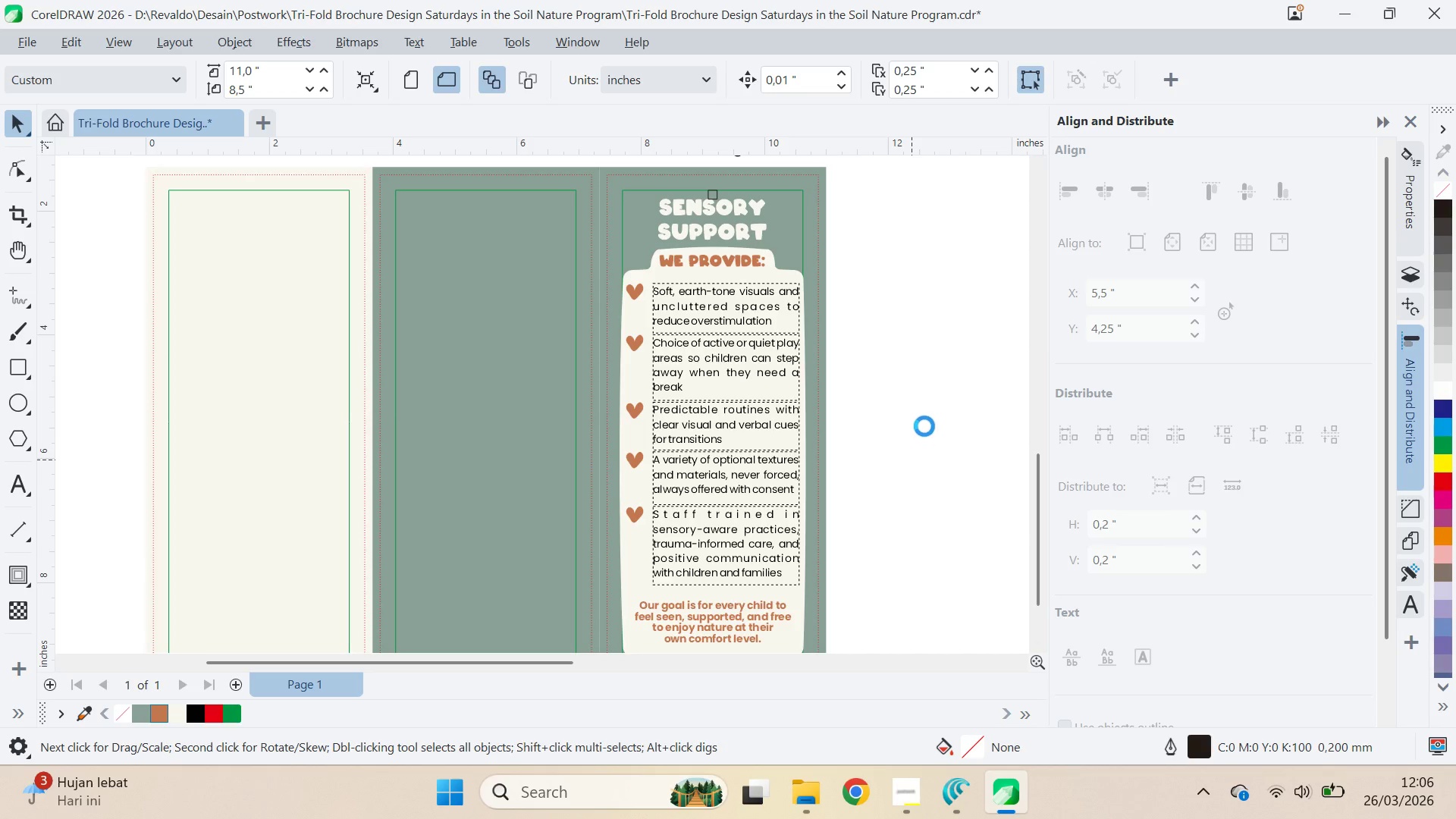 
left_click([924, 426])
 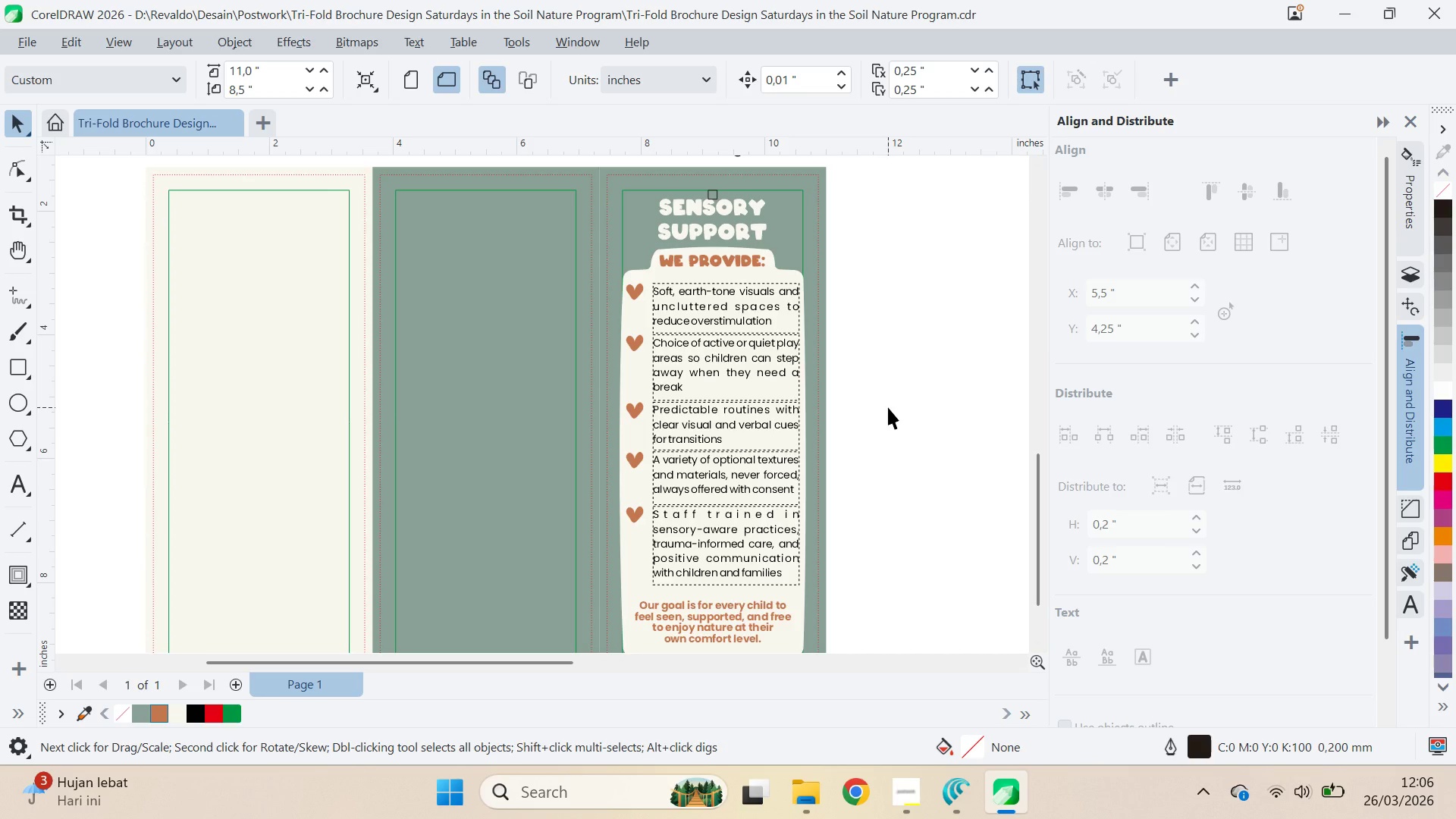 
scroll: coordinate [890, 407], scroll_direction: none, amount: 0.0
 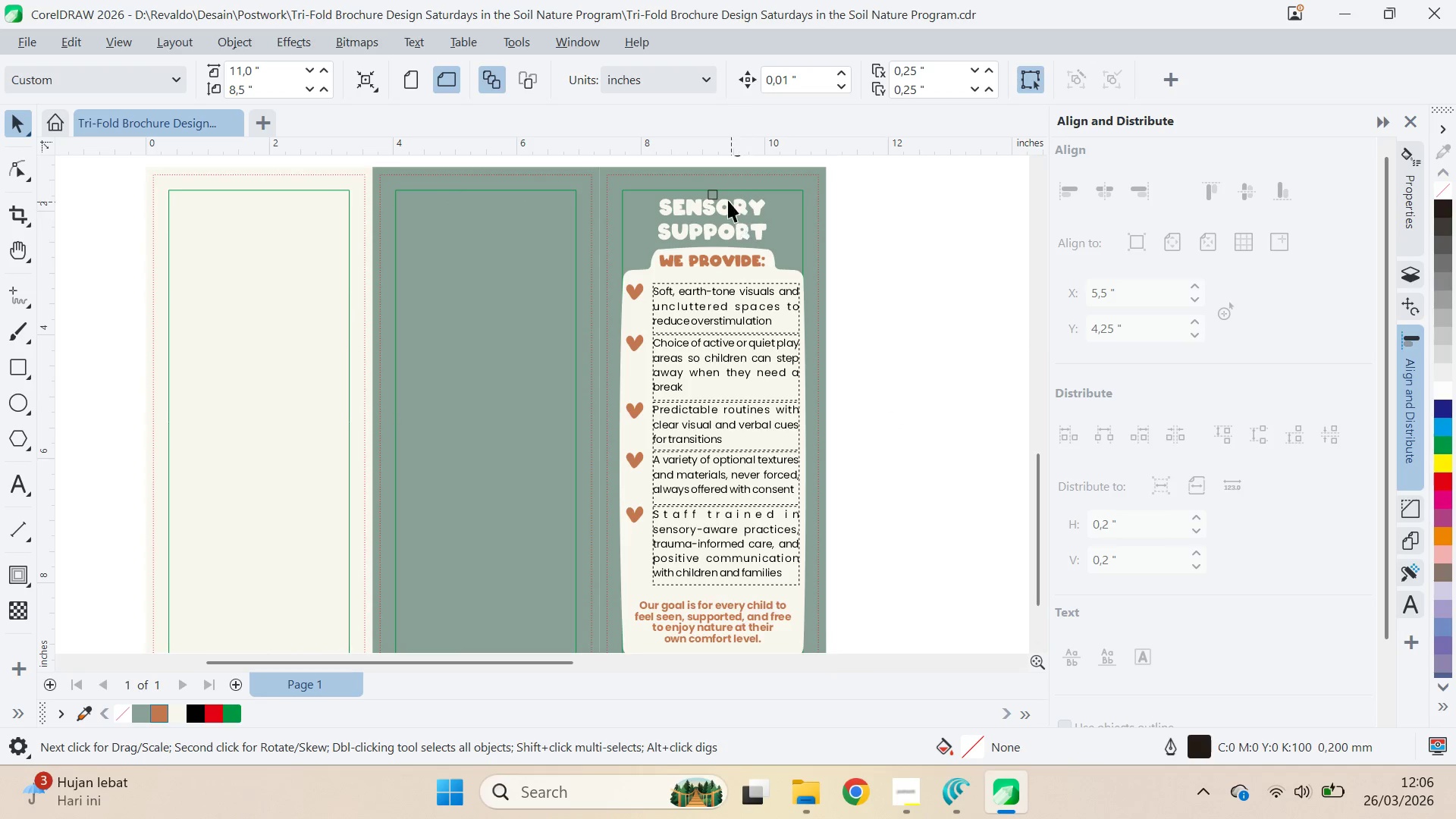 
left_click([717, 190])
 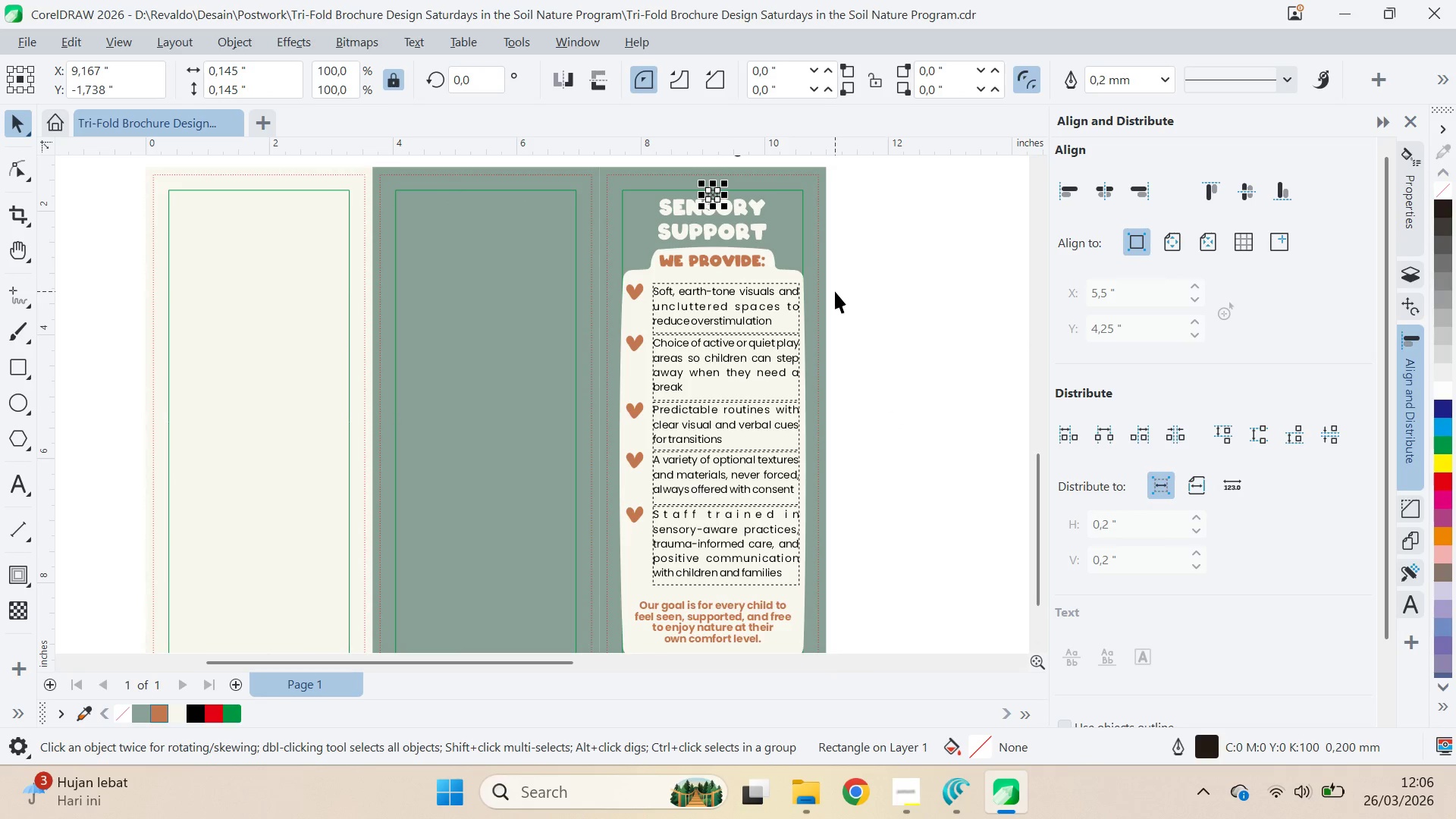 
key(Delete)
 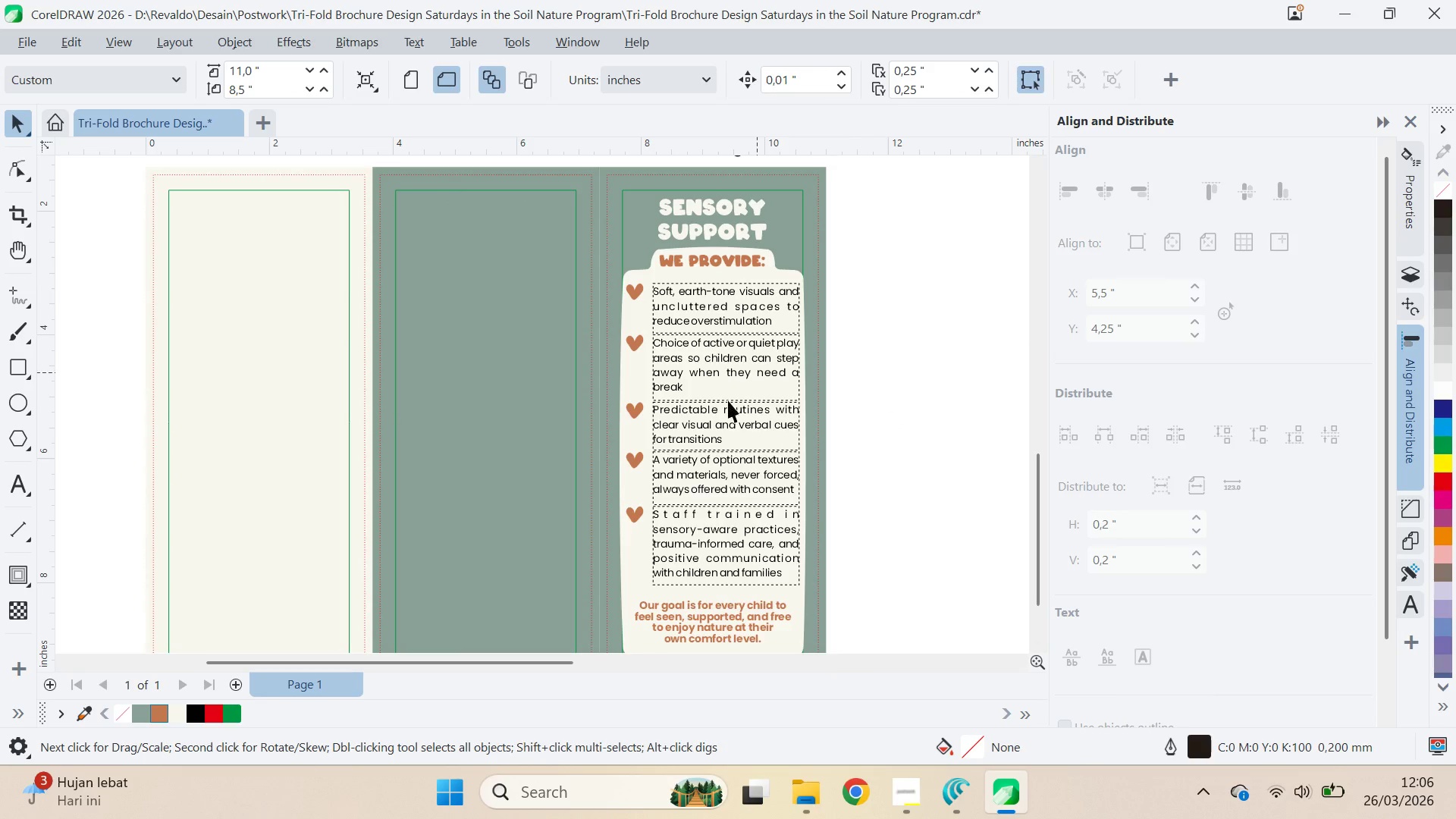 
scroll: coordinate [756, 419], scroll_direction: down, amount: 2.0
 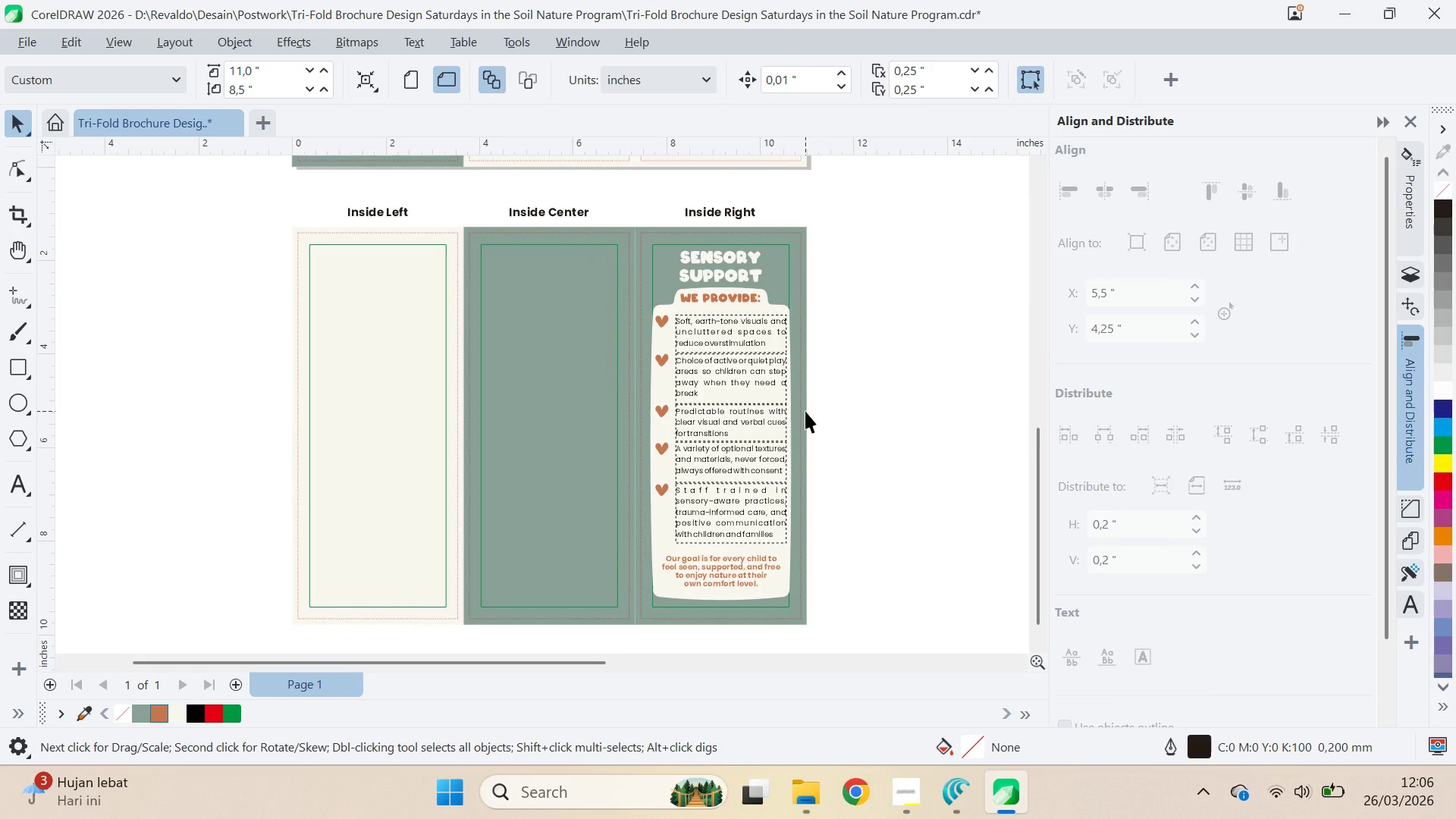 
key(Control+S)
 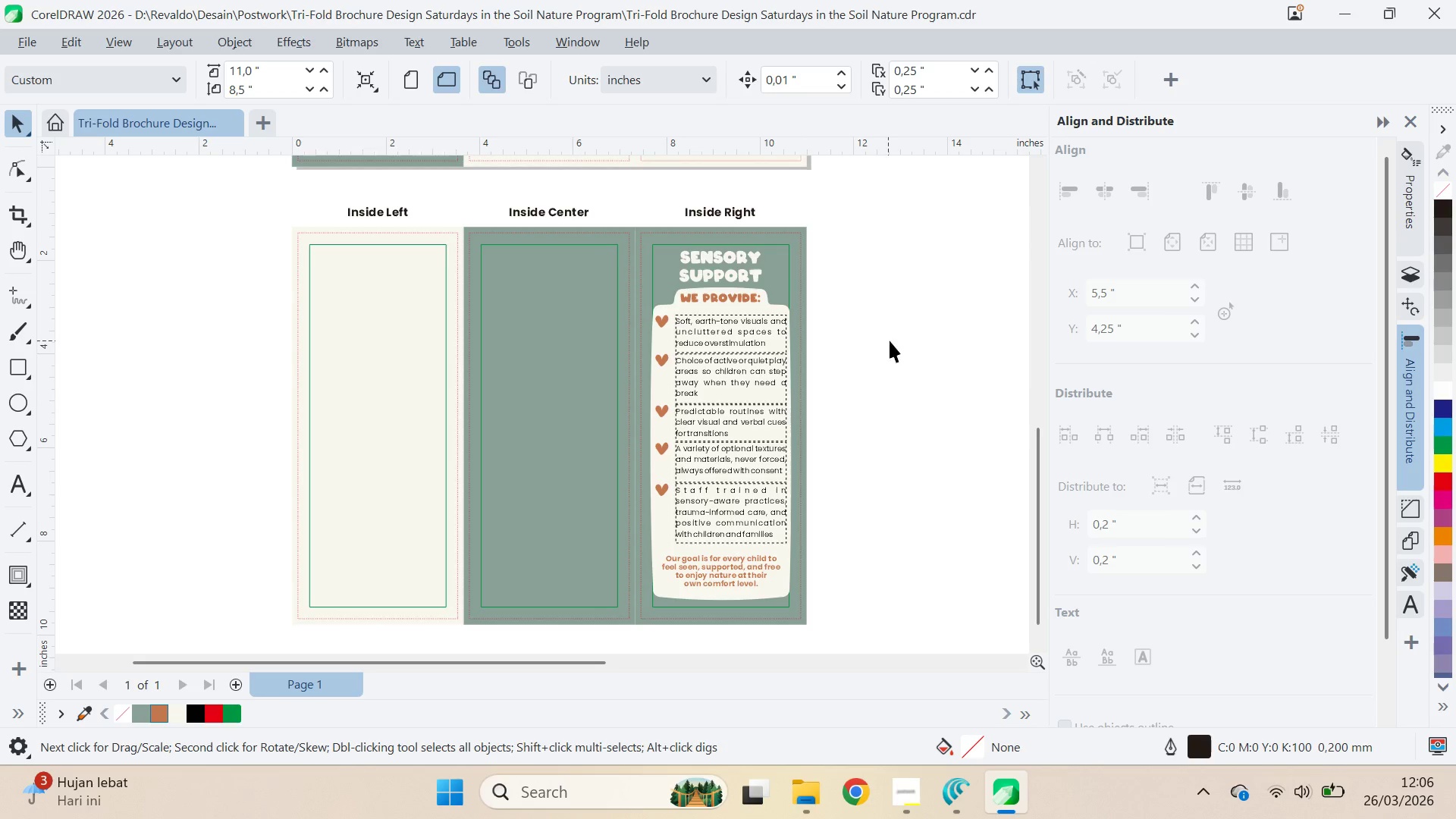 
key(Q)
 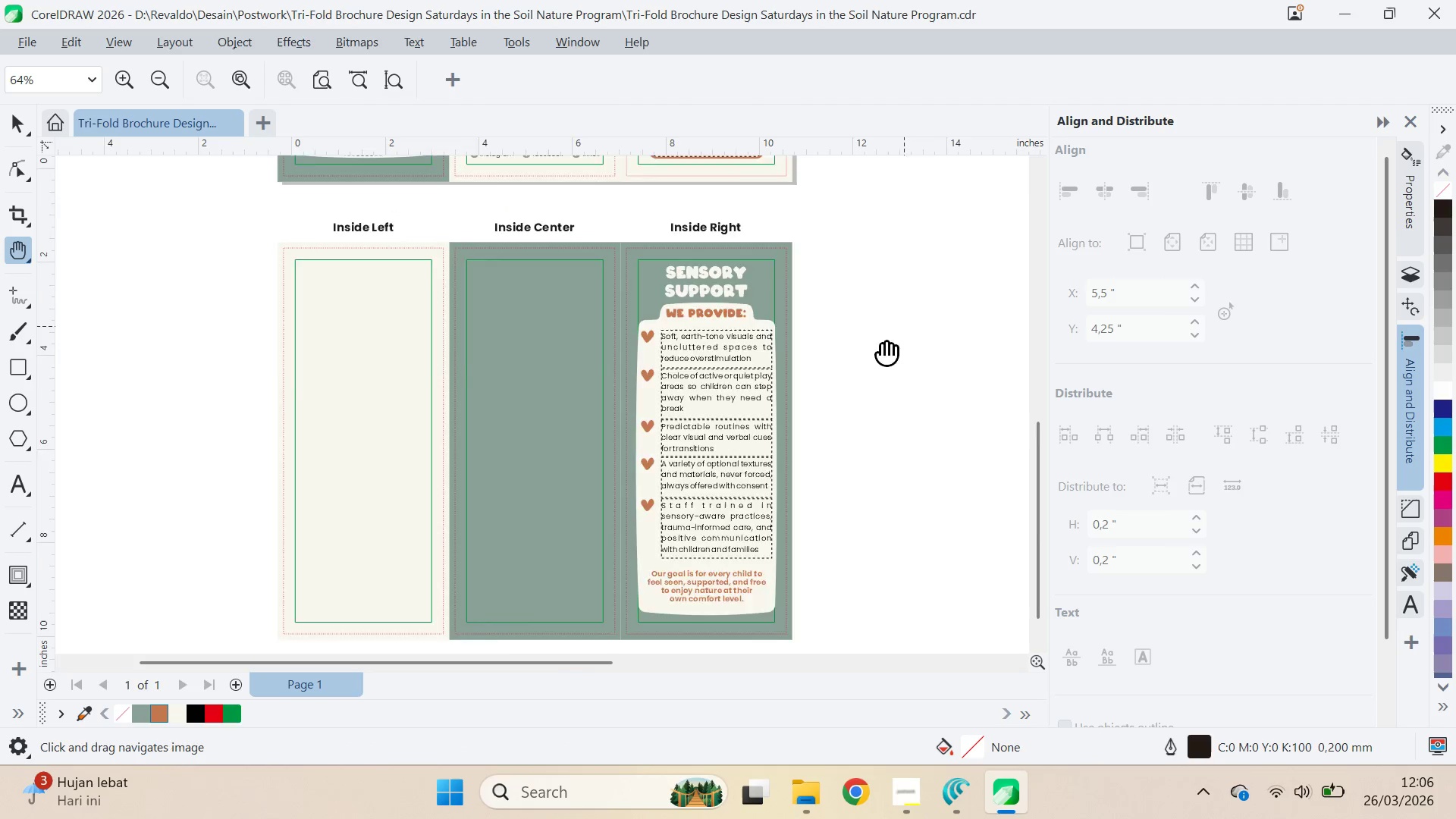 
left_click_drag(start_coordinate=[918, 311], to_coordinate=[651, 494])
 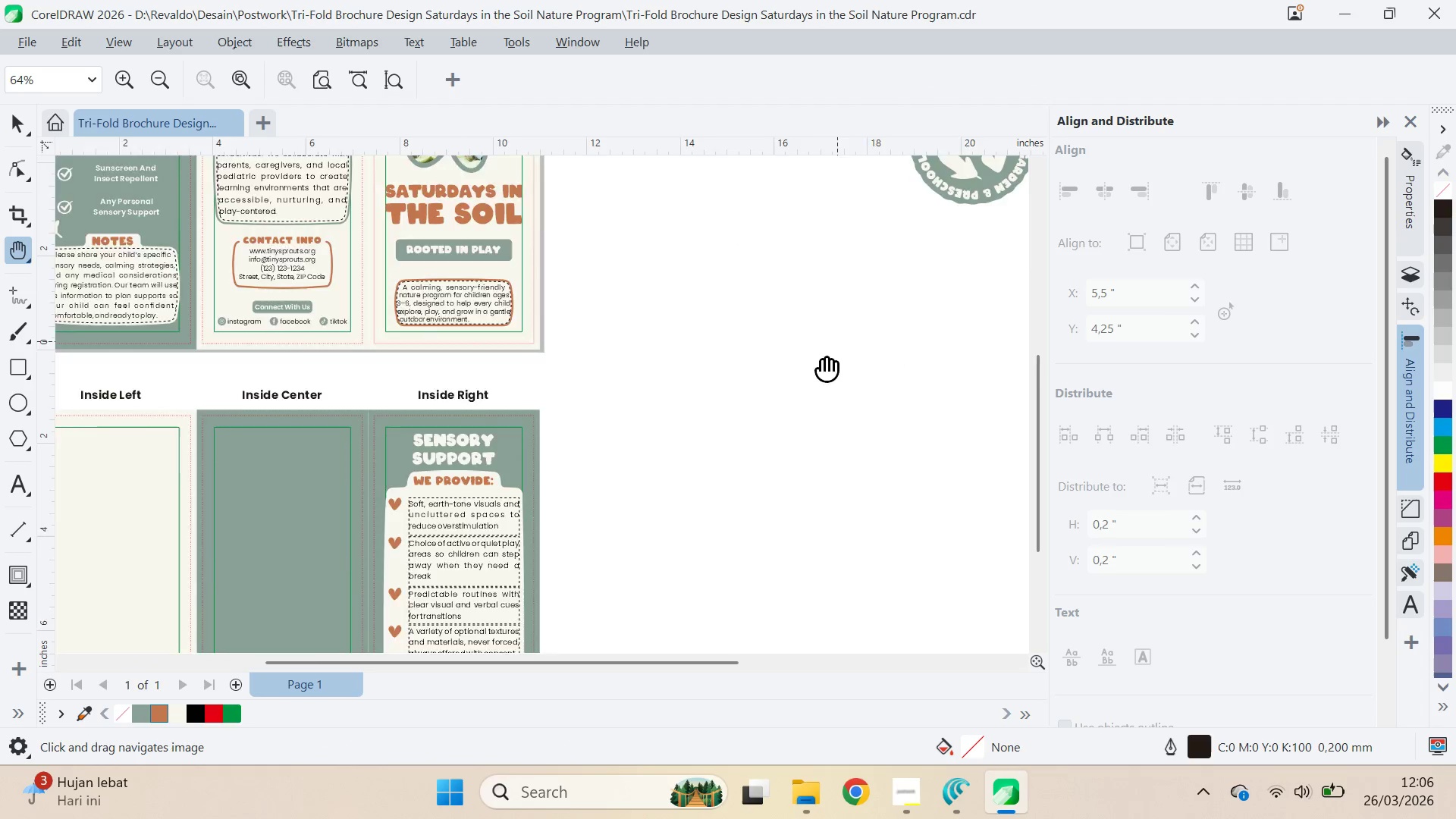 
left_click_drag(start_coordinate=[836, 341], to_coordinate=[654, 560])
 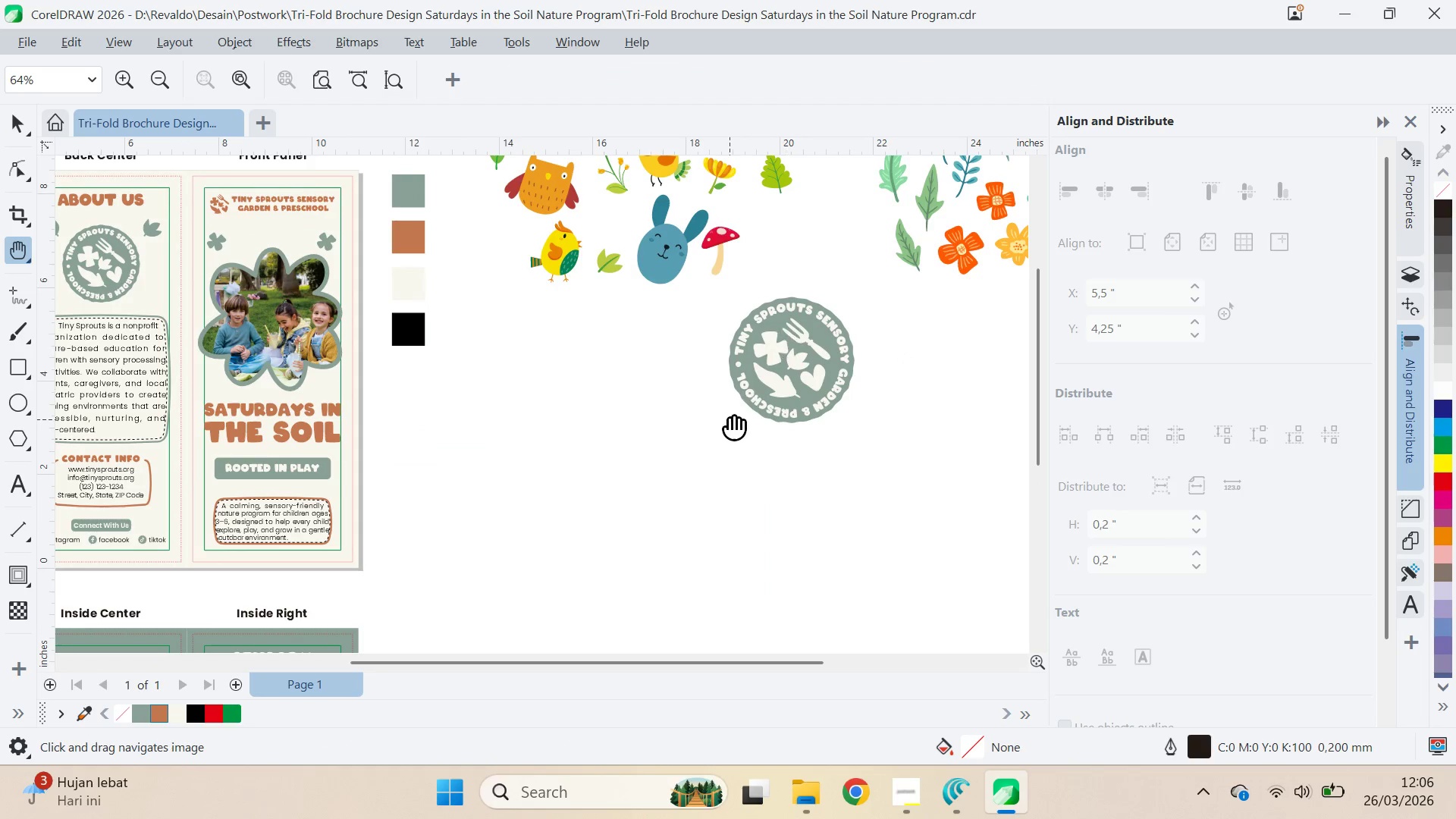 
left_click_drag(start_coordinate=[730, 419], to_coordinate=[904, 459])
 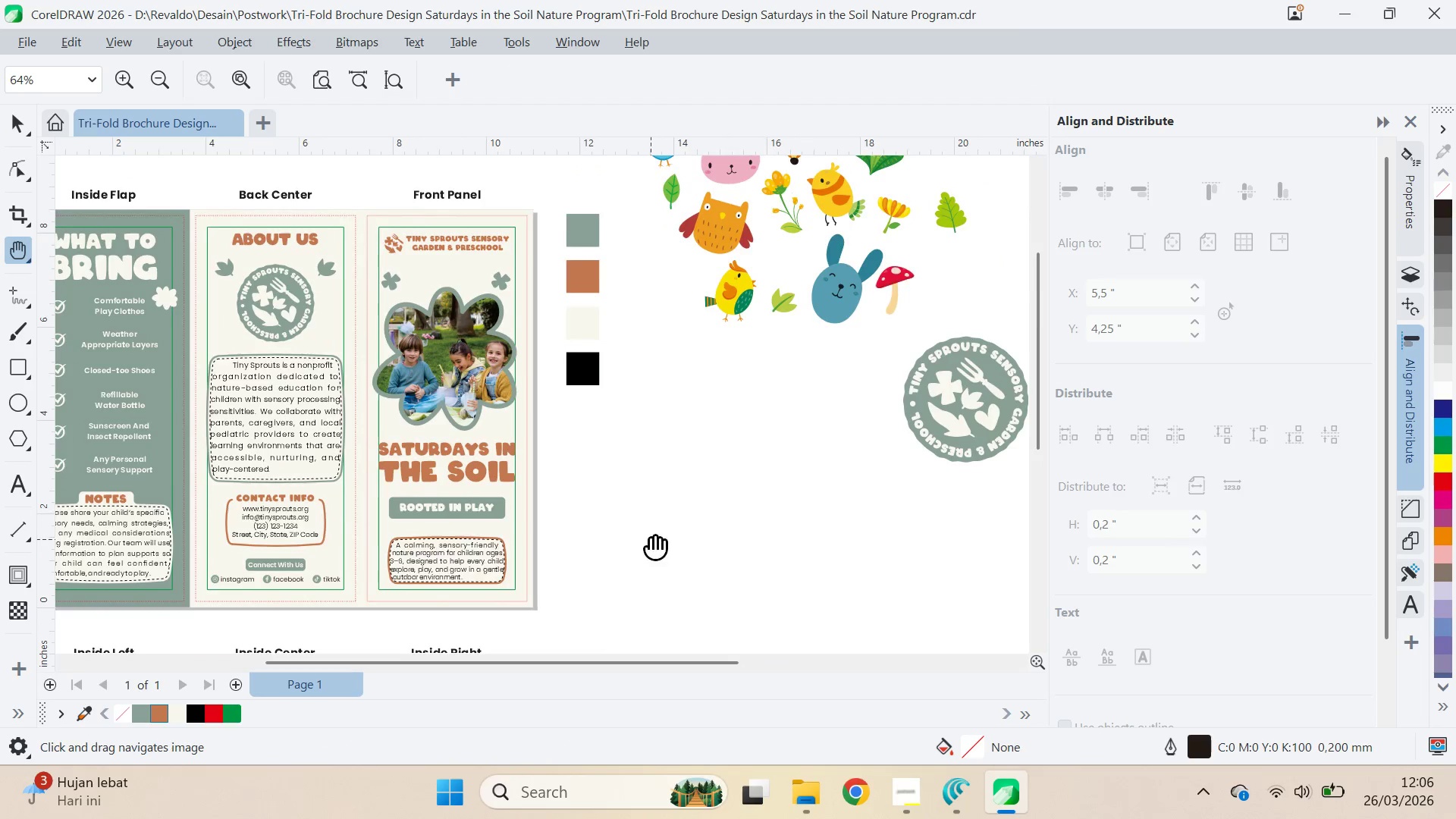 
left_click_drag(start_coordinate=[651, 539], to_coordinate=[727, 334])
 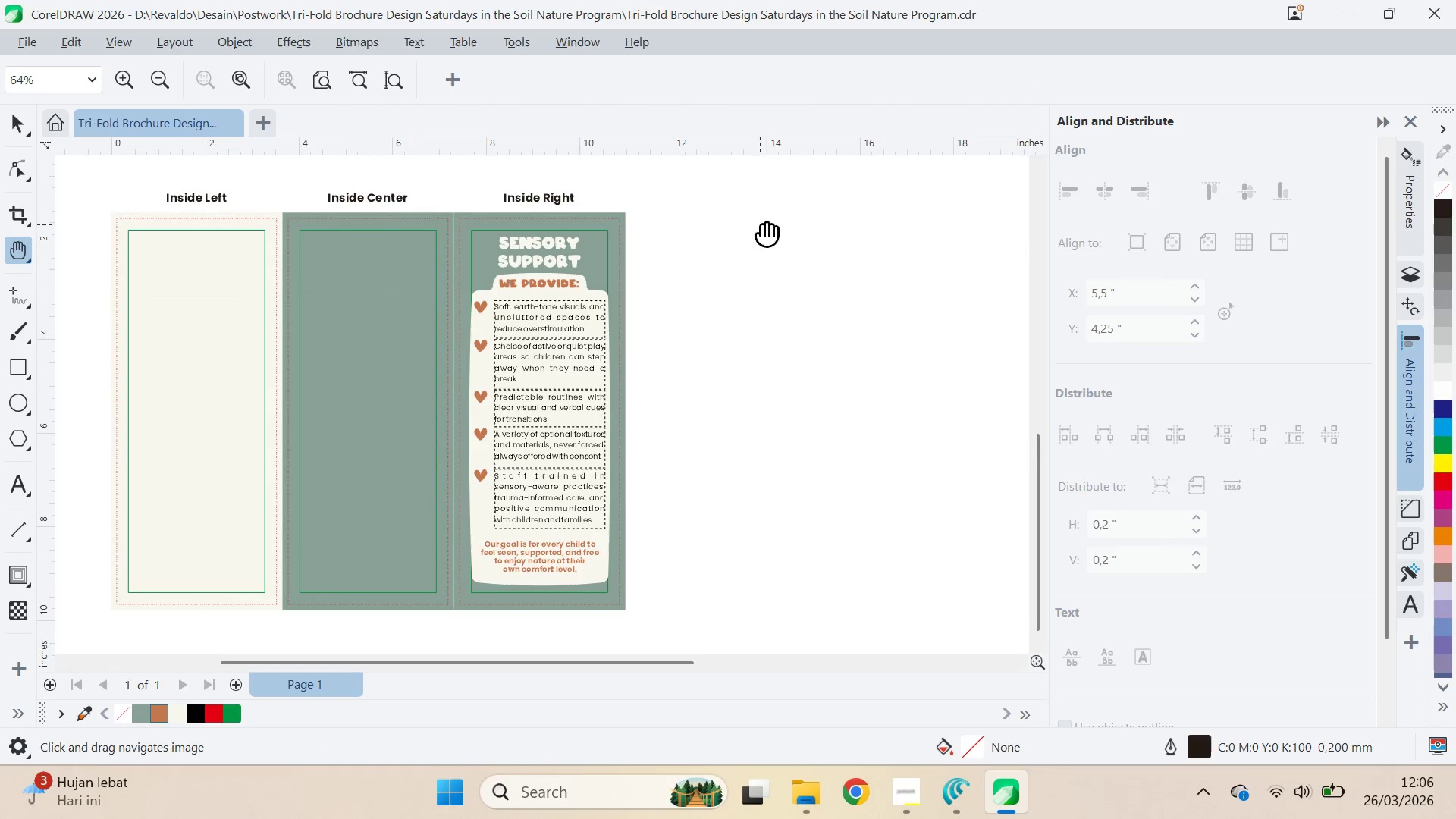 
double_click([727, 334])
 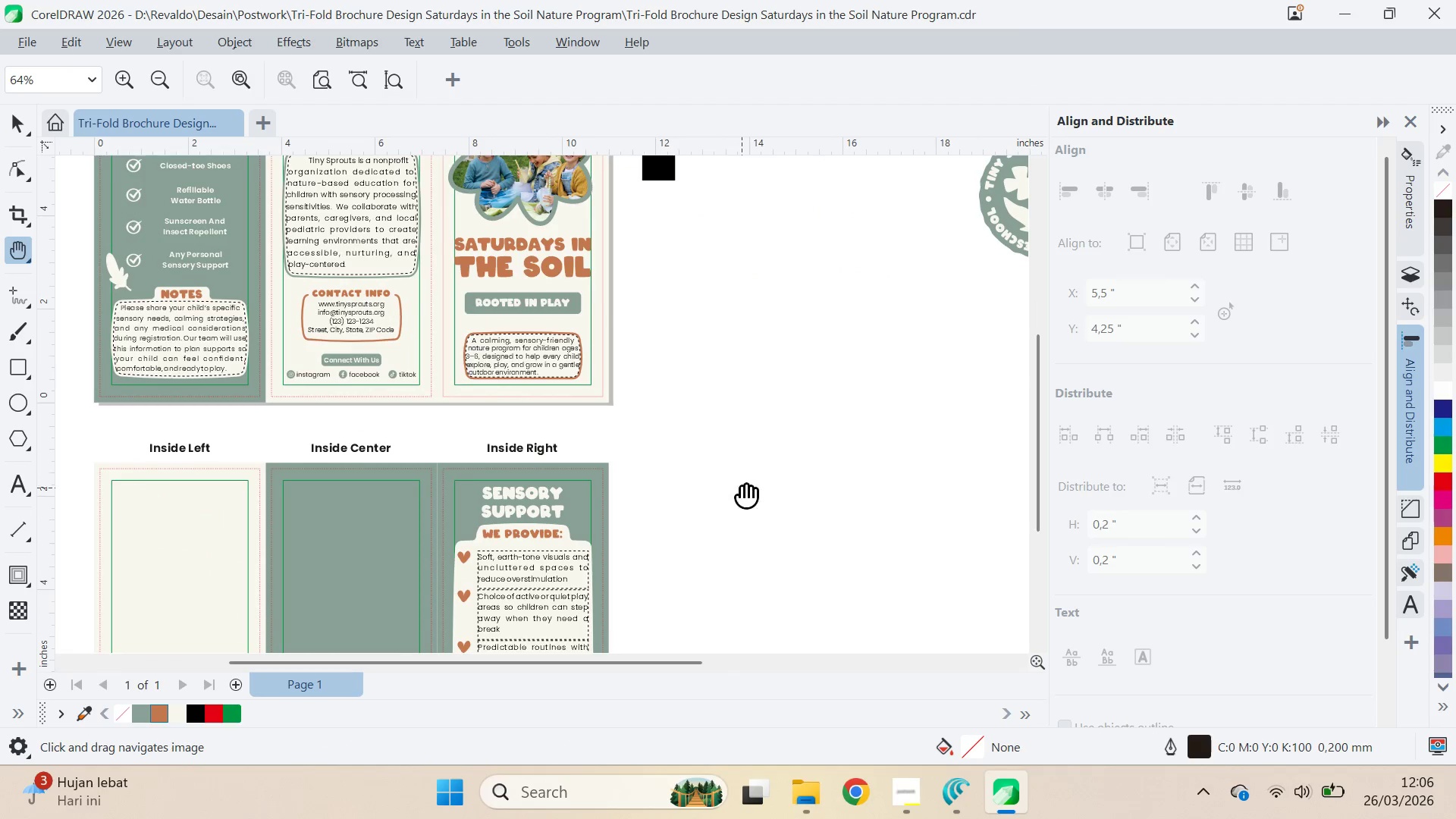 
left_click_drag(start_coordinate=[742, 487], to_coordinate=[759, 237])
 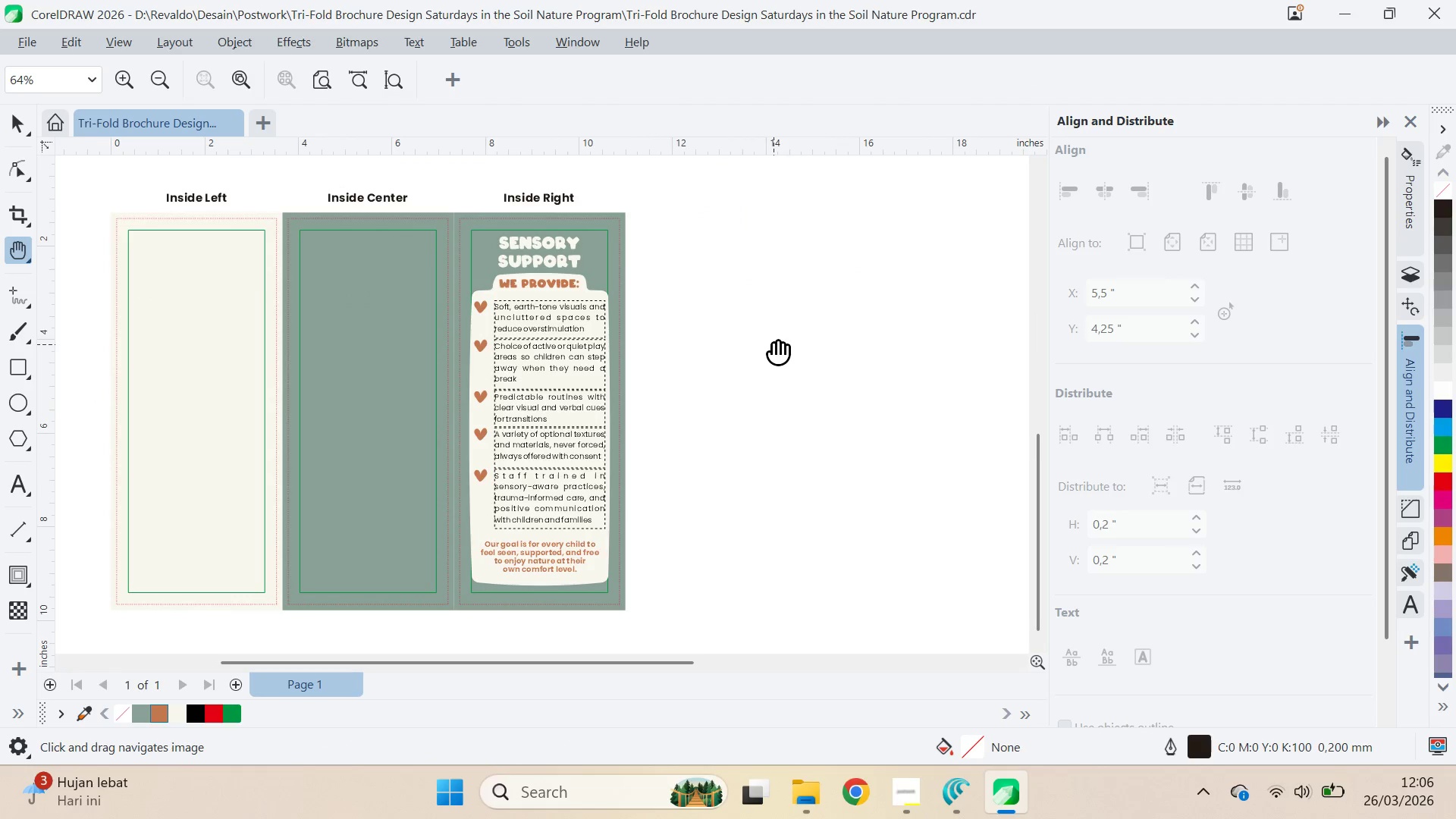 
left_click_drag(start_coordinate=[774, 344], to_coordinate=[759, 331])
 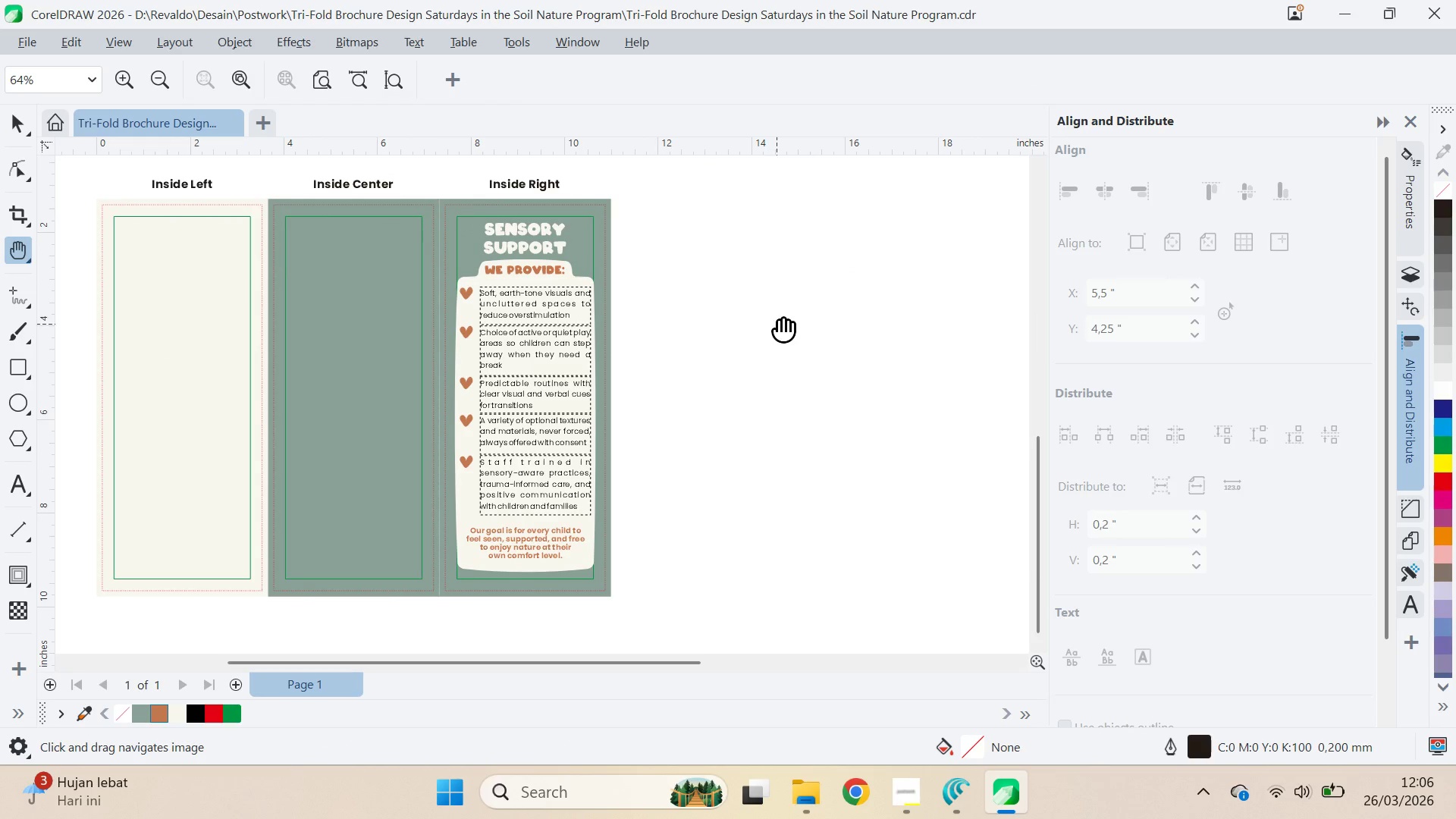 
left_click_drag(start_coordinate=[802, 284], to_coordinate=[542, 515])
 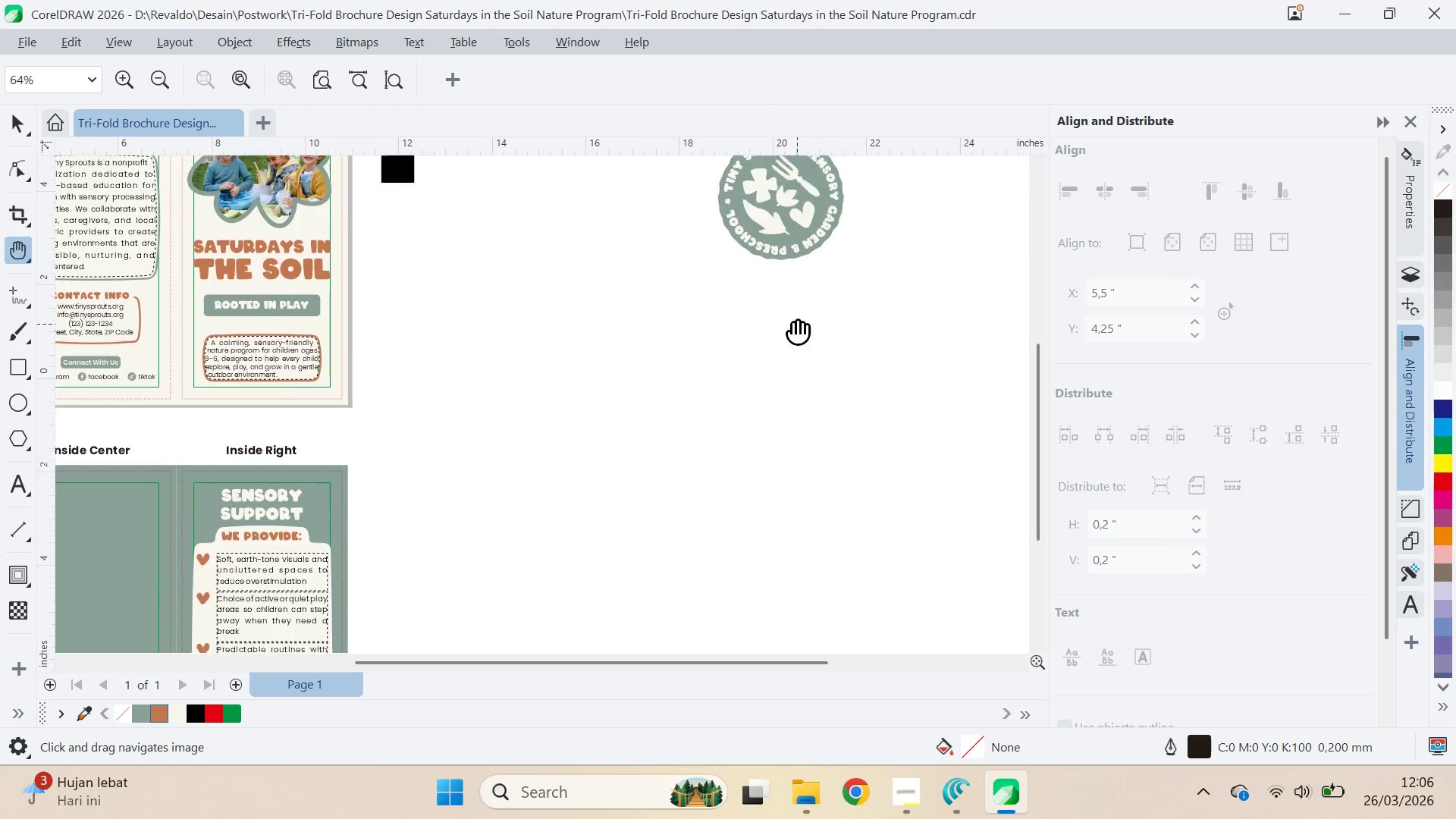 
left_click_drag(start_coordinate=[797, 288], to_coordinate=[758, 469])
 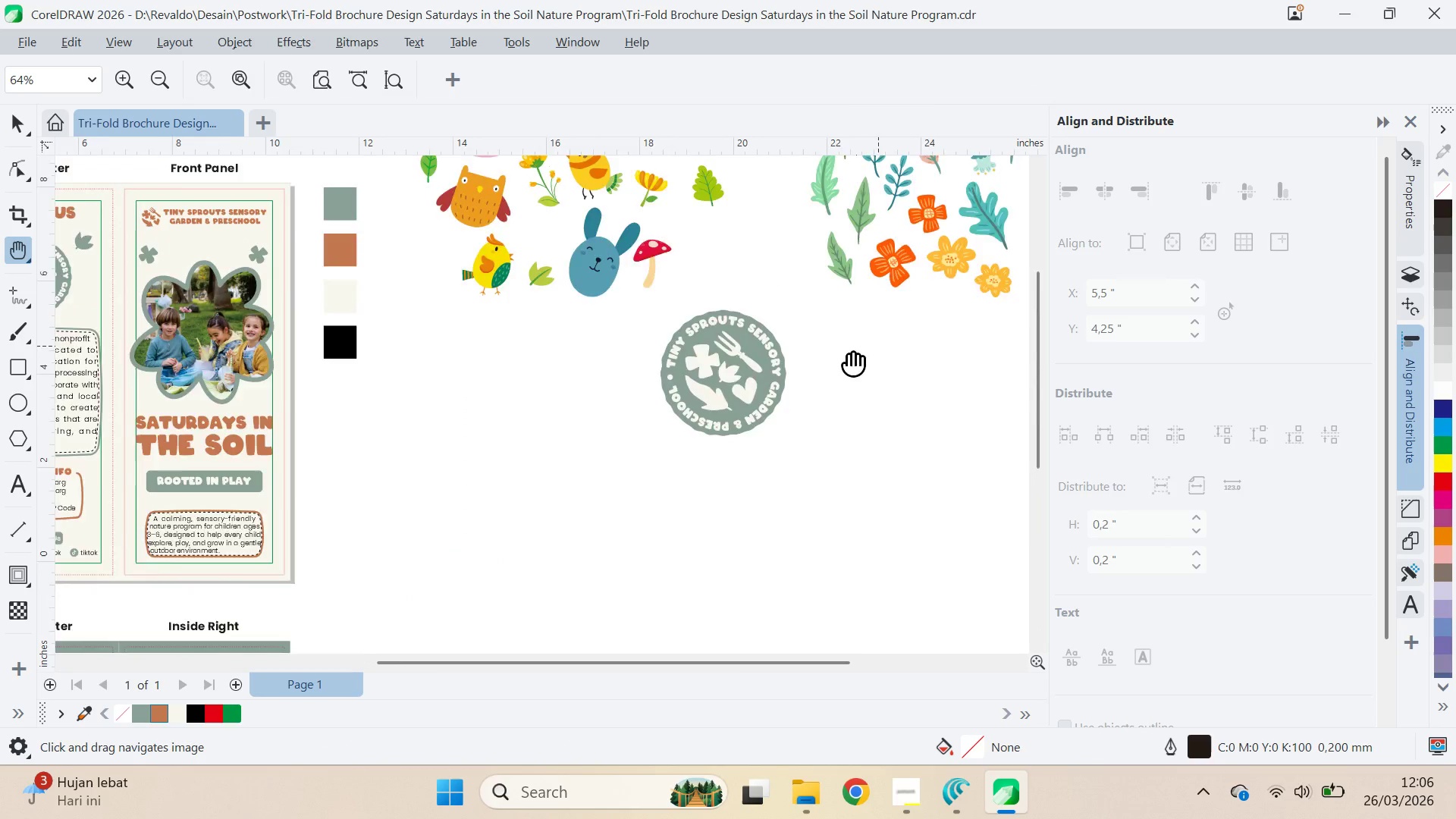 
left_click_drag(start_coordinate=[878, 315], to_coordinate=[805, 451])
 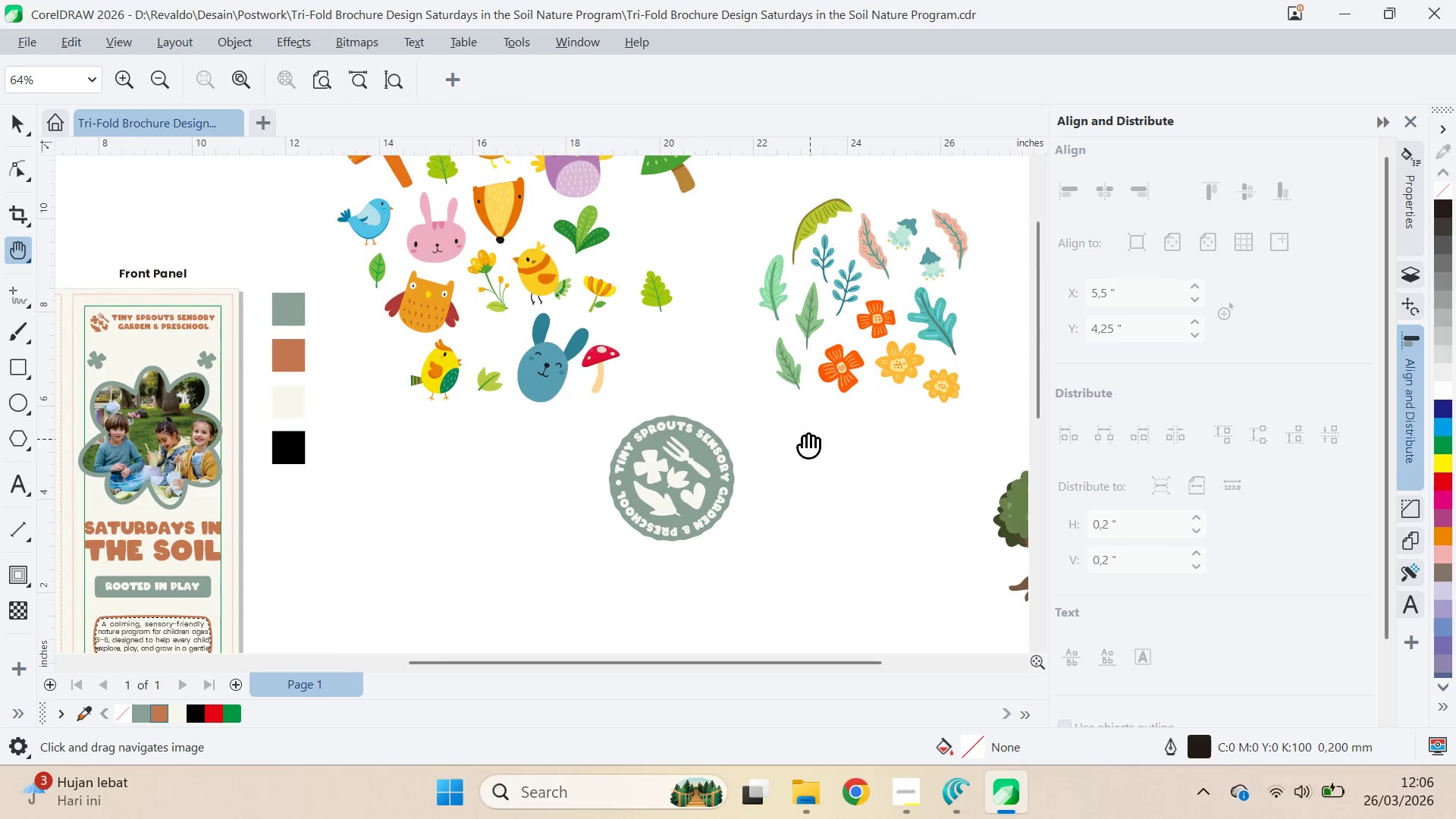 
left_click_drag(start_coordinate=[792, 437], to_coordinate=[739, 420])
 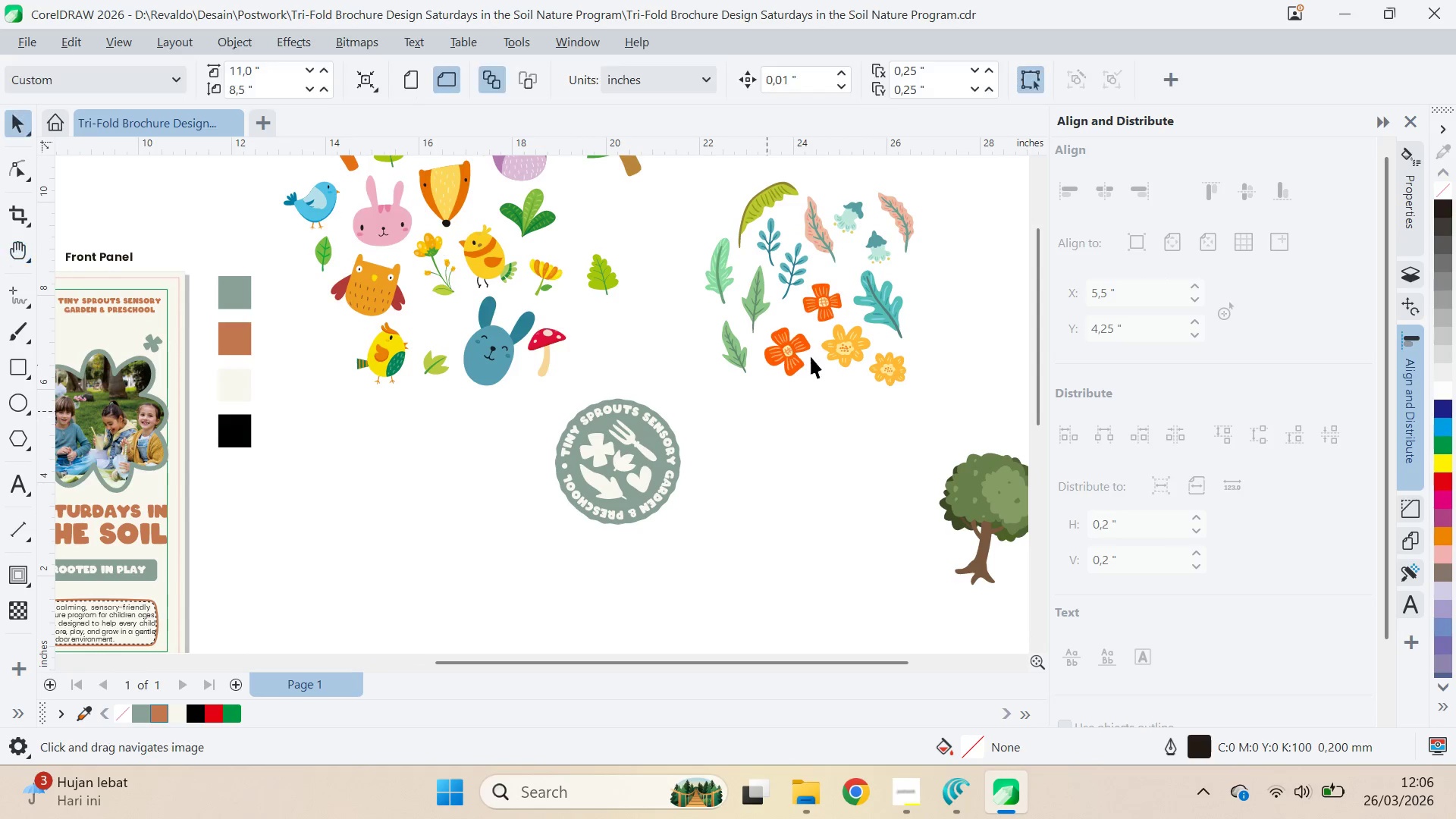 
key(V)
 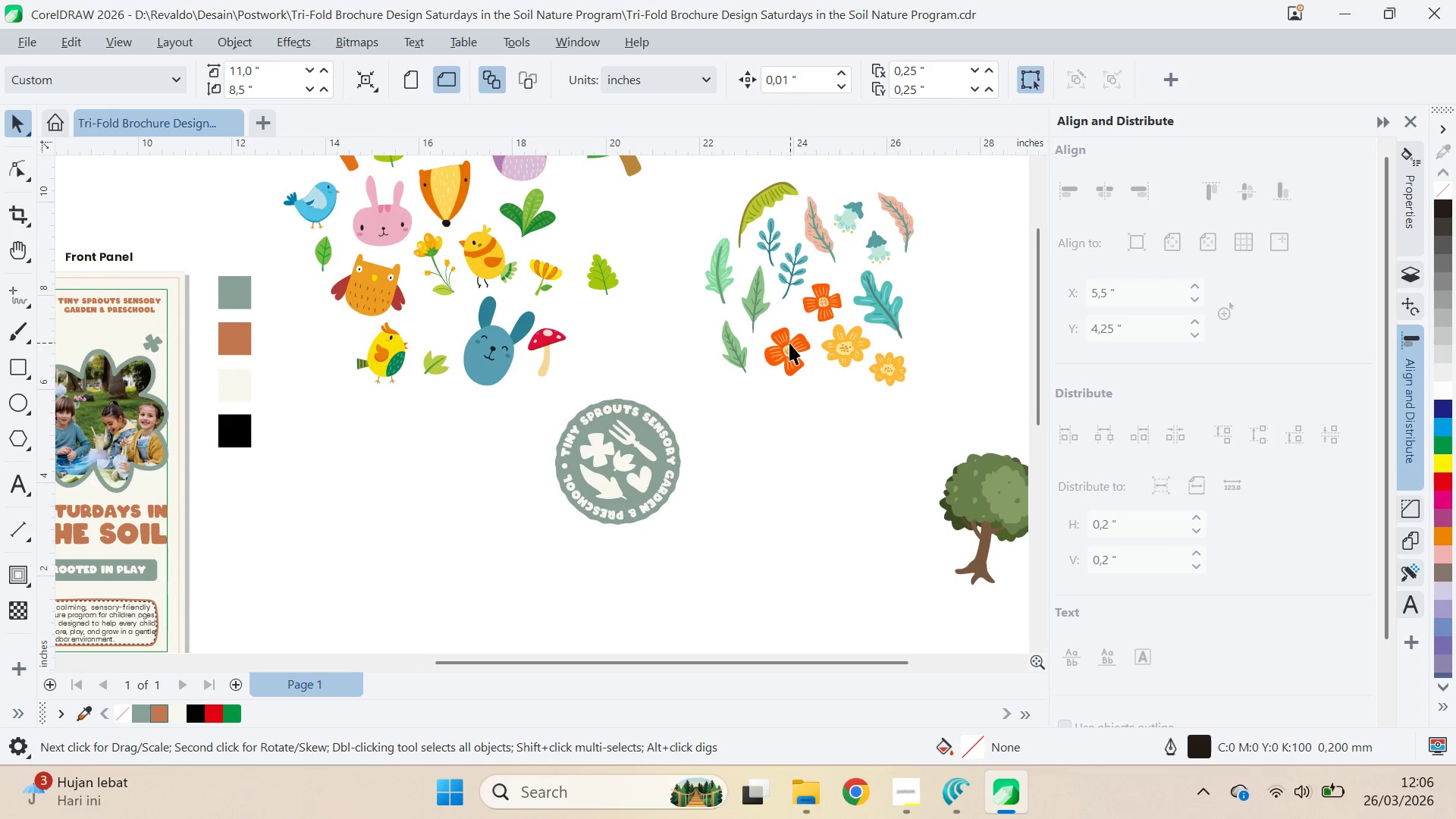 
left_click([789, 343])
 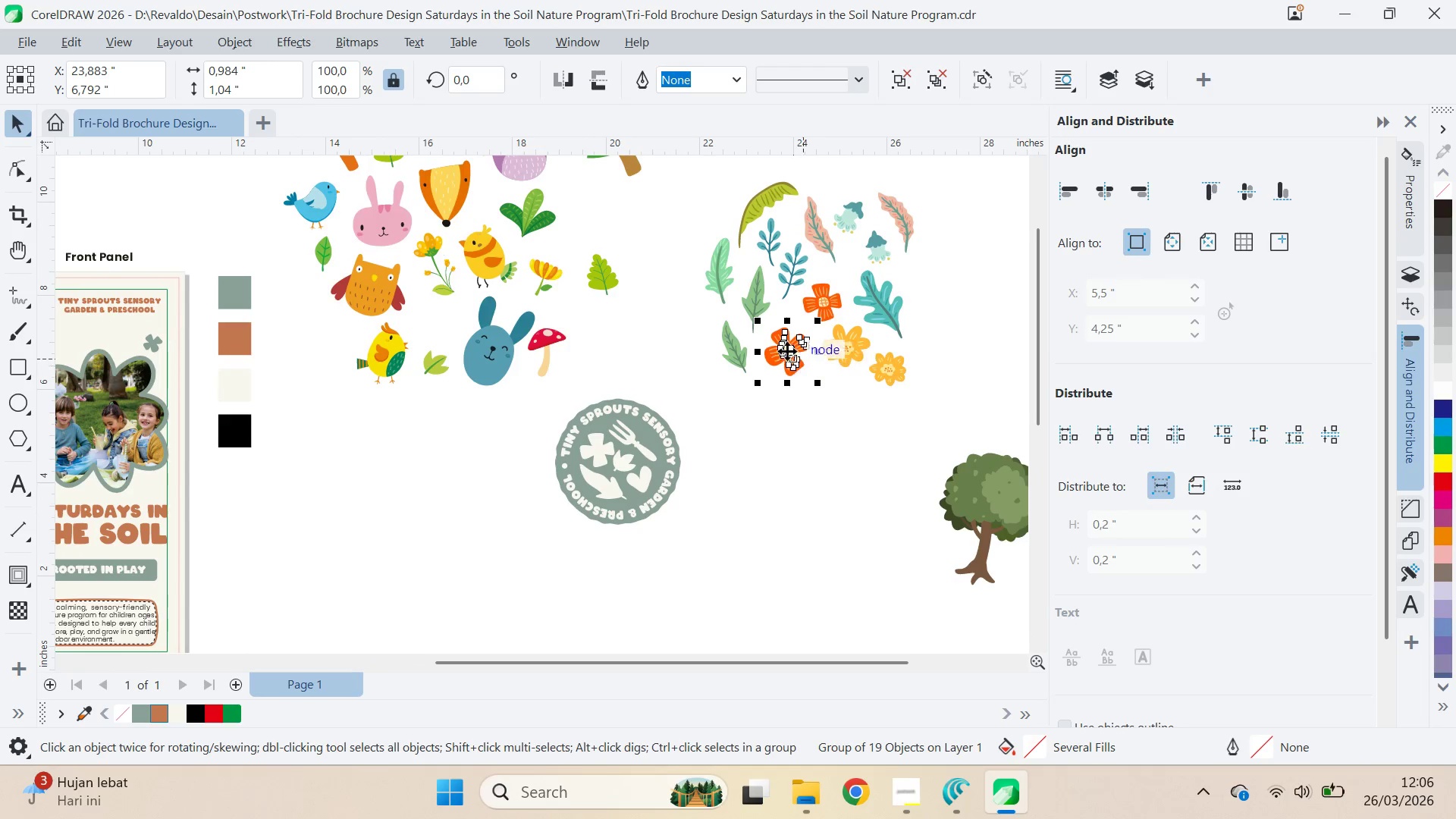 
left_click_drag(start_coordinate=[787, 350], to_coordinate=[366, 524])
 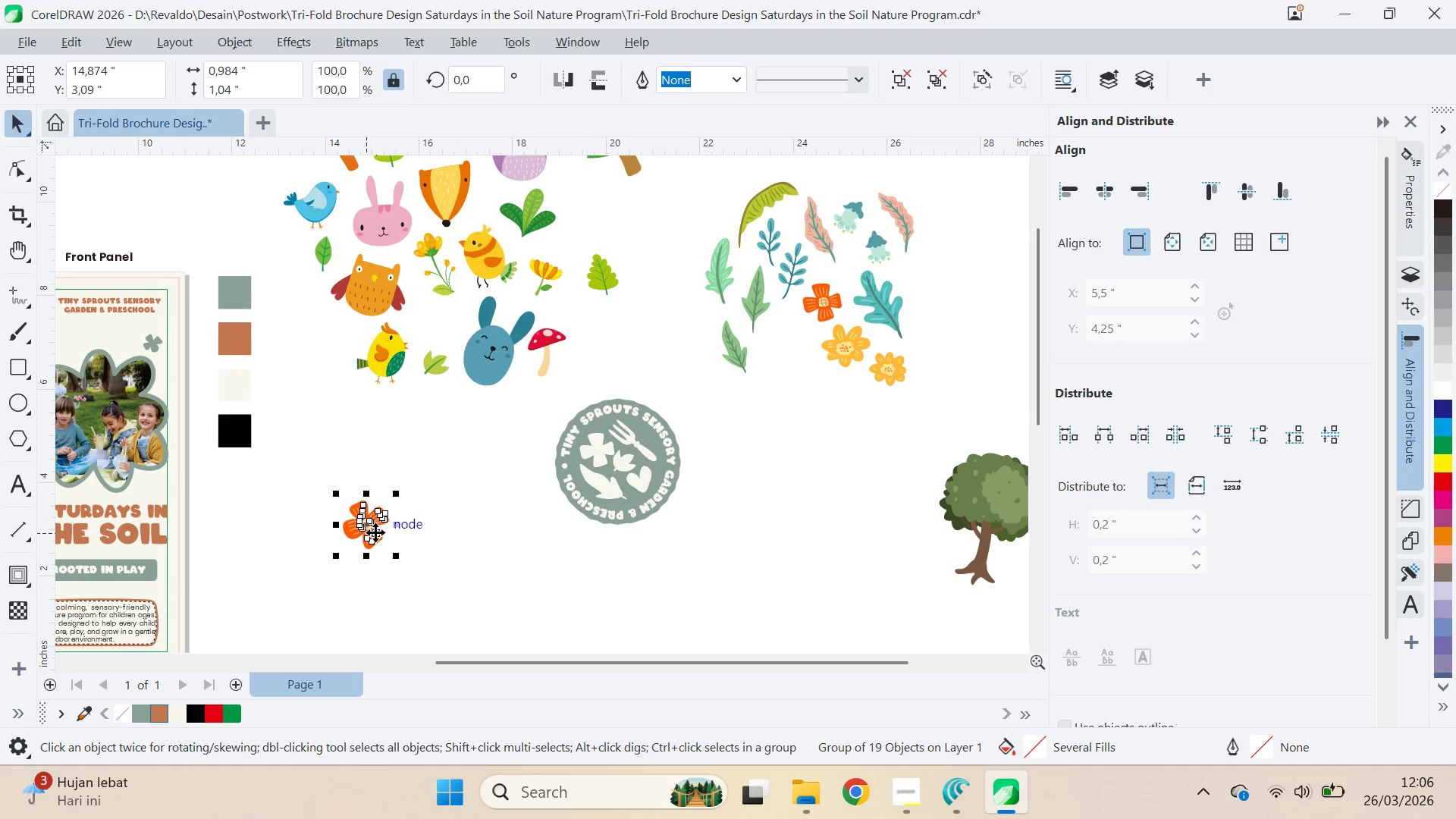 
key(Control+U)
 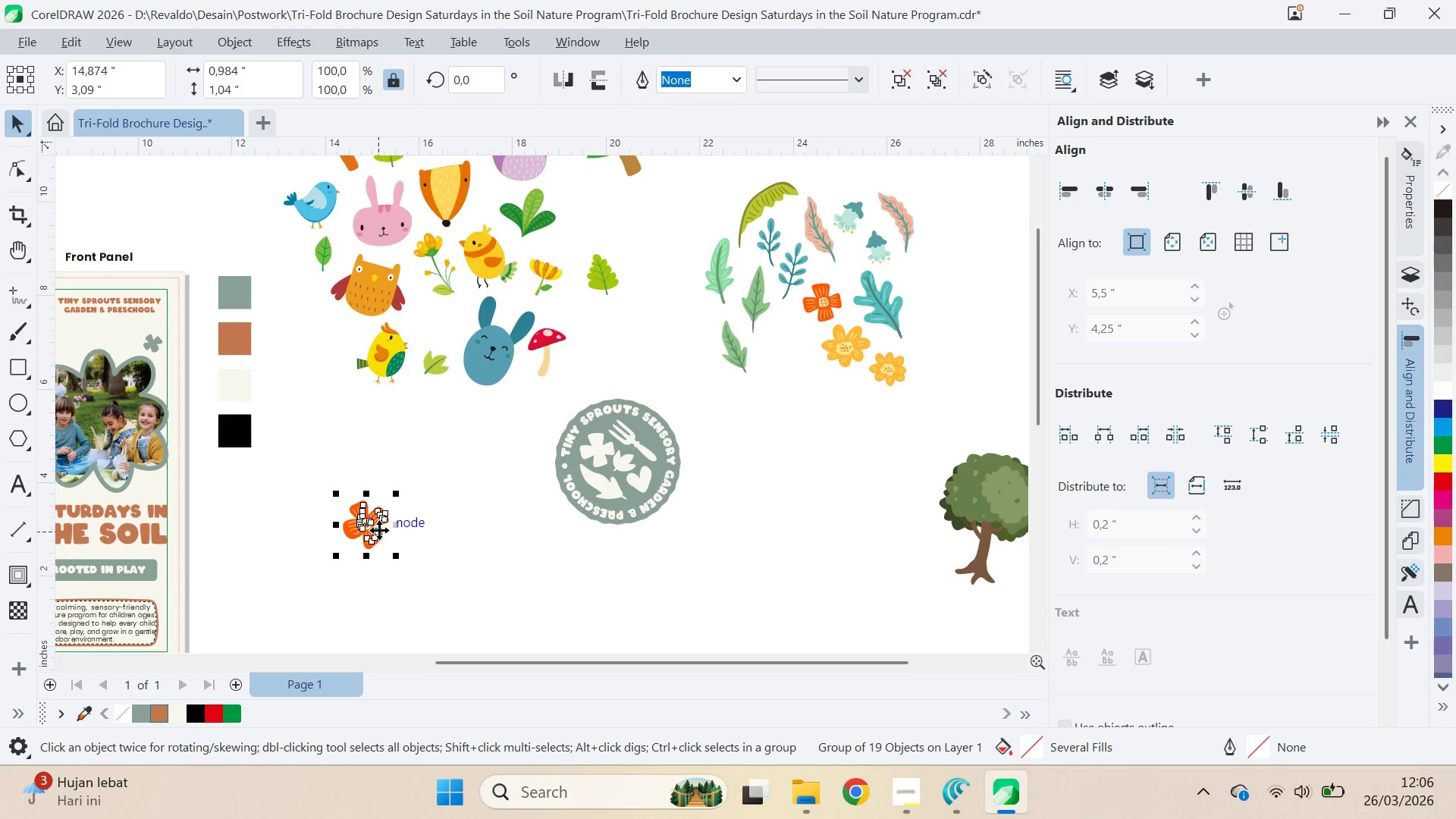 
key(Control+U)
 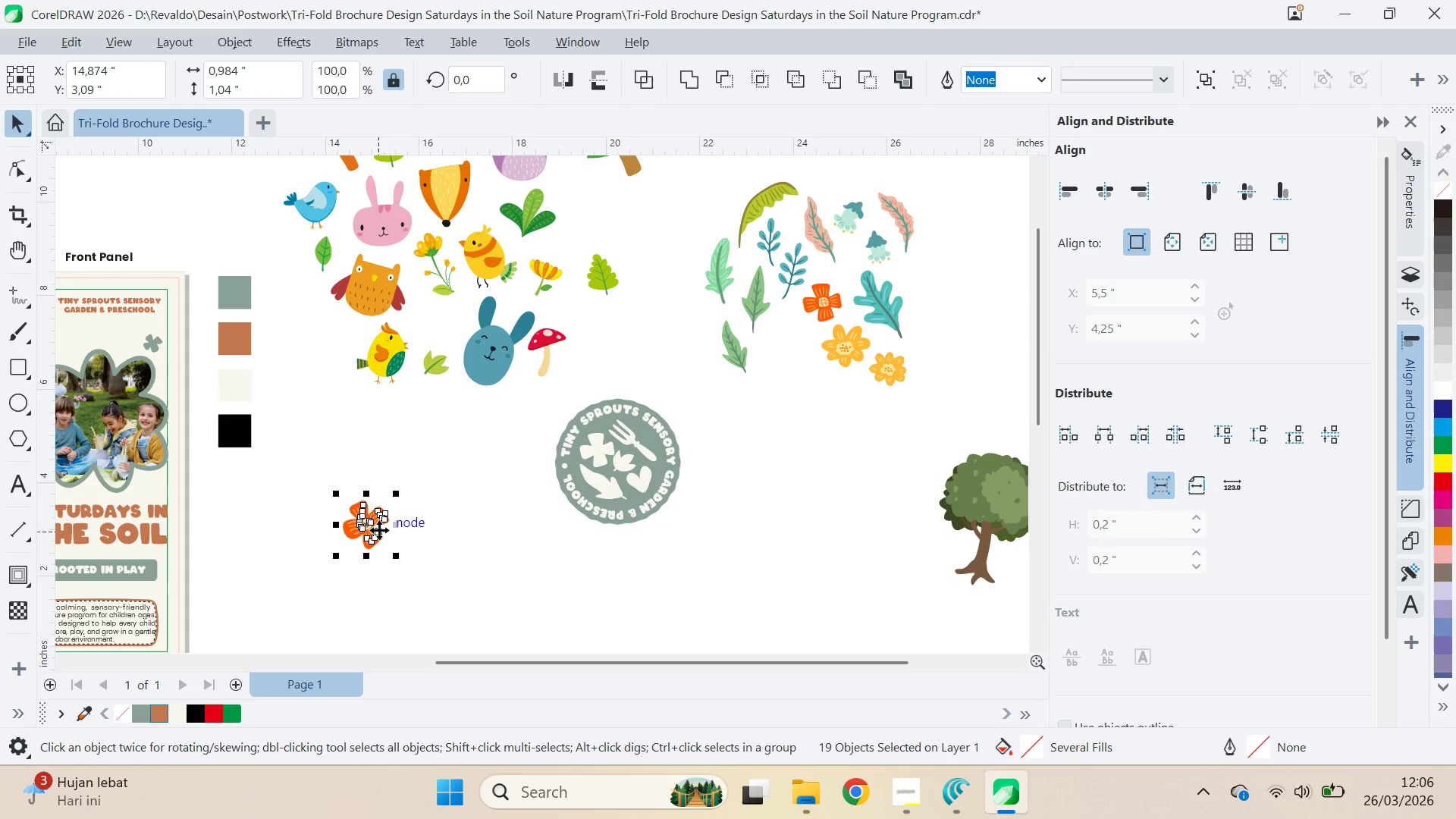 
key(Control+U)
 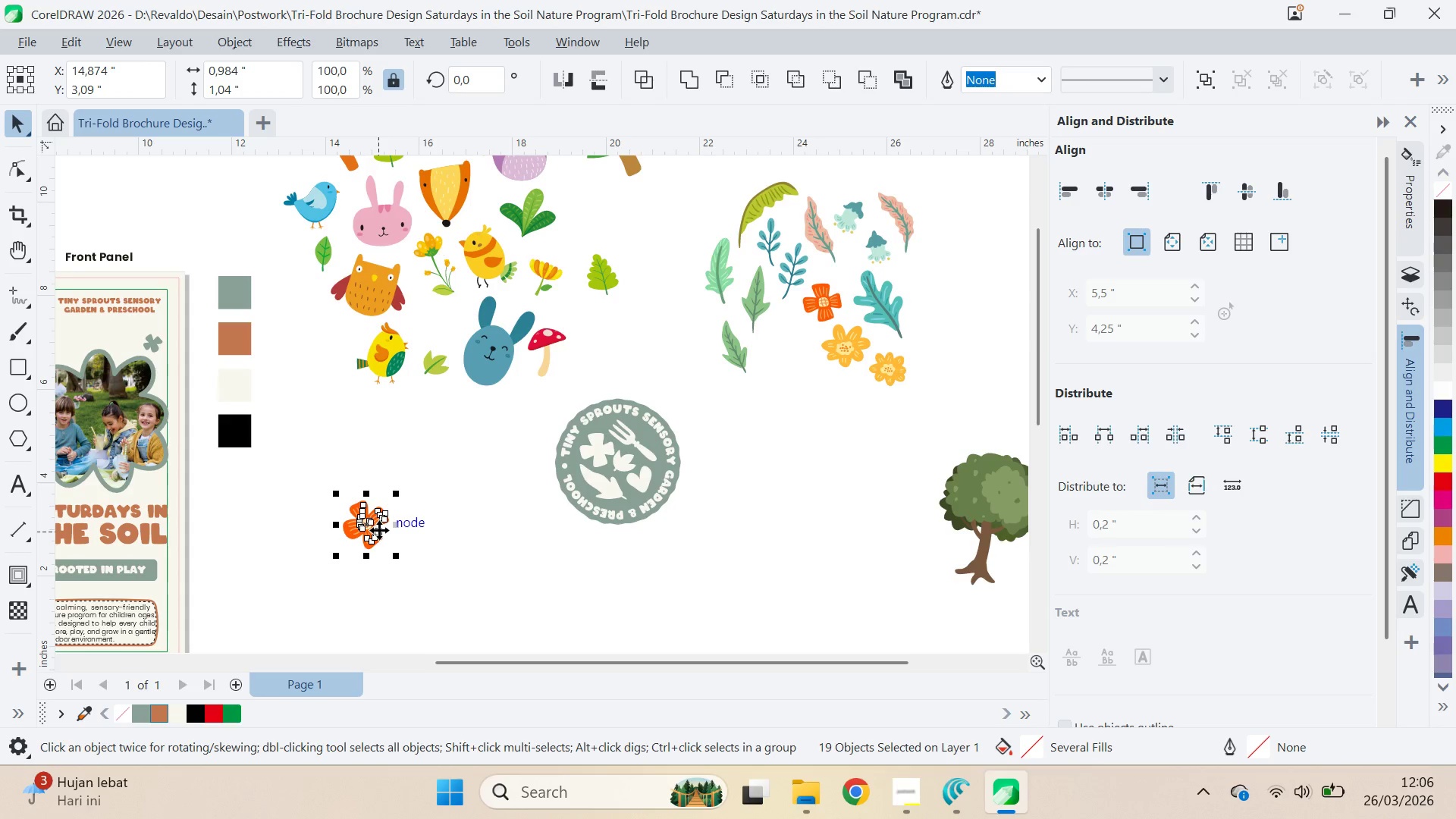 
key(Control+U)
 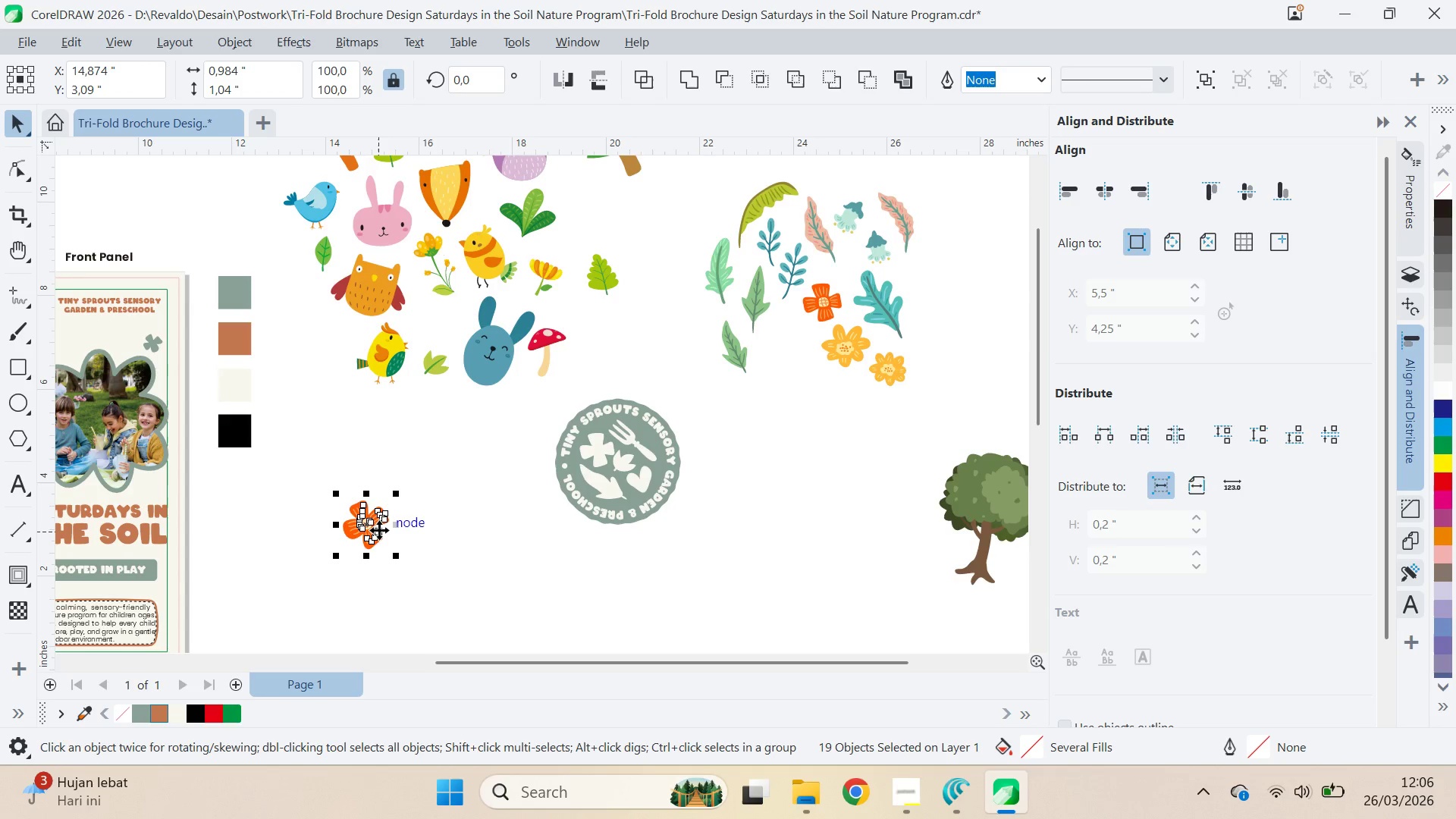 
key(Control+U)
 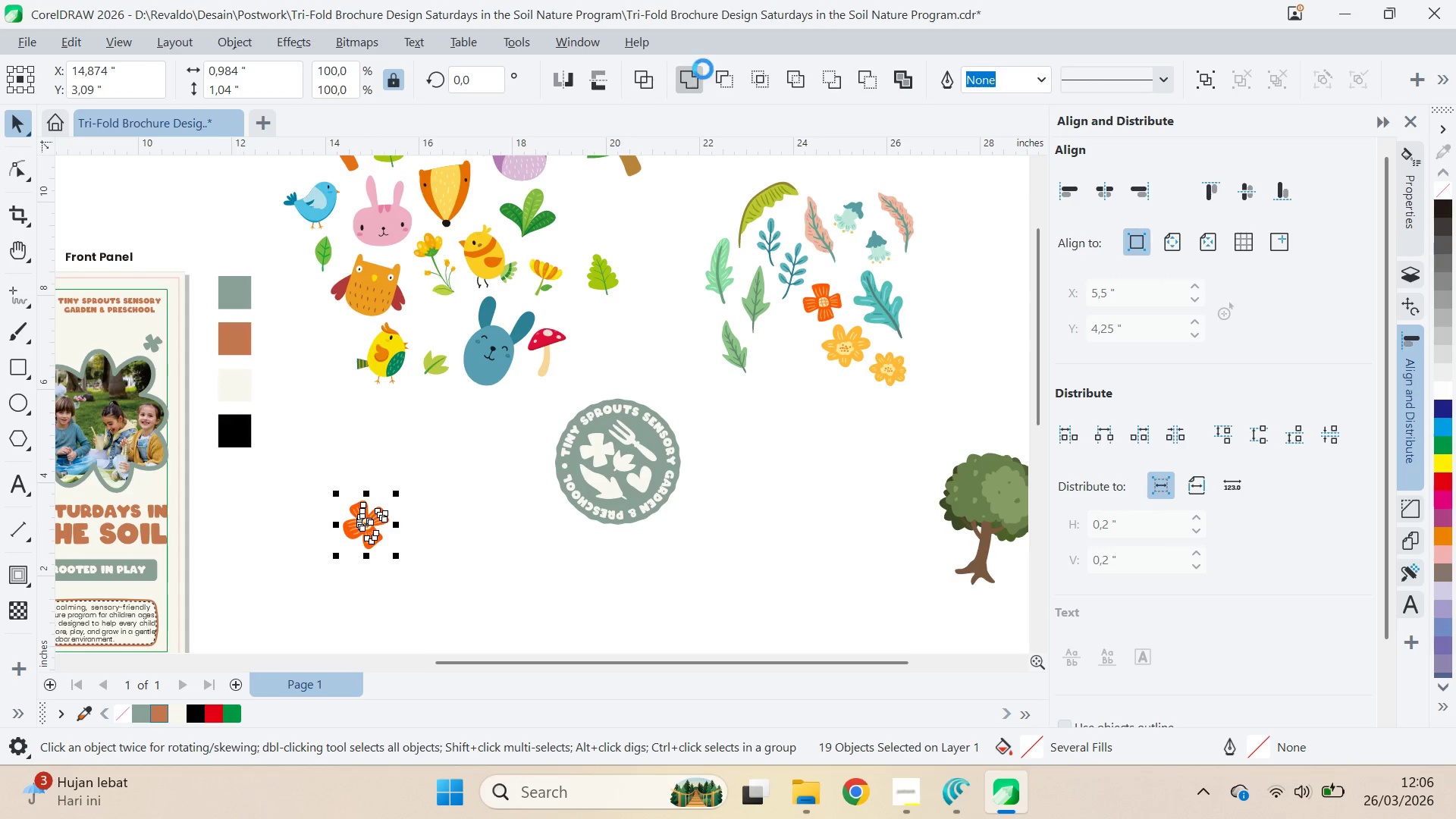 
type(qvqv)
 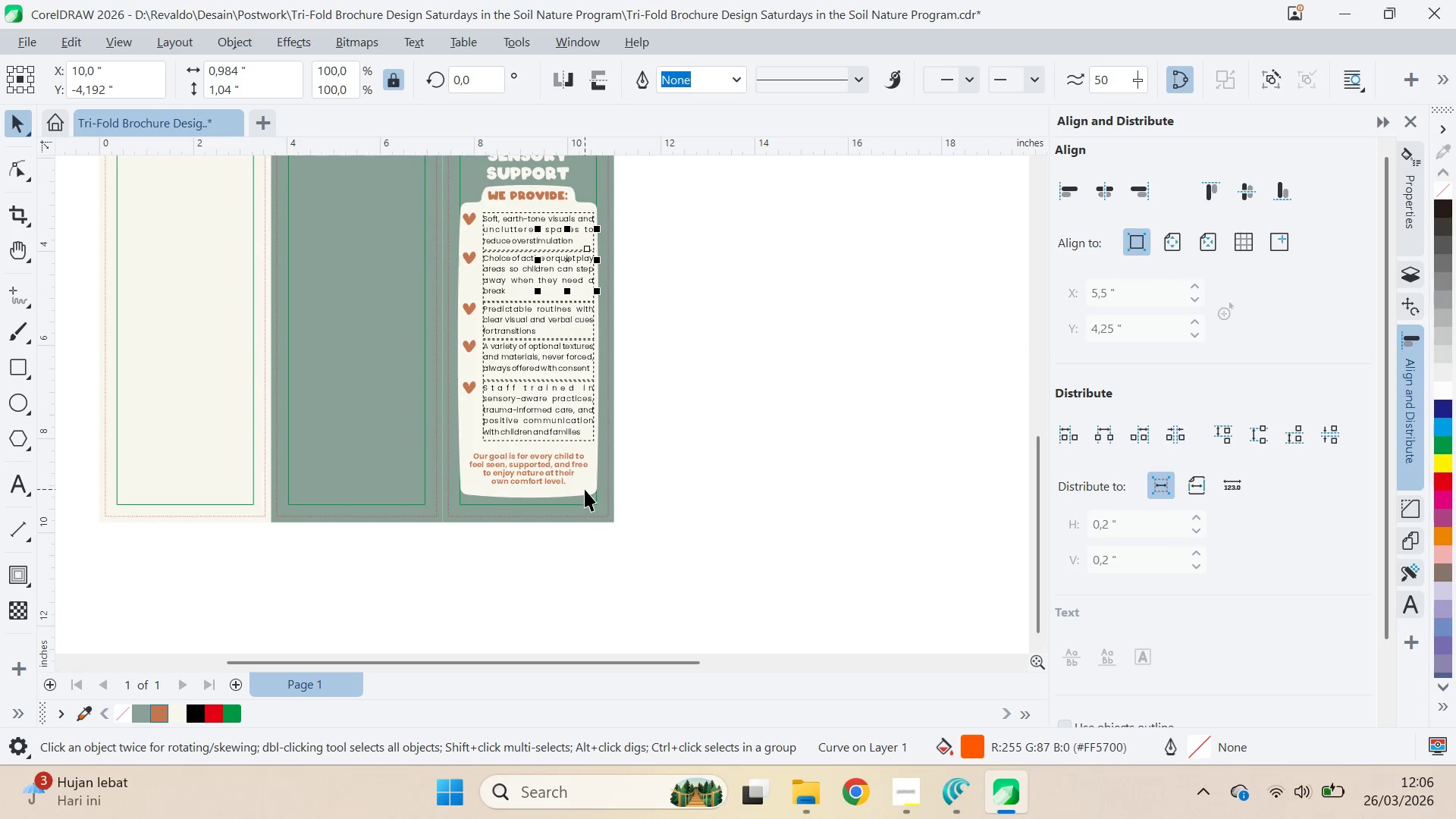 
left_click_drag(start_coordinate=[385, 630], to_coordinate=[651, 228])
 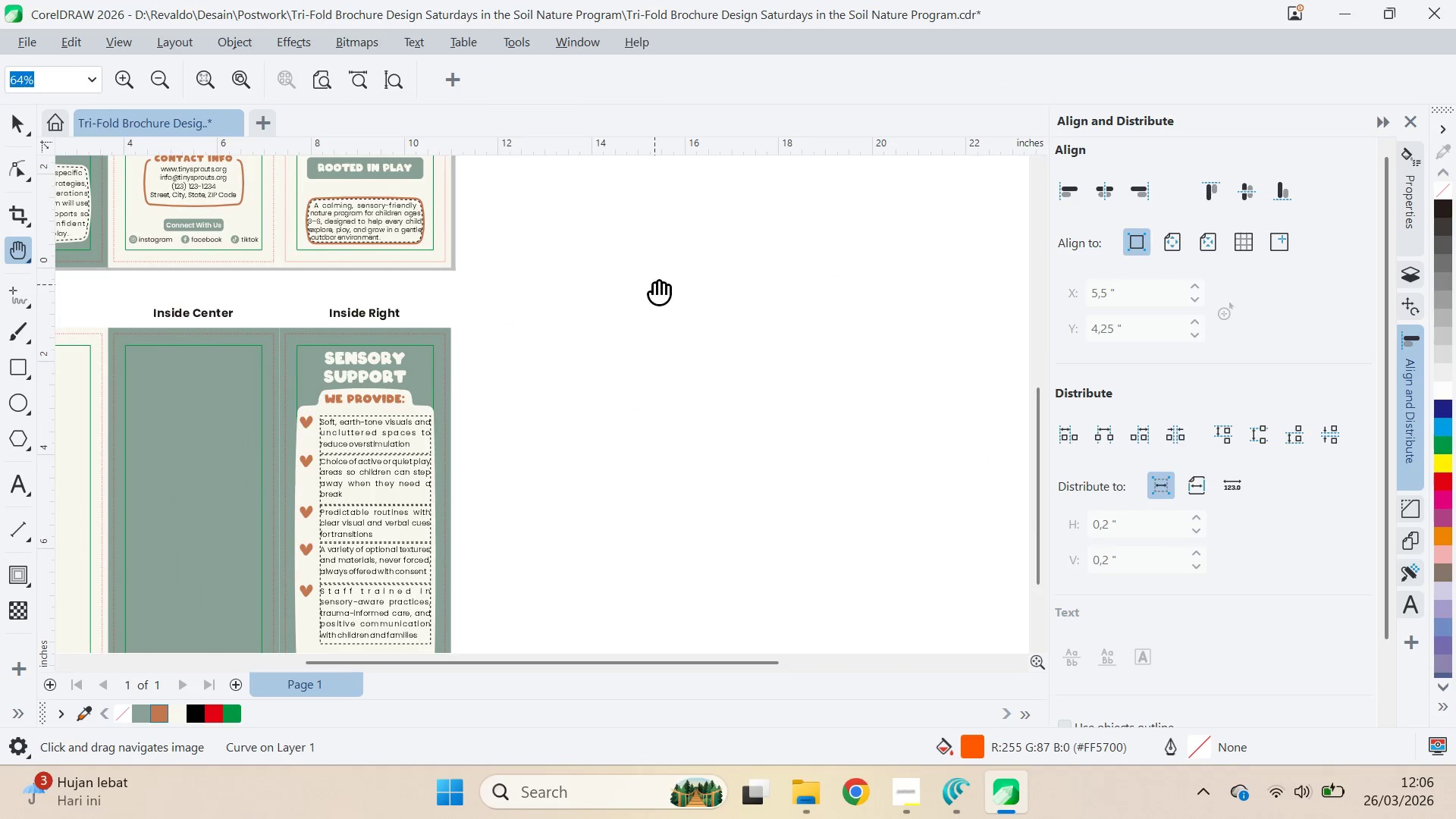 
left_click_drag(start_coordinate=[654, 284], to_coordinate=[675, 383])
 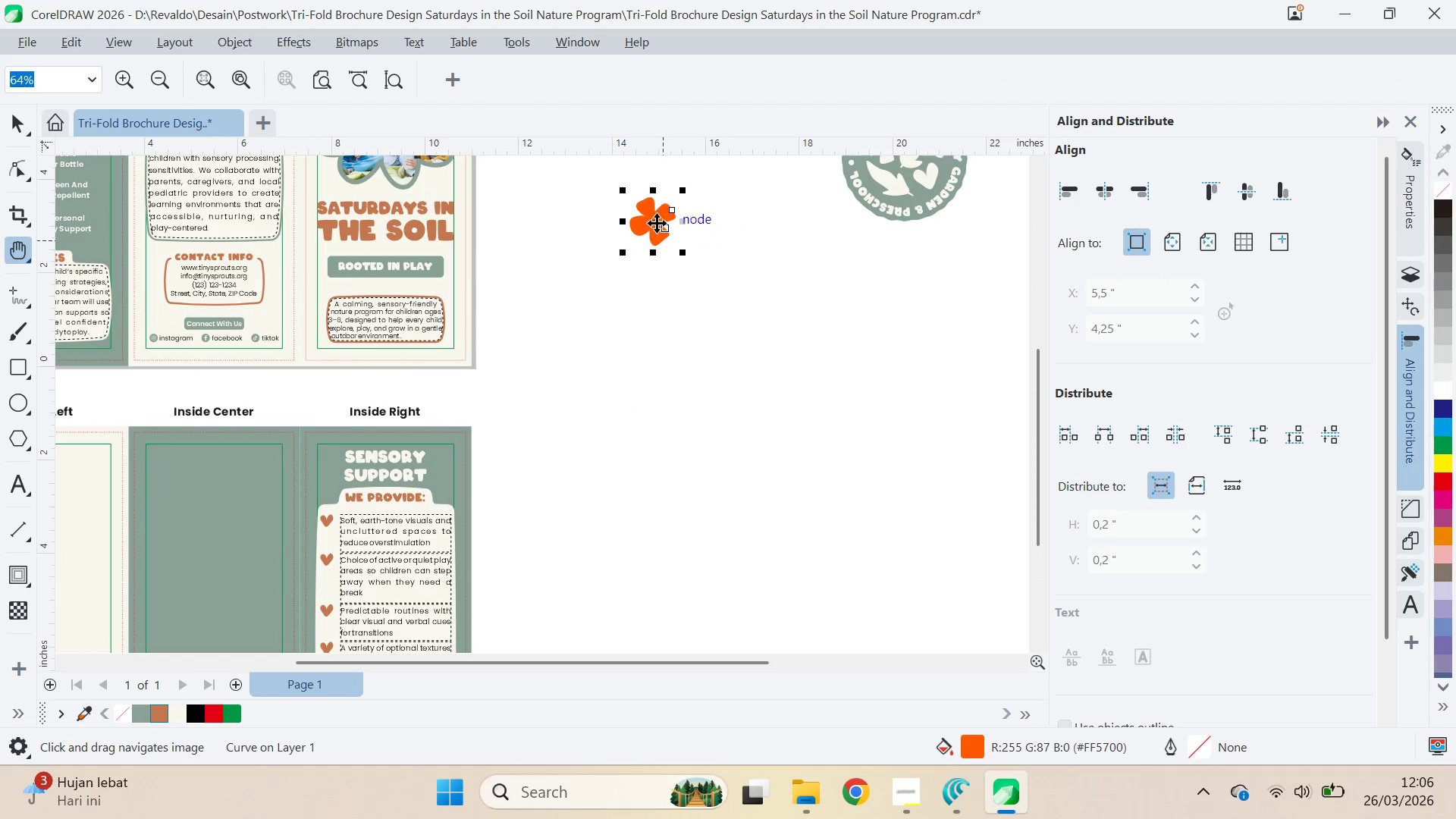 
left_click_drag(start_coordinate=[654, 221], to_coordinate=[425, 559])
 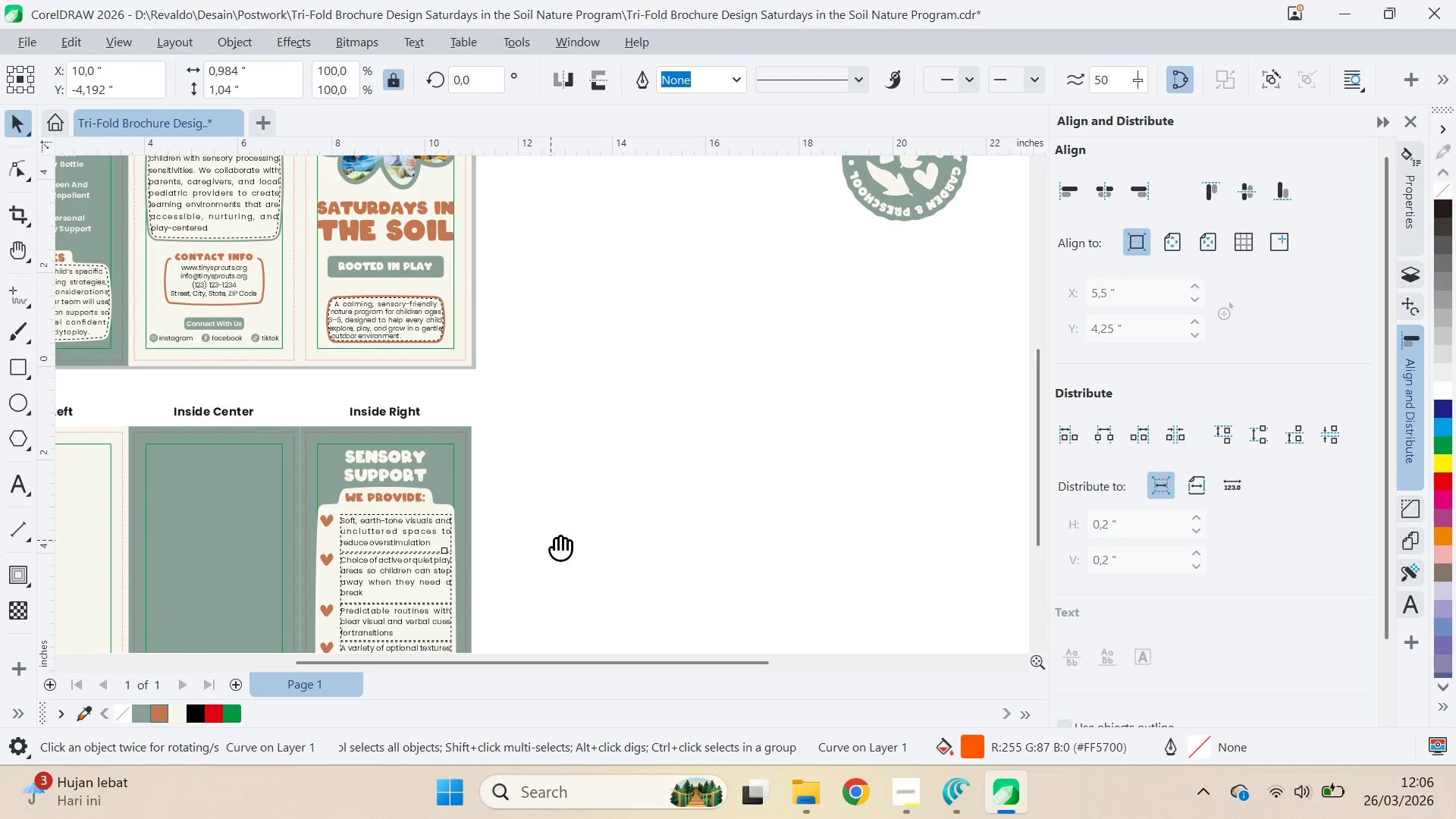 
left_click_drag(start_coordinate=[557, 539], to_coordinate=[699, 237])
 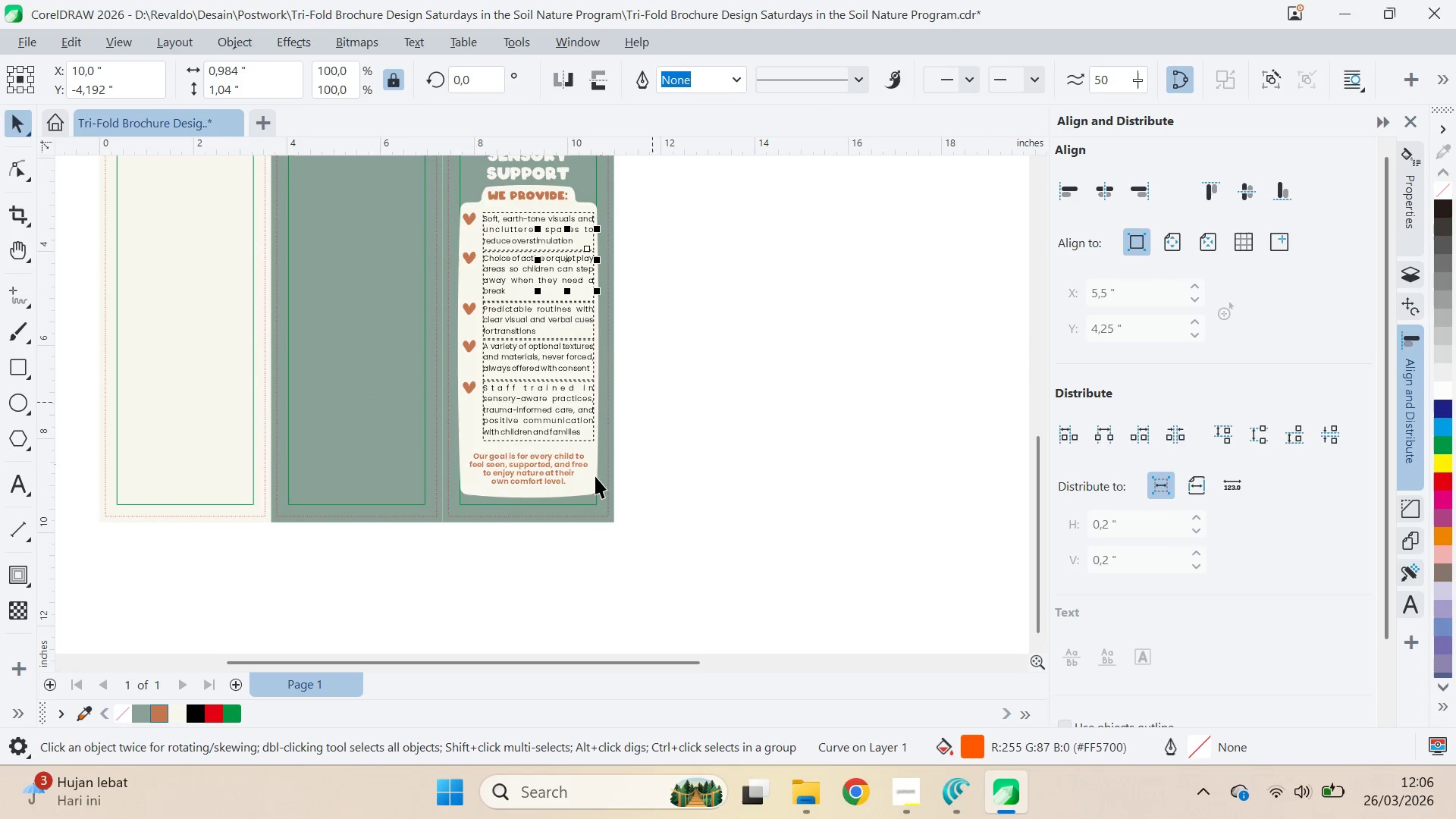 
hold_key(key=ShiftLeft, duration=0.72)
left_click([596, 503])
 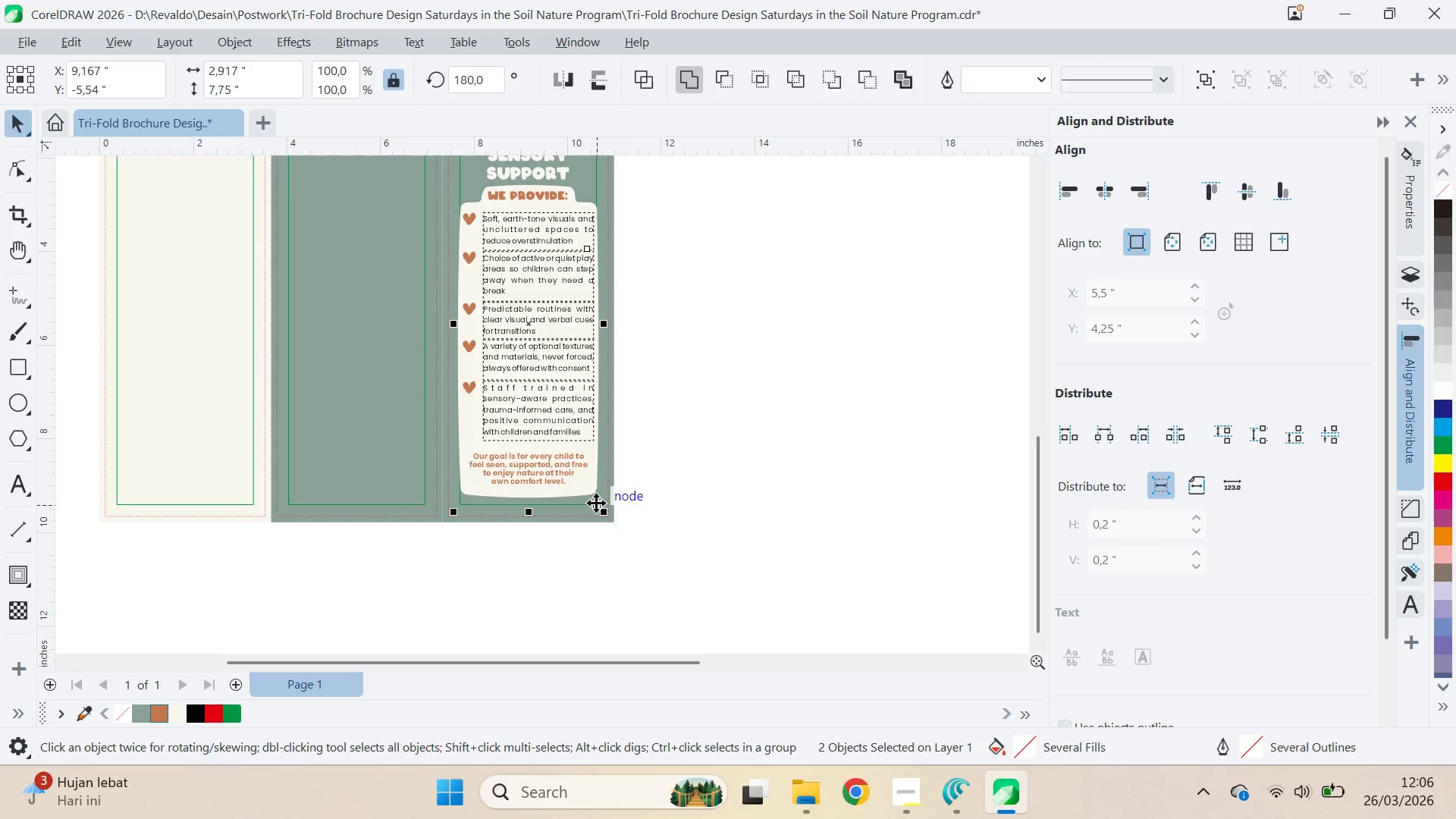 
type(cb[PageUp])
 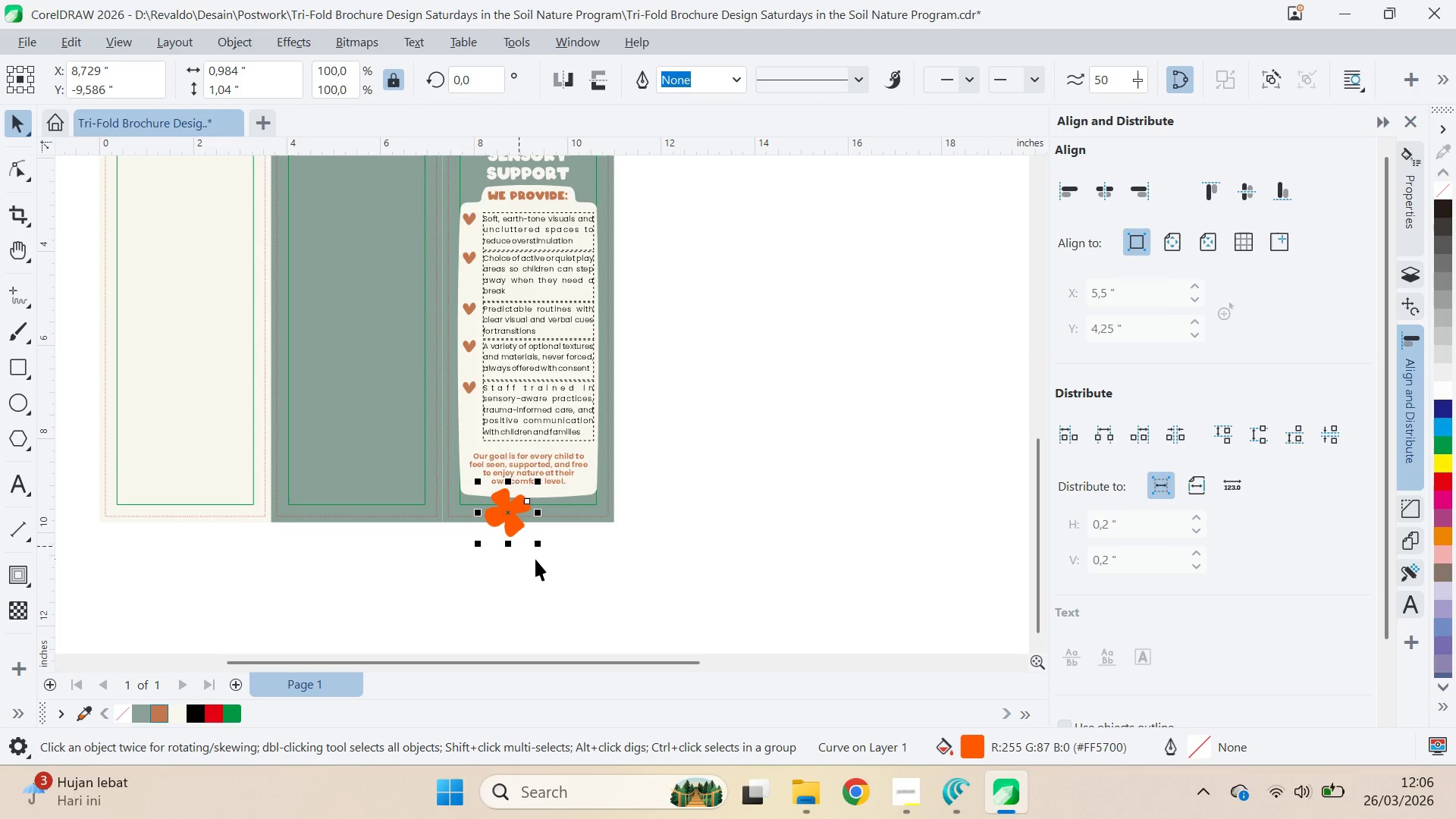 
left_click_drag(start_coordinate=[689, 485], to_coordinate=[673, 491])
 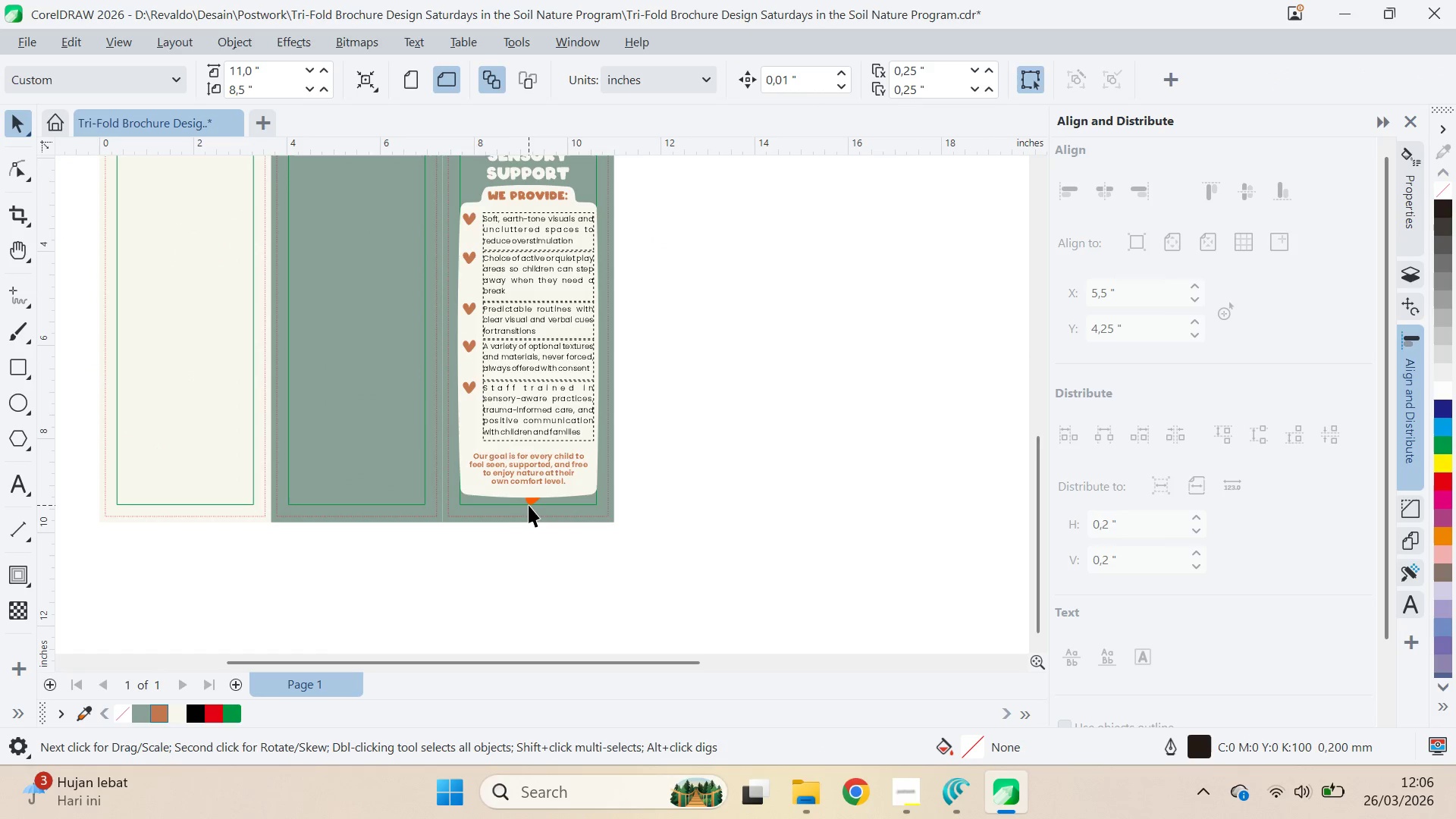 
left_click_drag(start_coordinate=[529, 504], to_coordinate=[510, 537])
 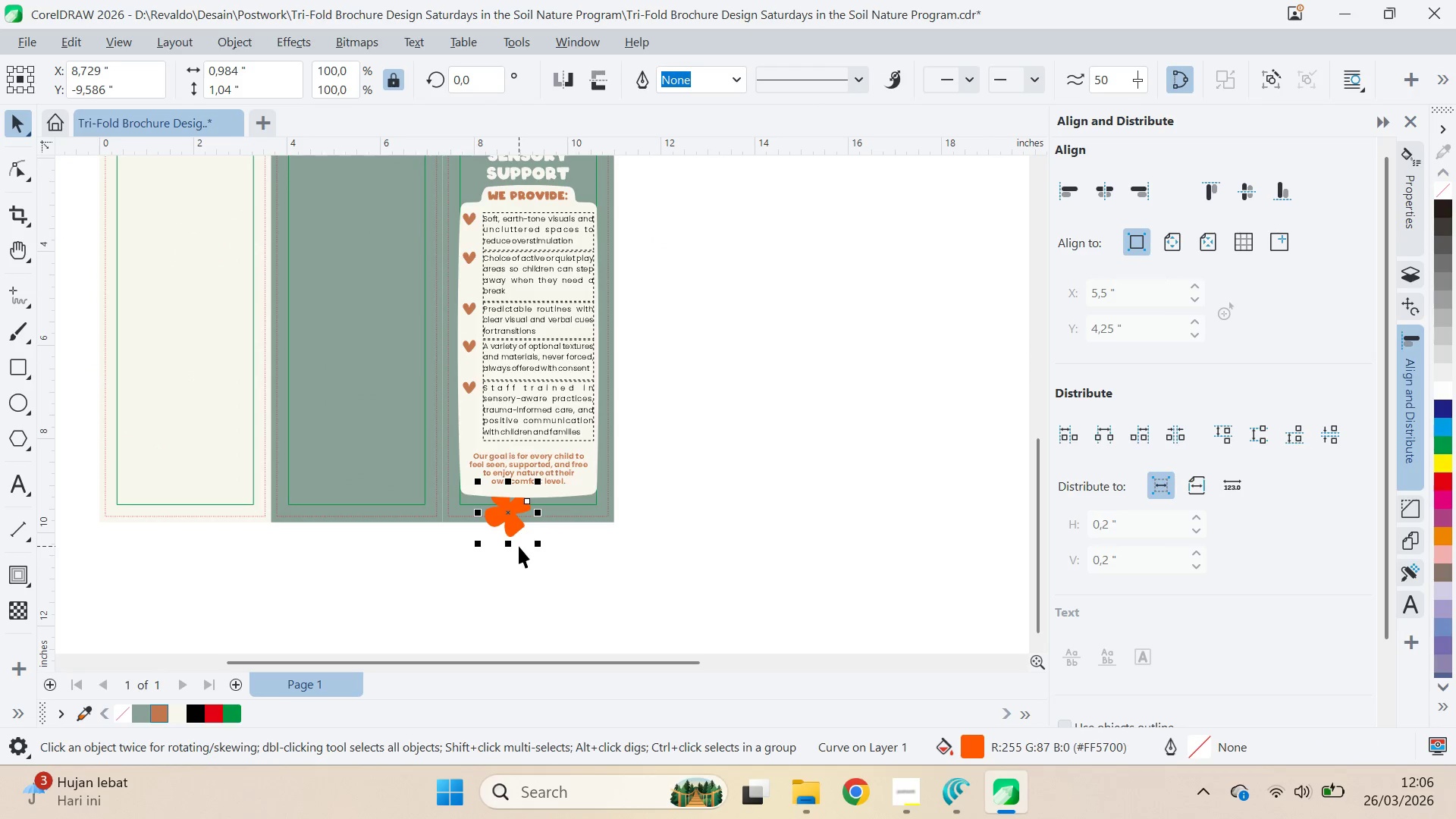 
left_click([550, 576])
 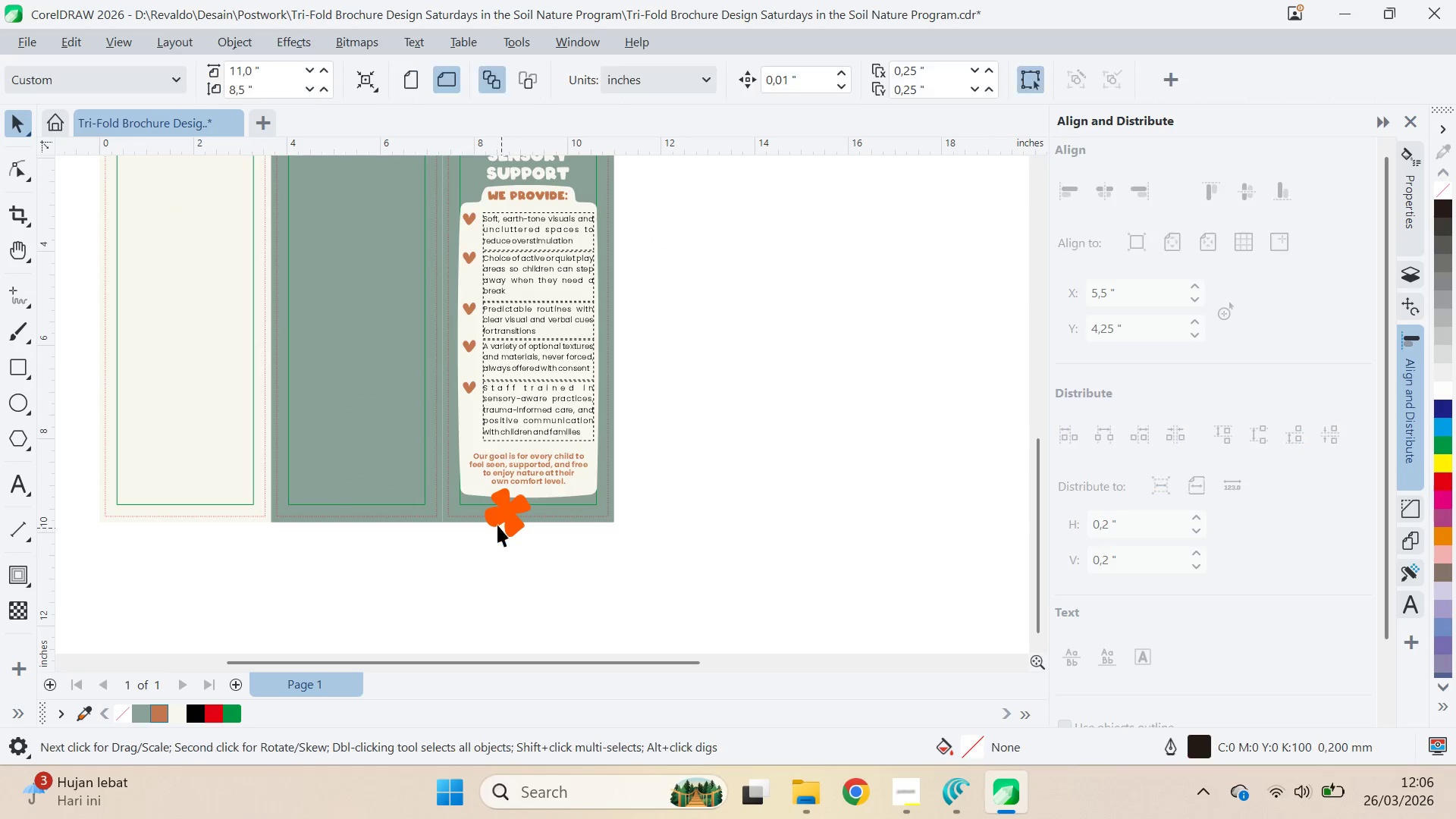 
double_click([493, 519])
 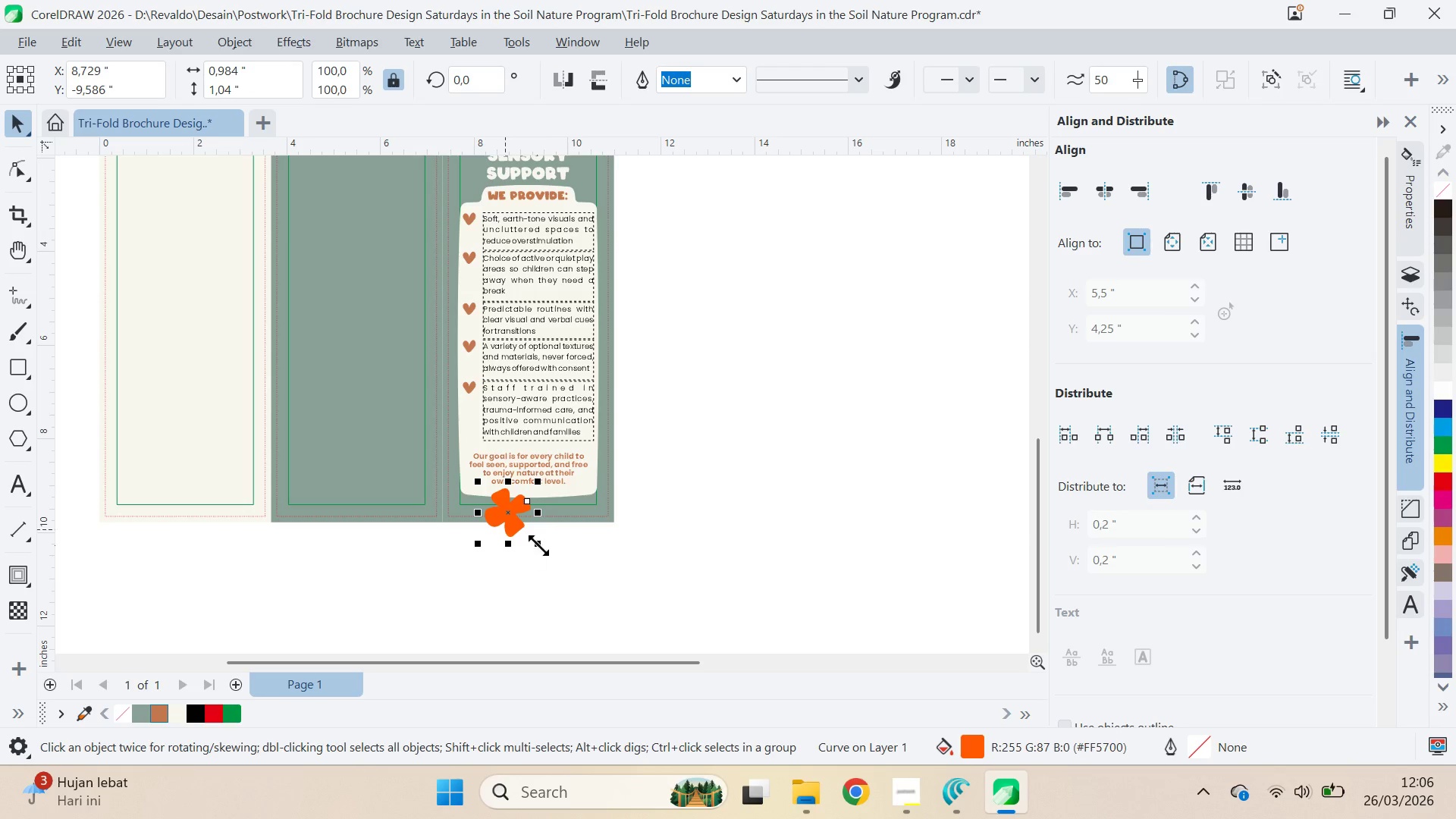 
left_click_drag(start_coordinate=[544, 547], to_coordinate=[529, 546])
 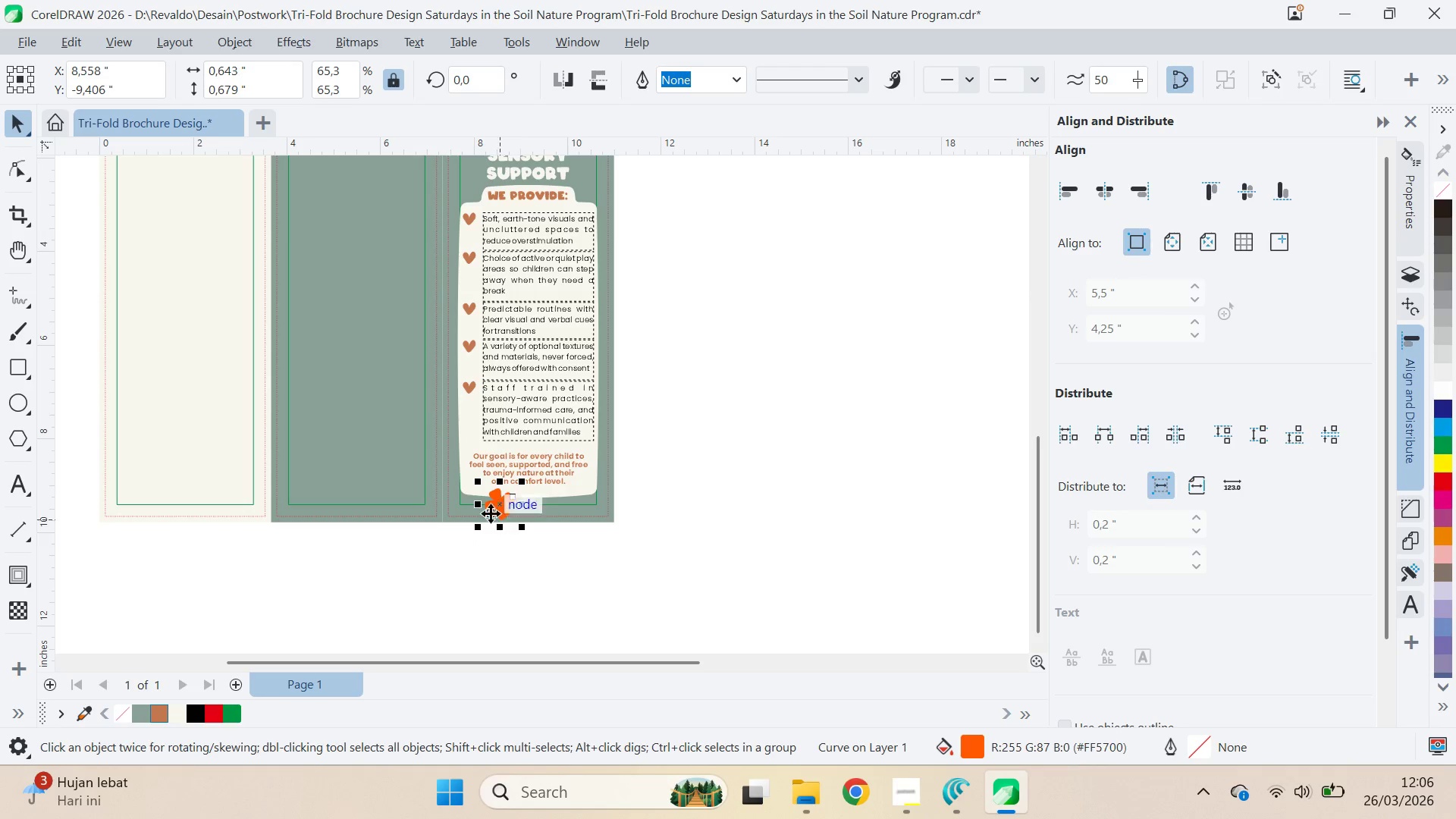 
key(Shift+ShiftLeft)
 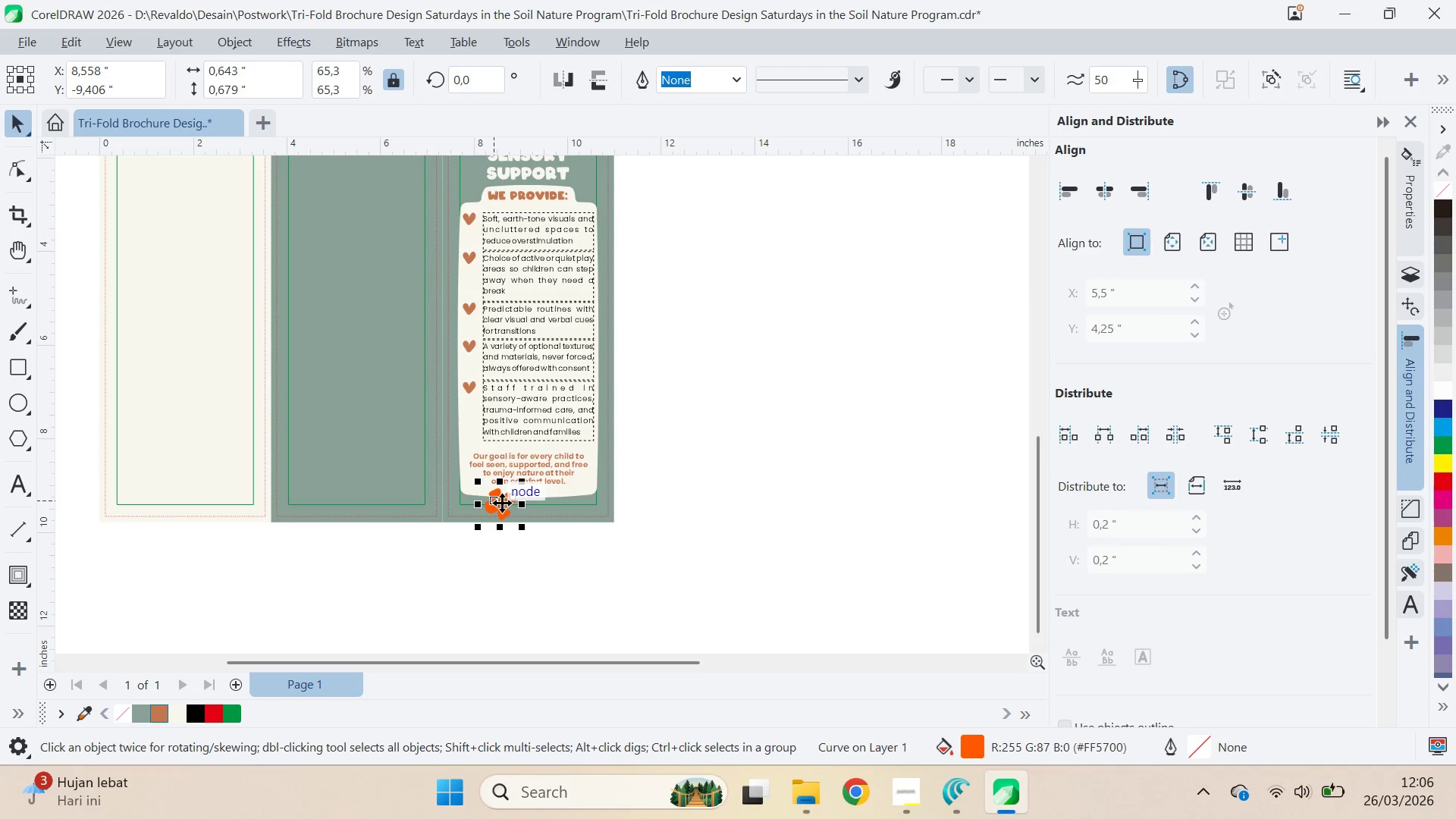 
left_click_drag(start_coordinate=[502, 503], to_coordinate=[468, 496])
 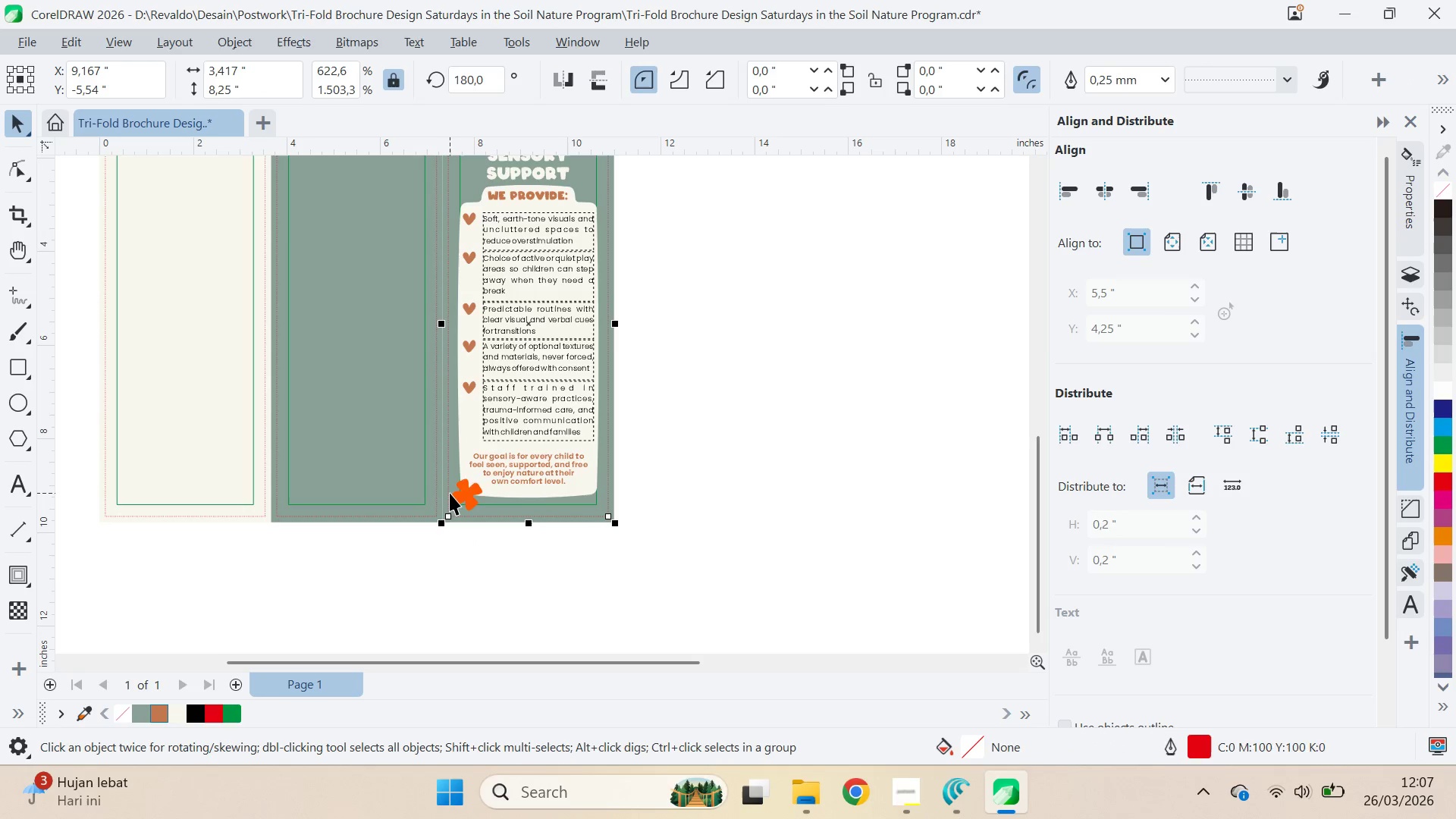 
left_click([466, 499])
 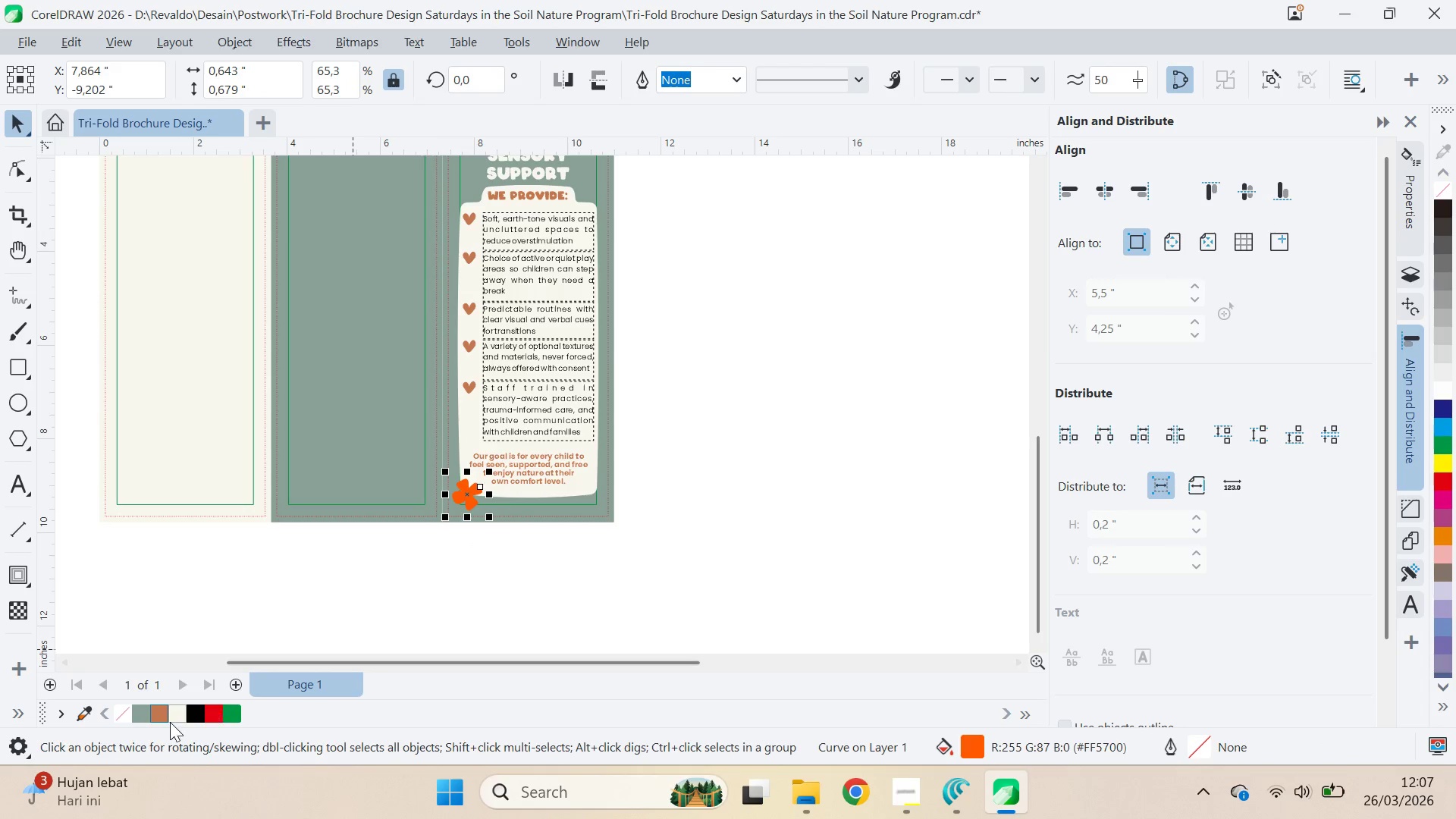 
left_click([184, 714])
 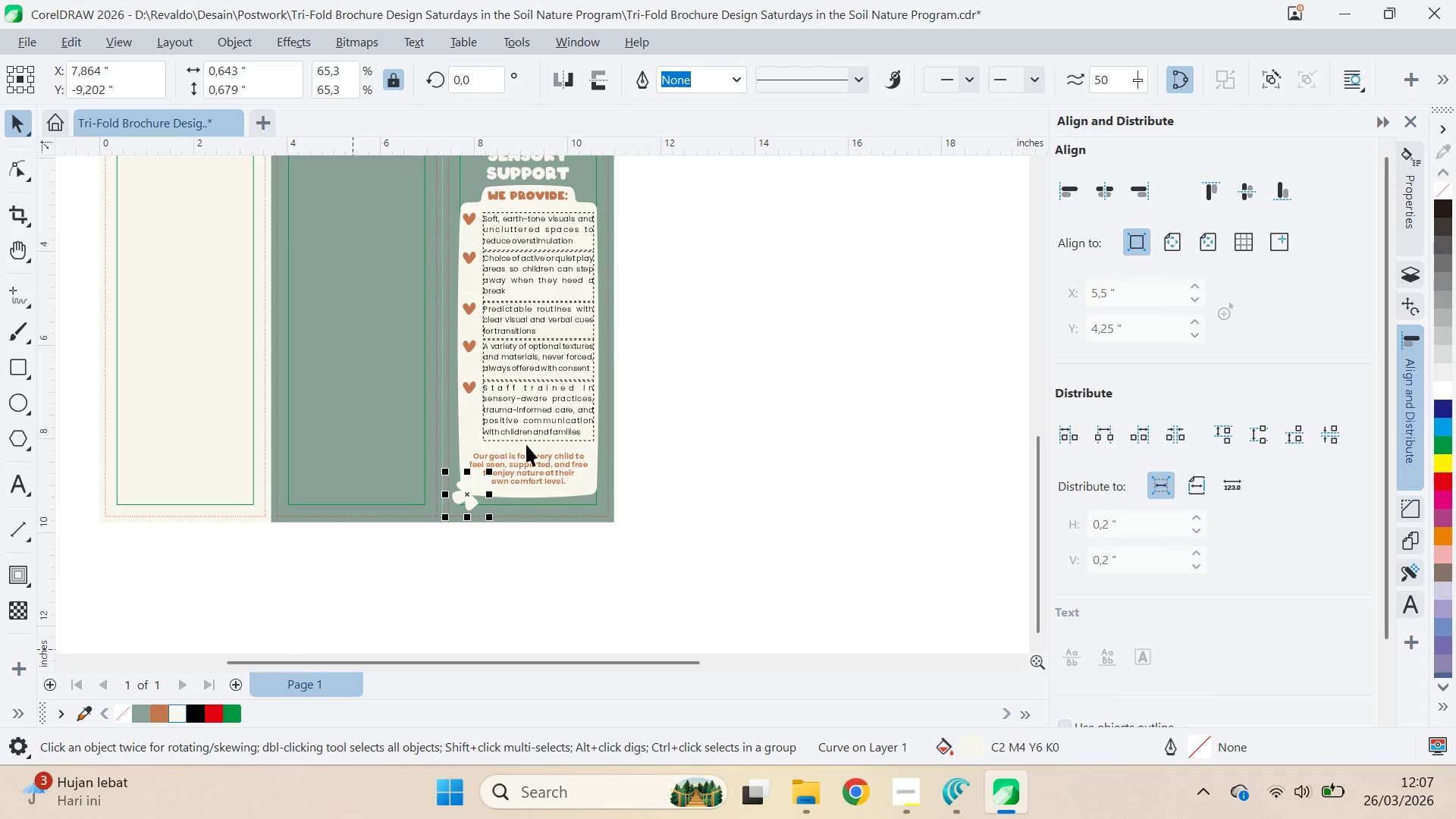 
left_click([159, 714])
 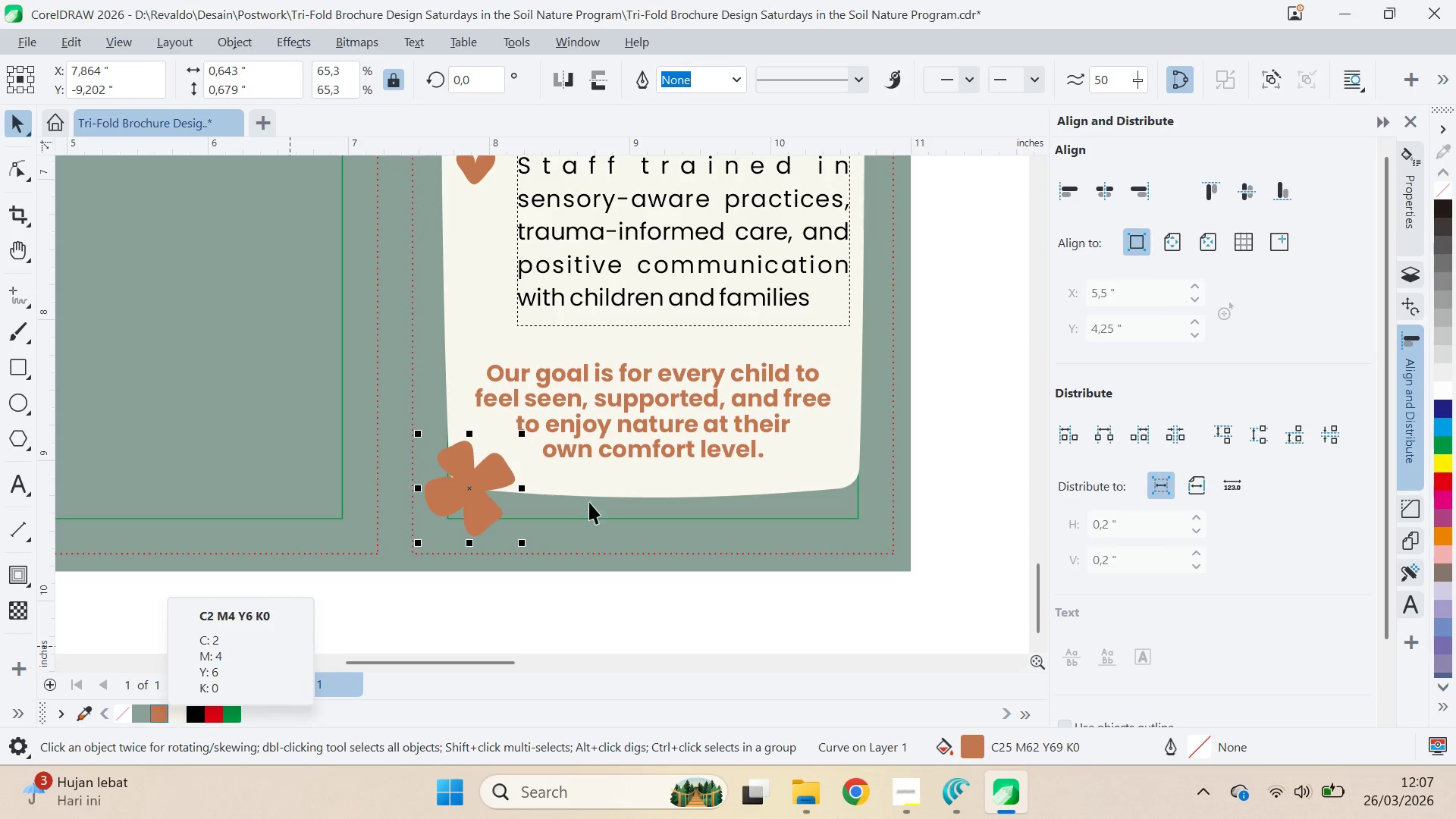 
scroll: coordinate [466, 497], scroll_direction: up, amount: 8.0
 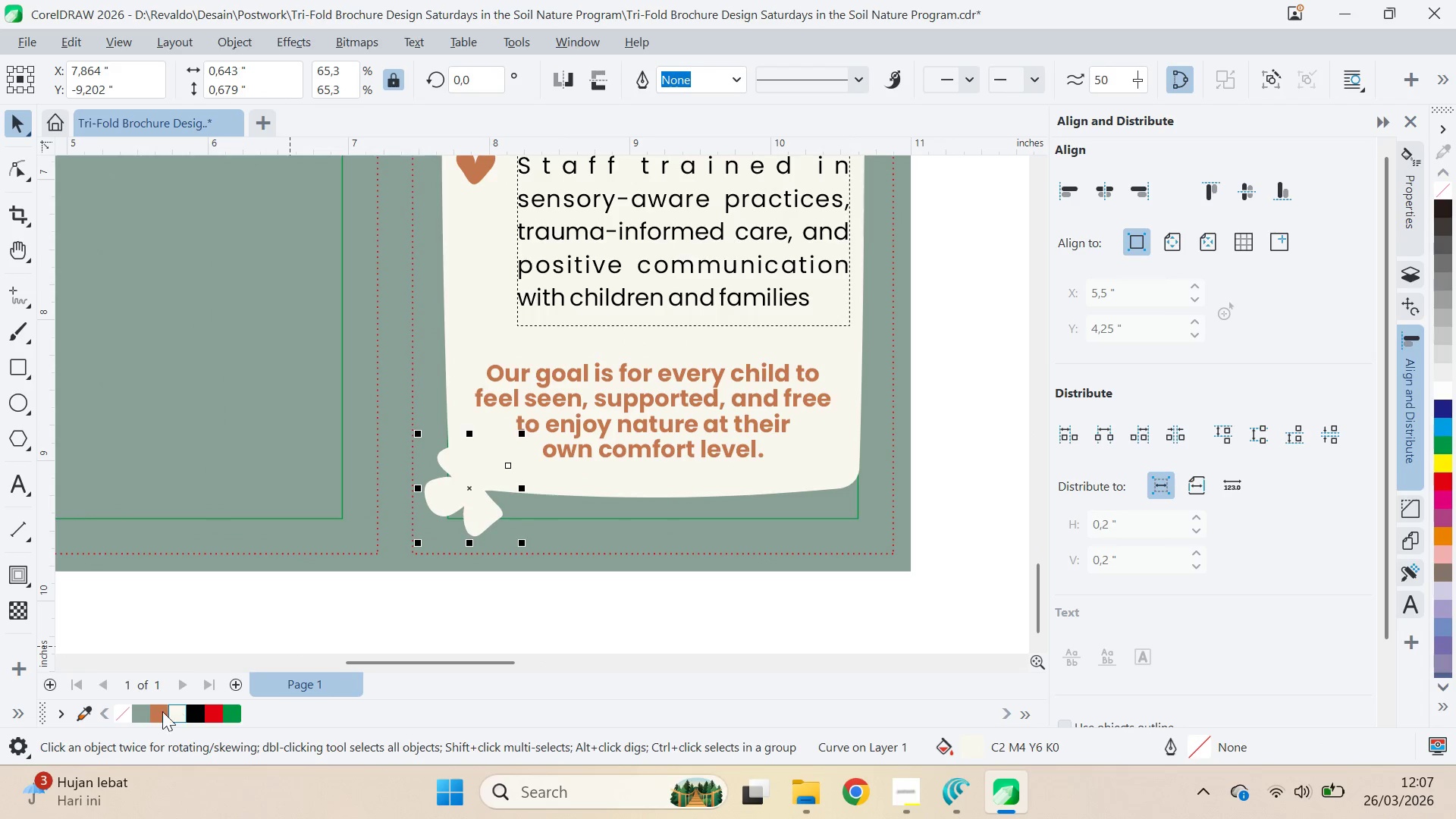 
scroll: coordinate [619, 495], scroll_direction: down, amount: 6.0
 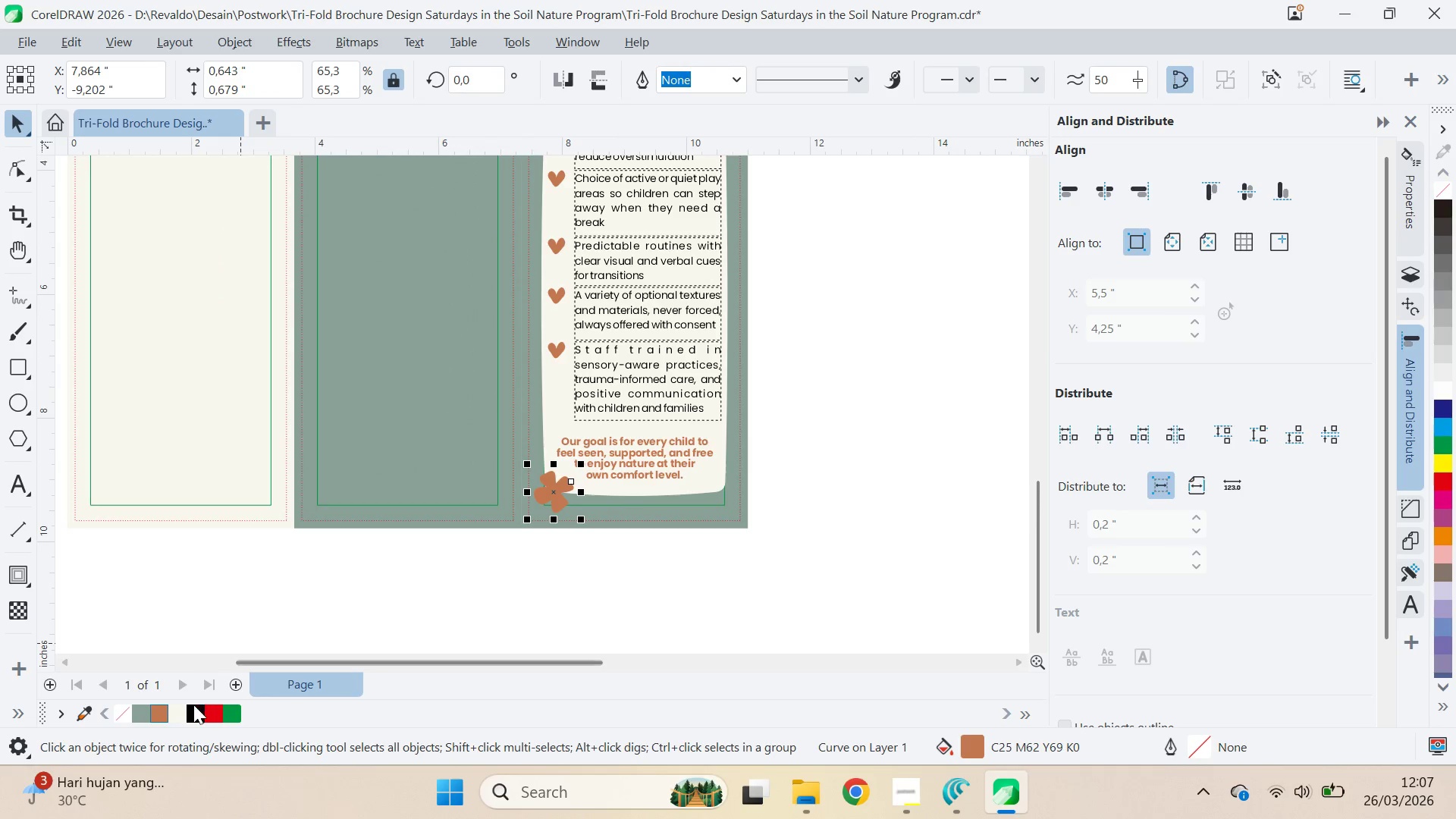 
right_click([179, 711])
 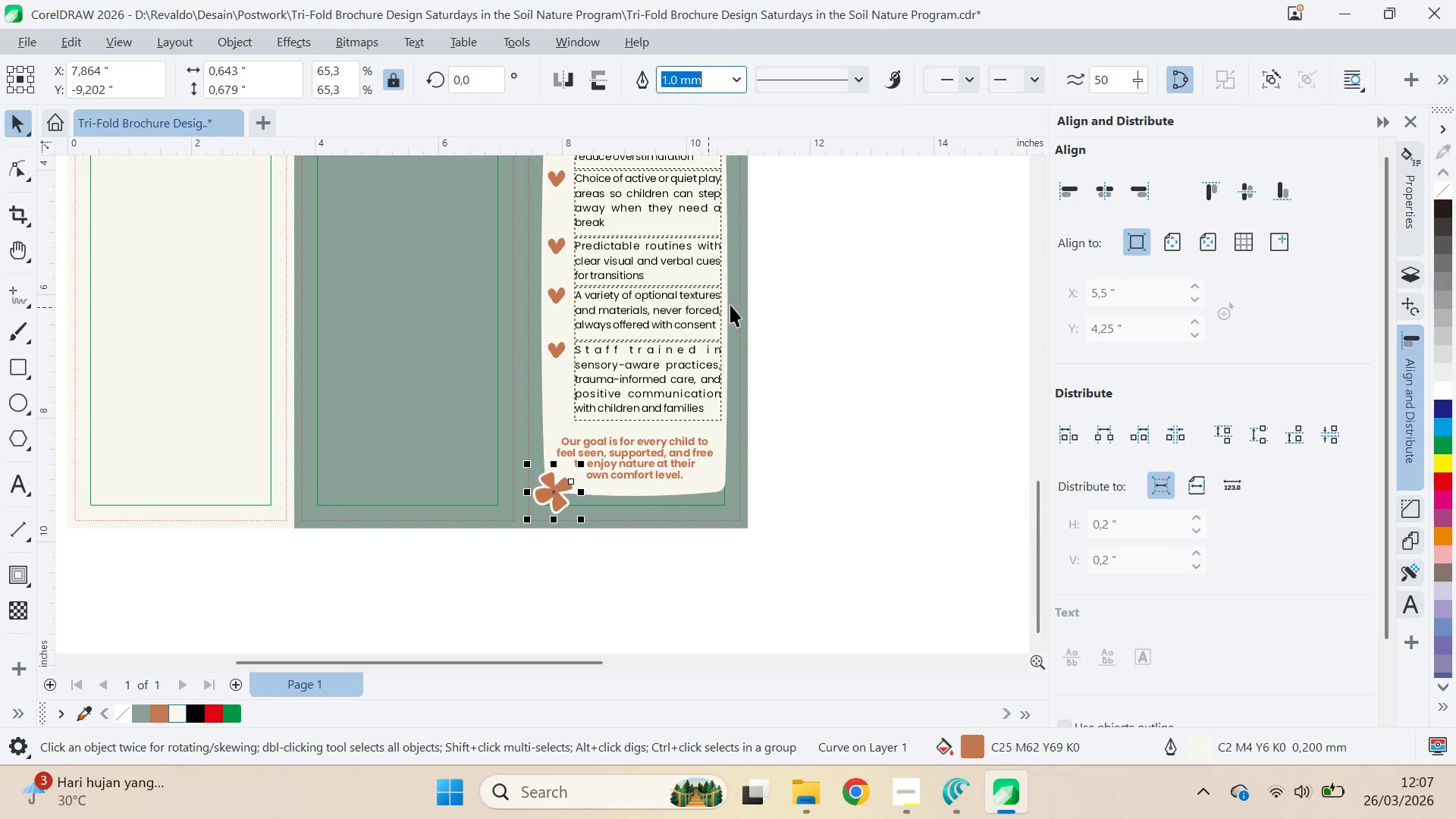 
key(Q)
 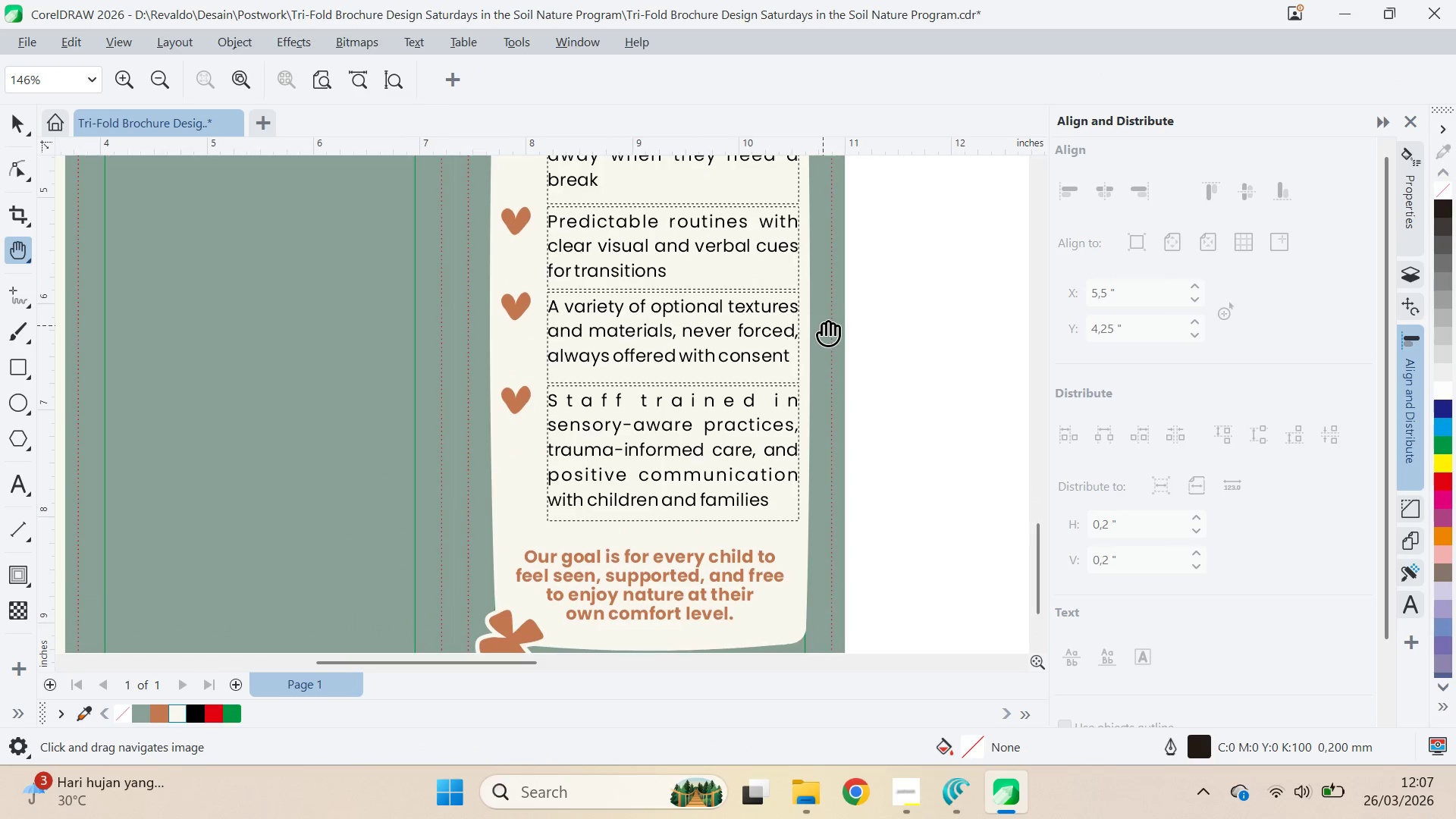 
left_click_drag(start_coordinate=[825, 326], to_coordinate=[802, 246])
 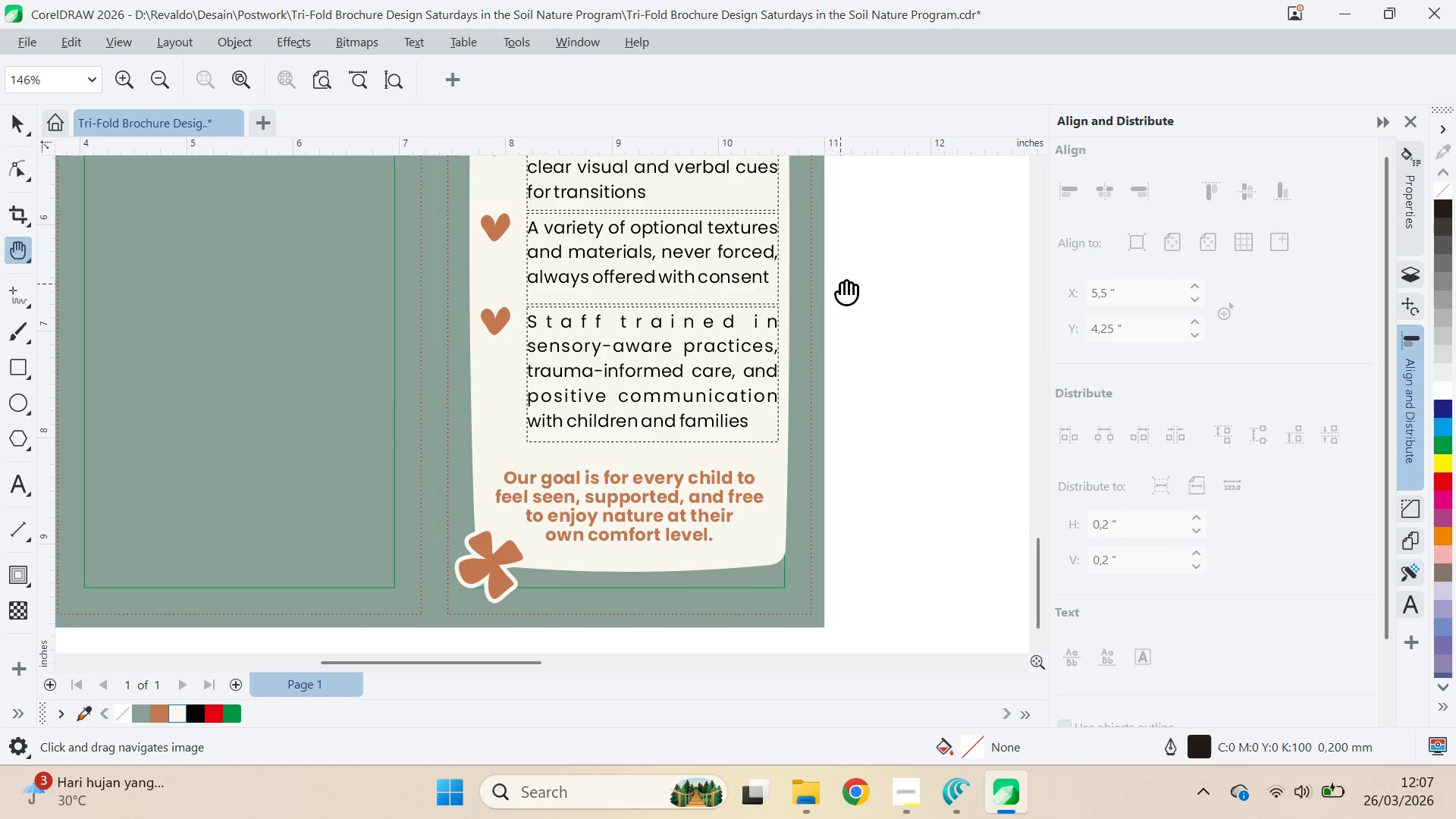 
scroll: coordinate [786, 403], scroll_direction: up, amount: 4.0
 